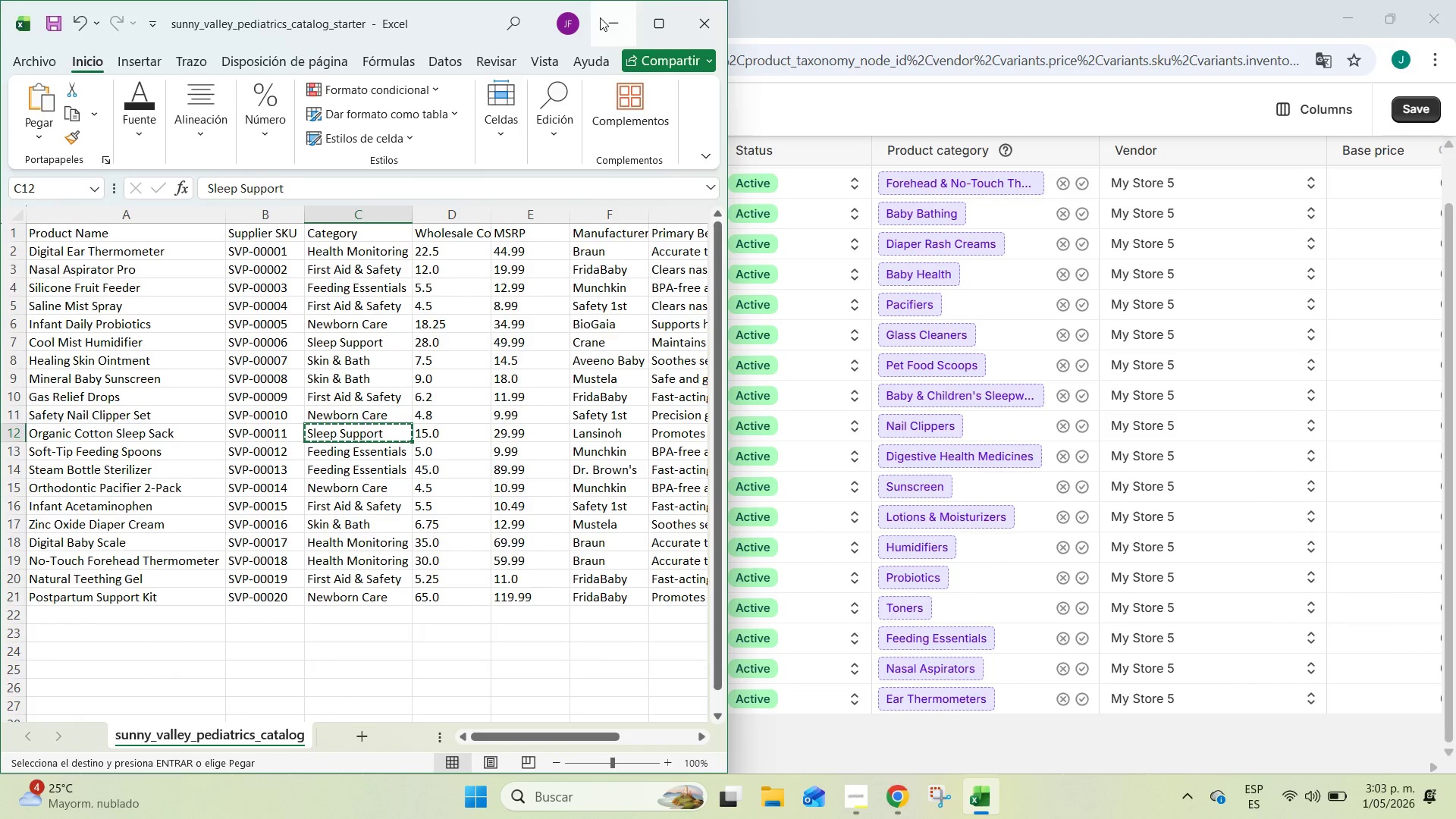 
left_click([600, 17])
 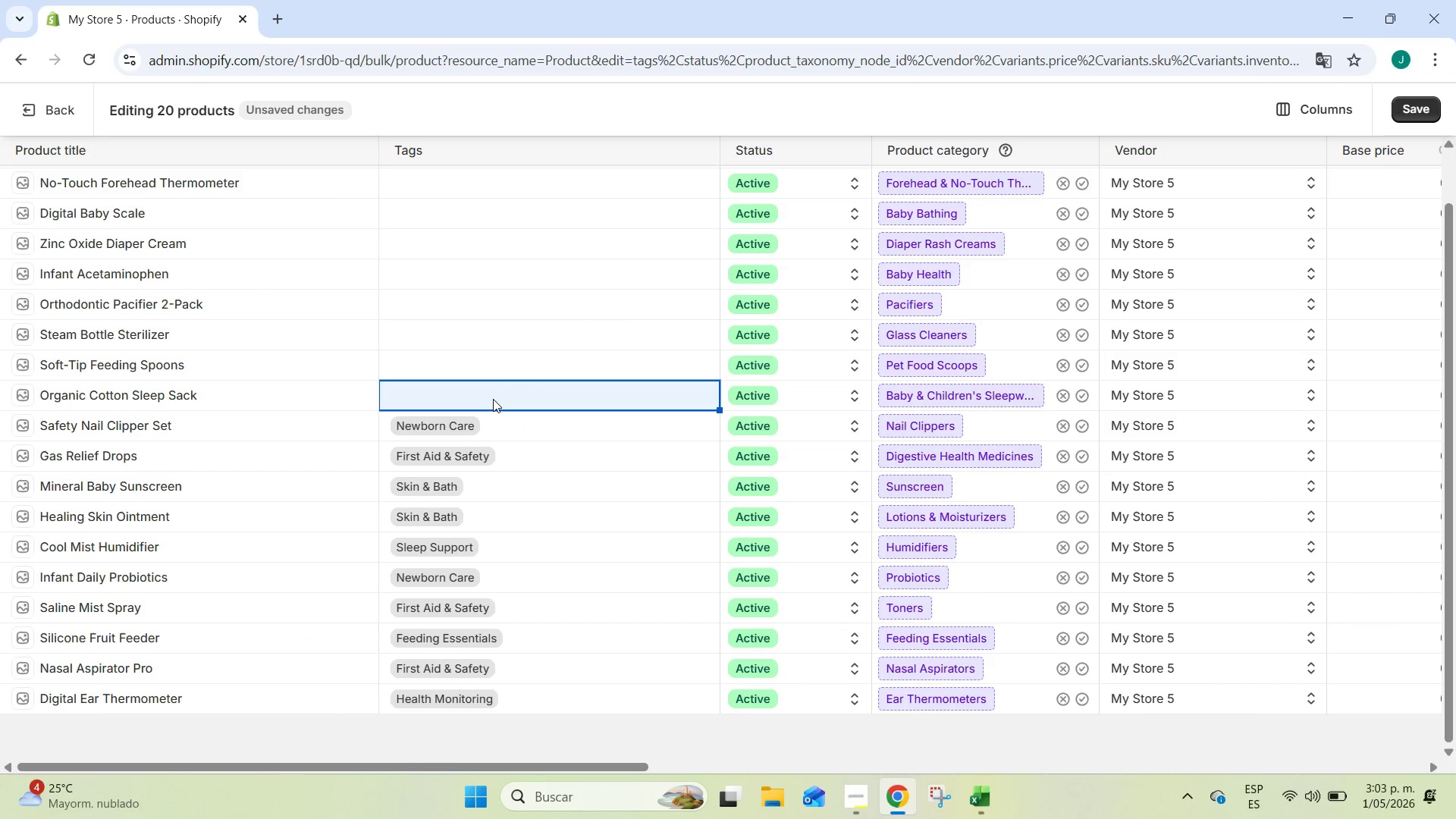 
double_click([493, 399])
 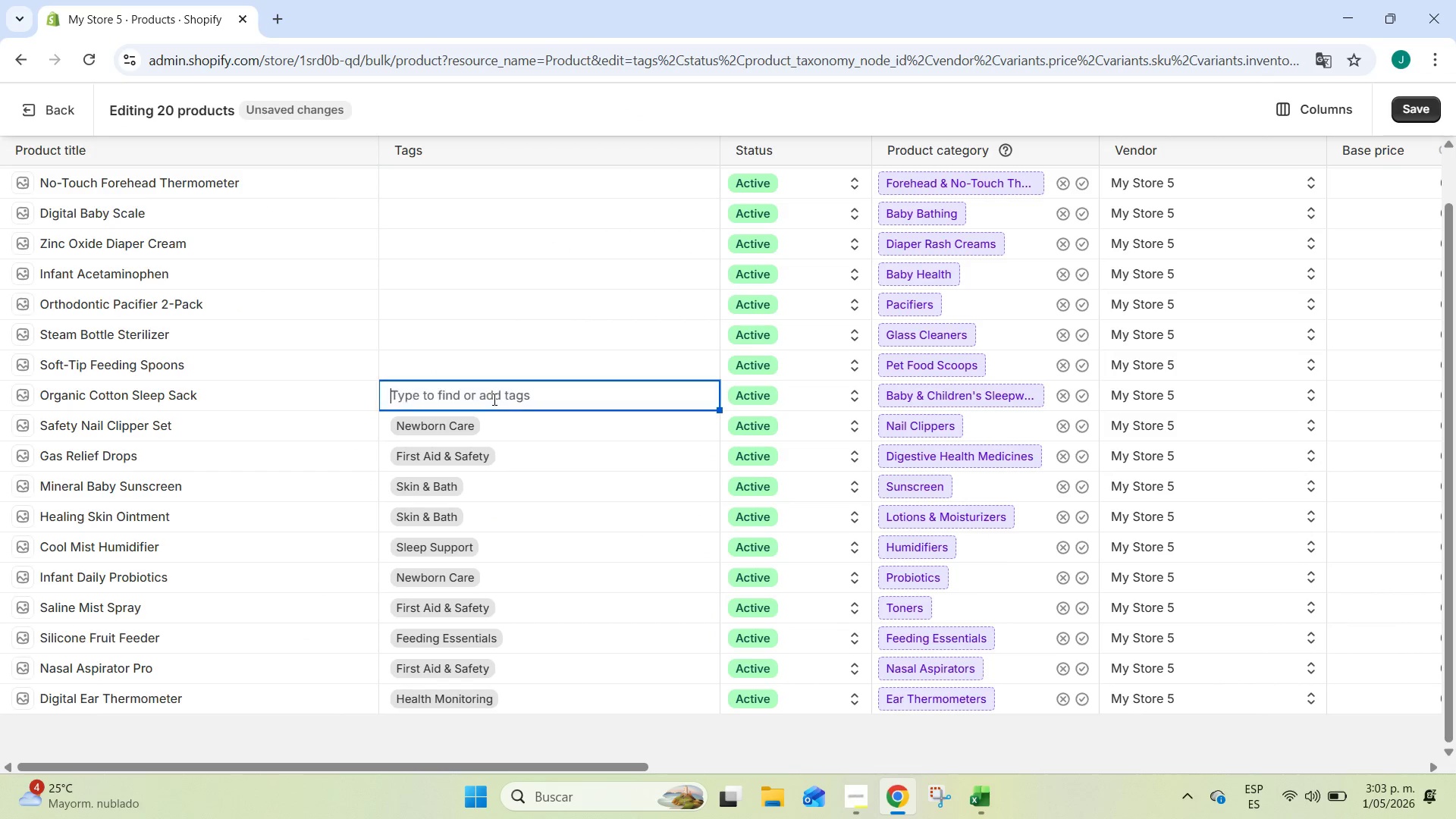 
key(Control+ControlLeft)
 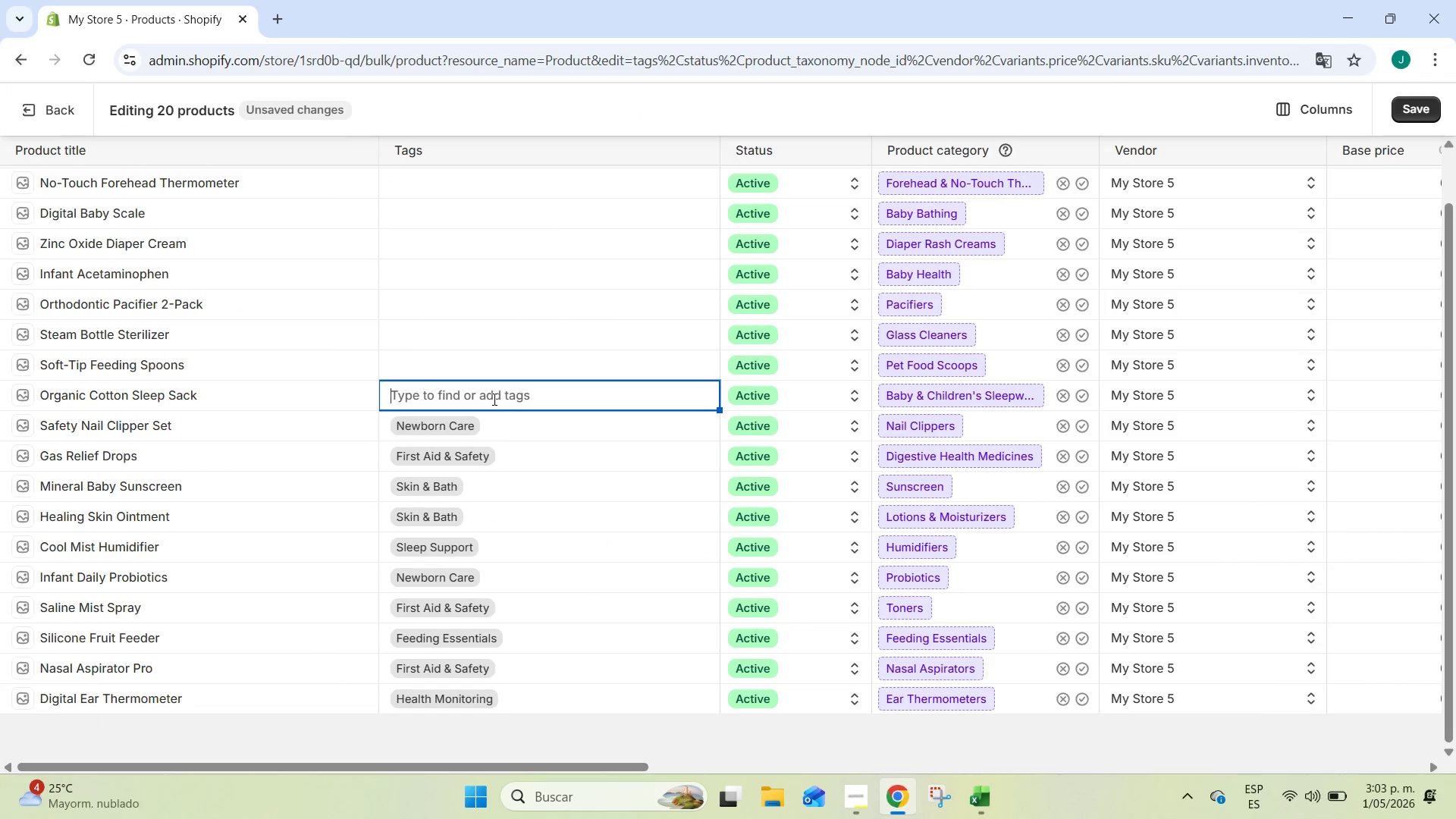 
key(Control+V)
 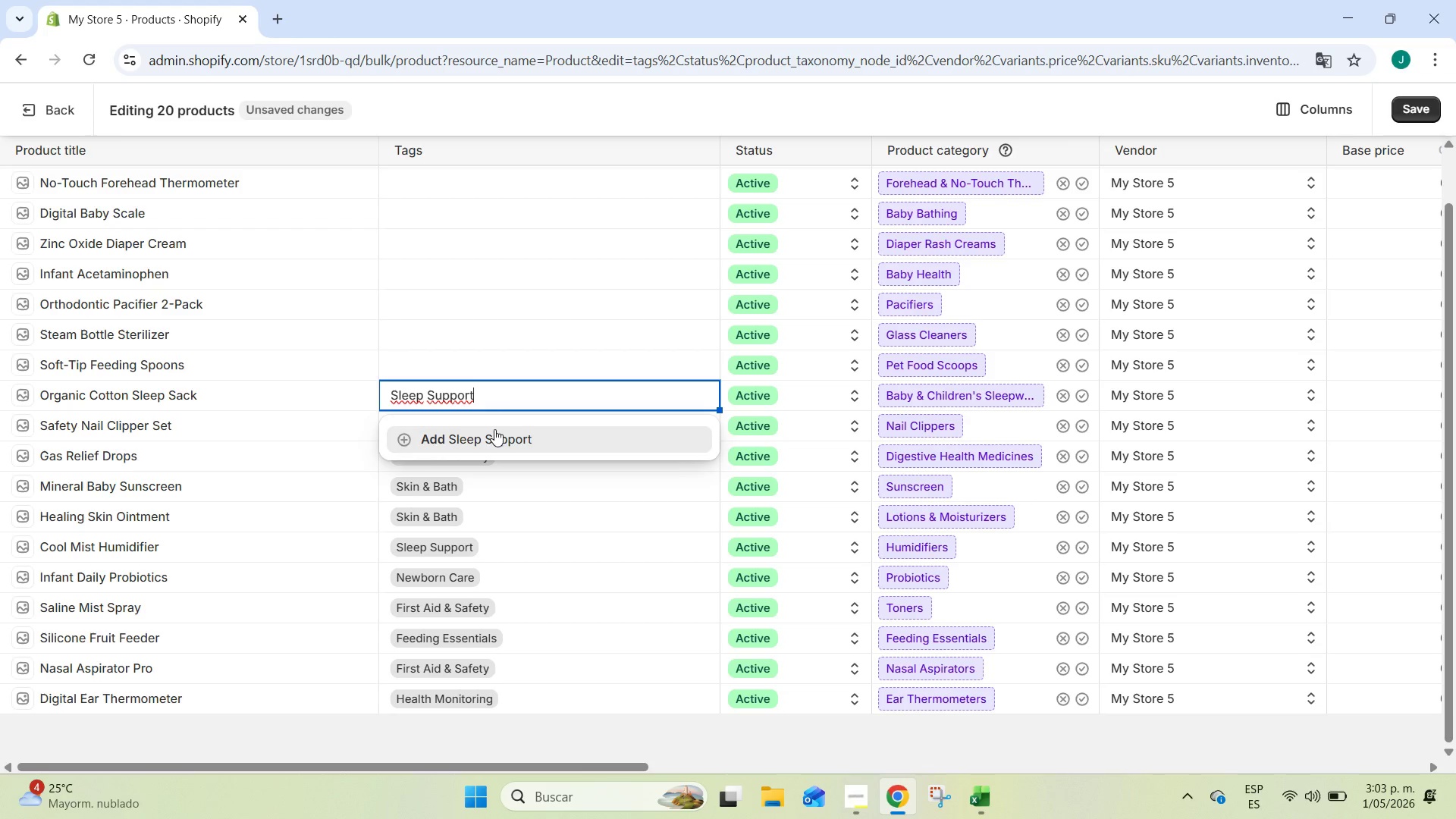 
left_click([497, 429])
 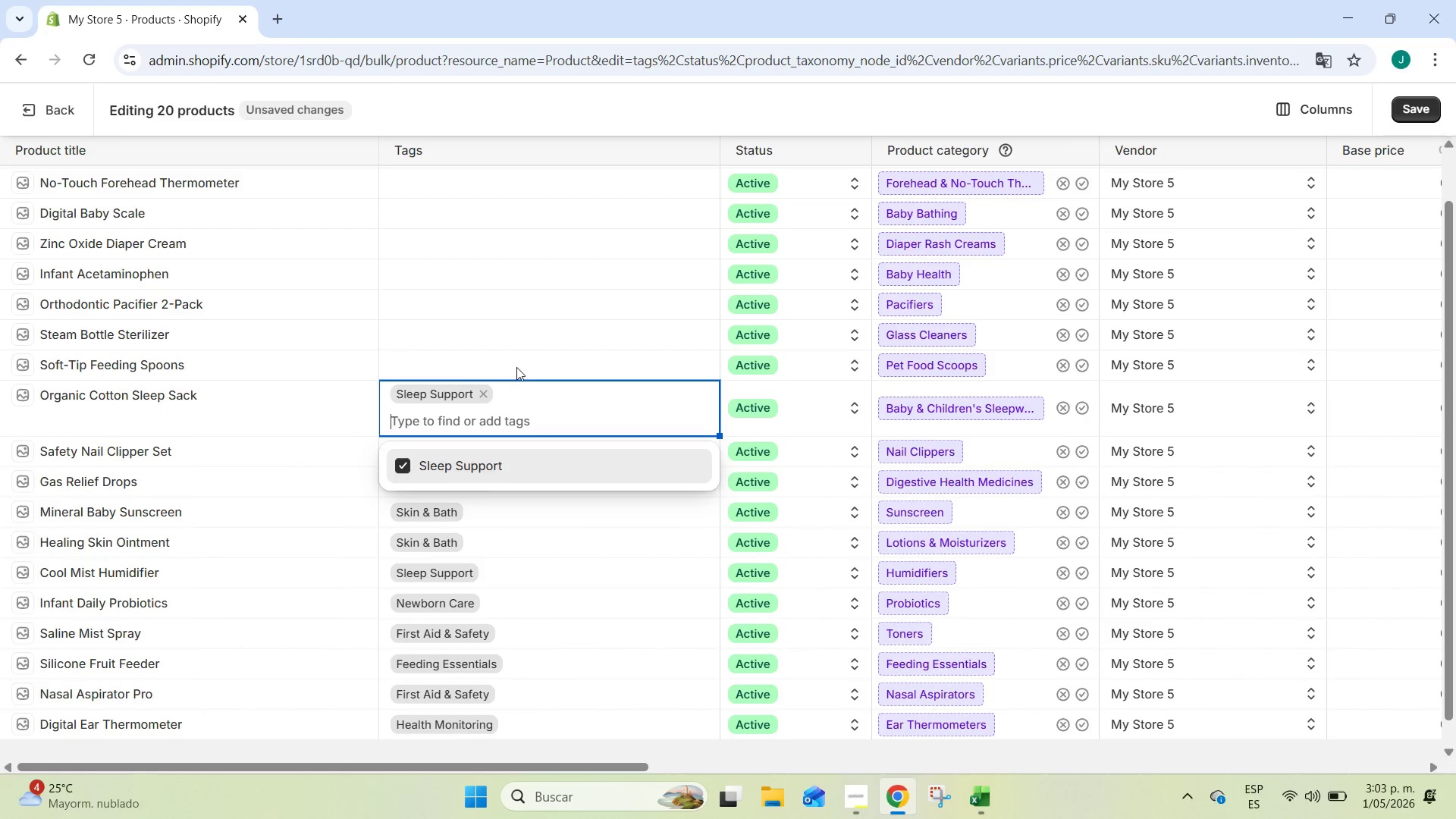 
left_click([518, 366])
 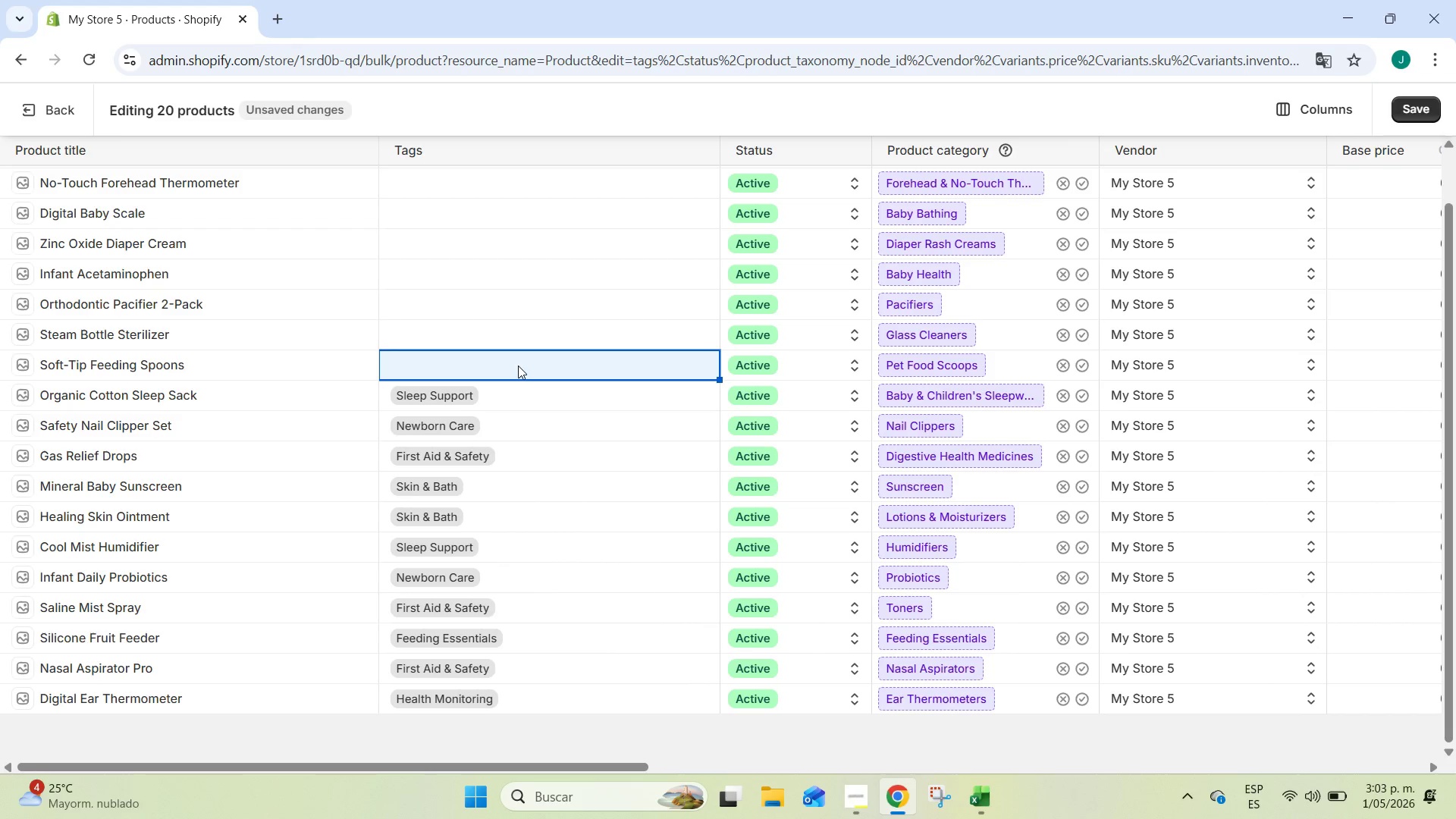 
key(Alt+AltLeft)
 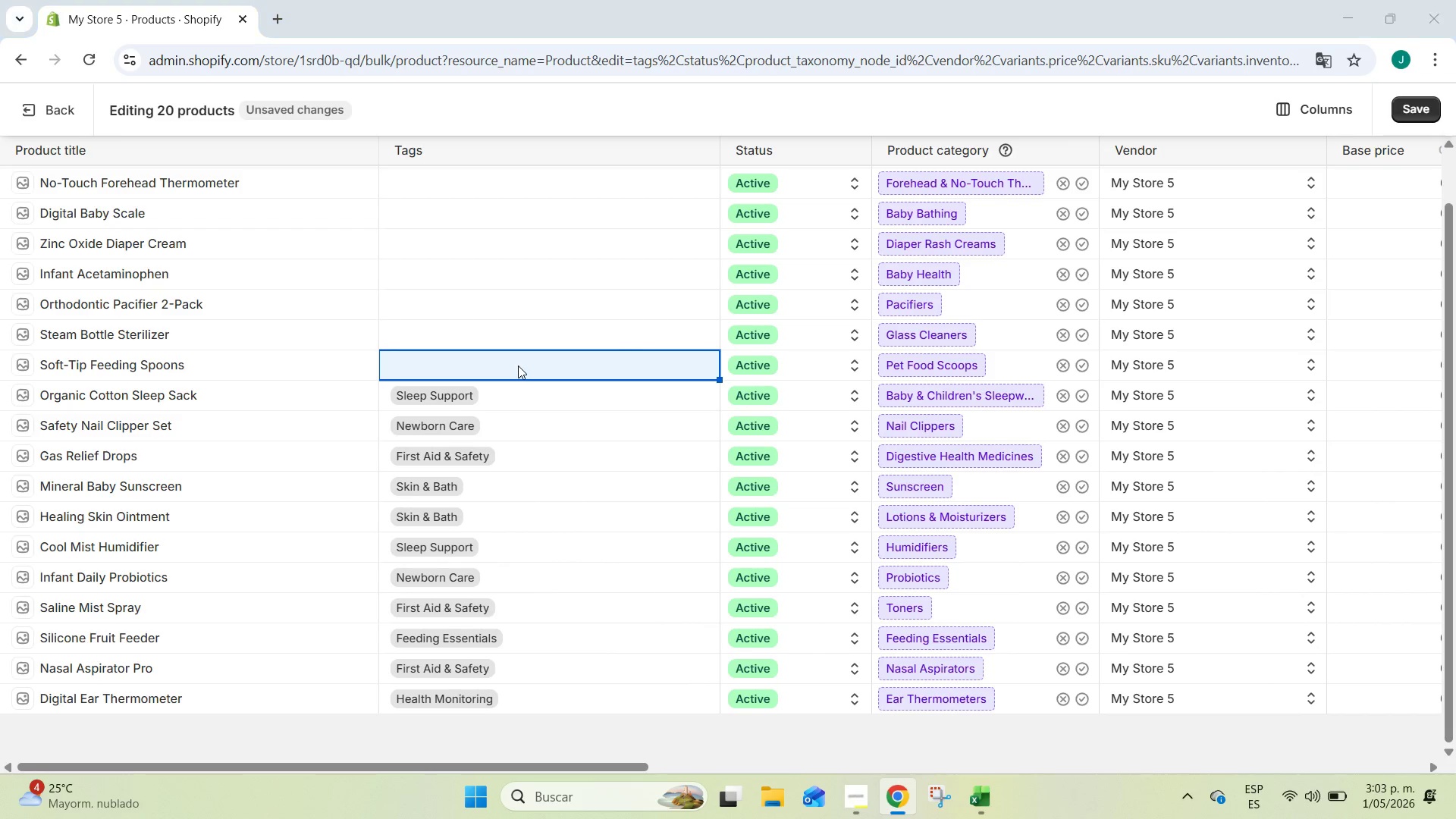 
key(Alt+Tab)
 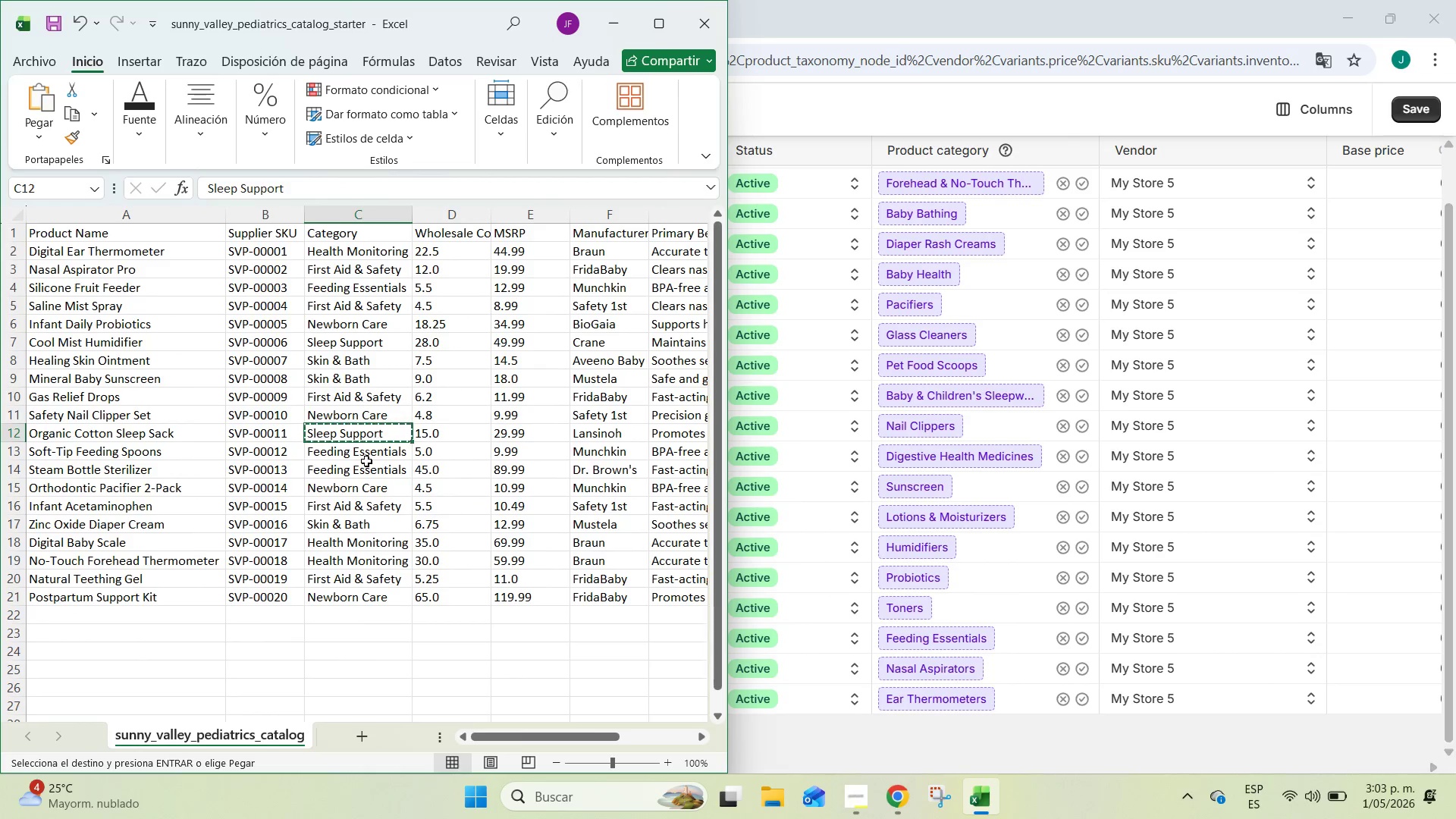 
double_click([366, 461])
 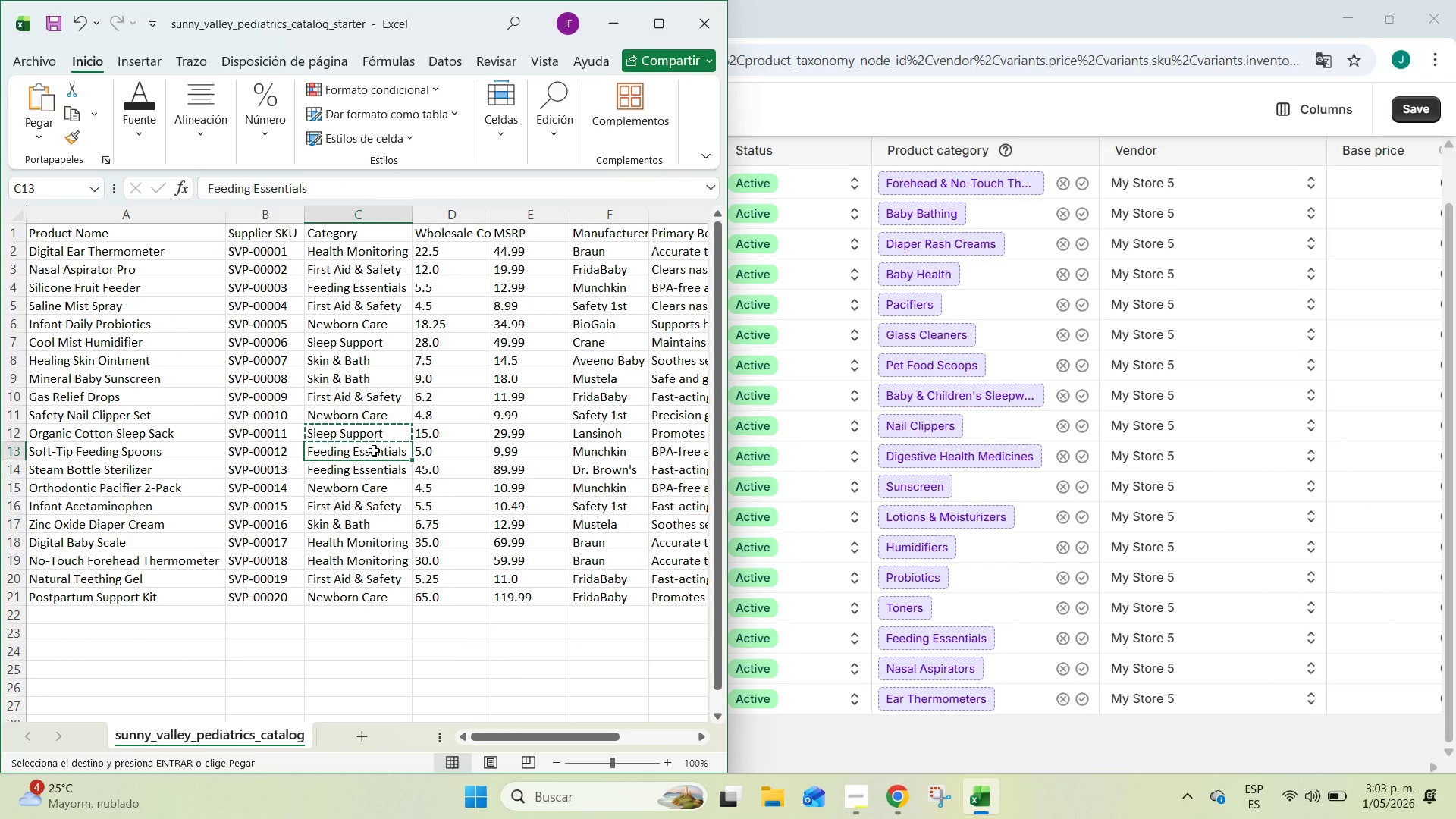 
double_click([374, 450])
 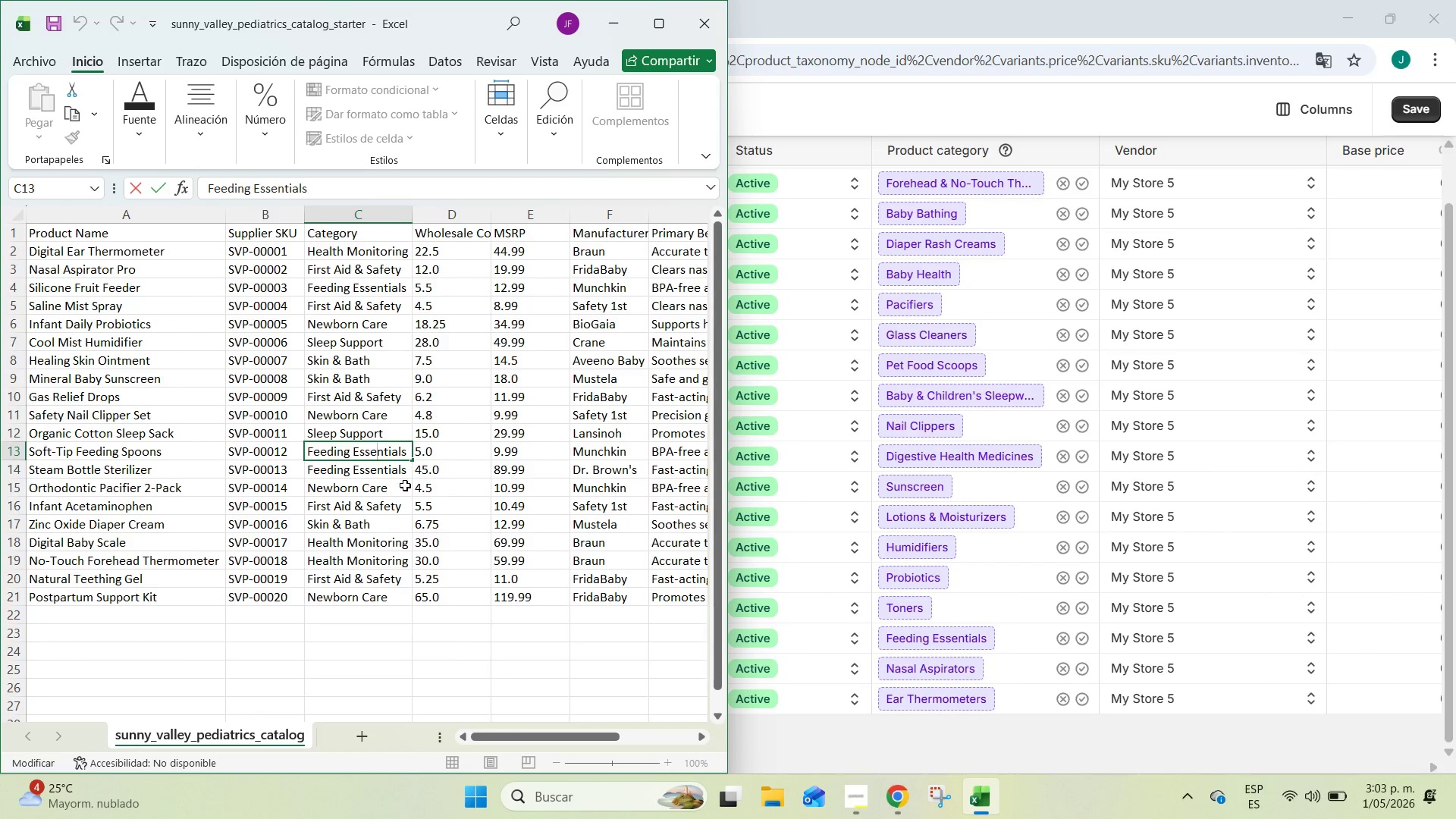 
left_click([406, 488])
 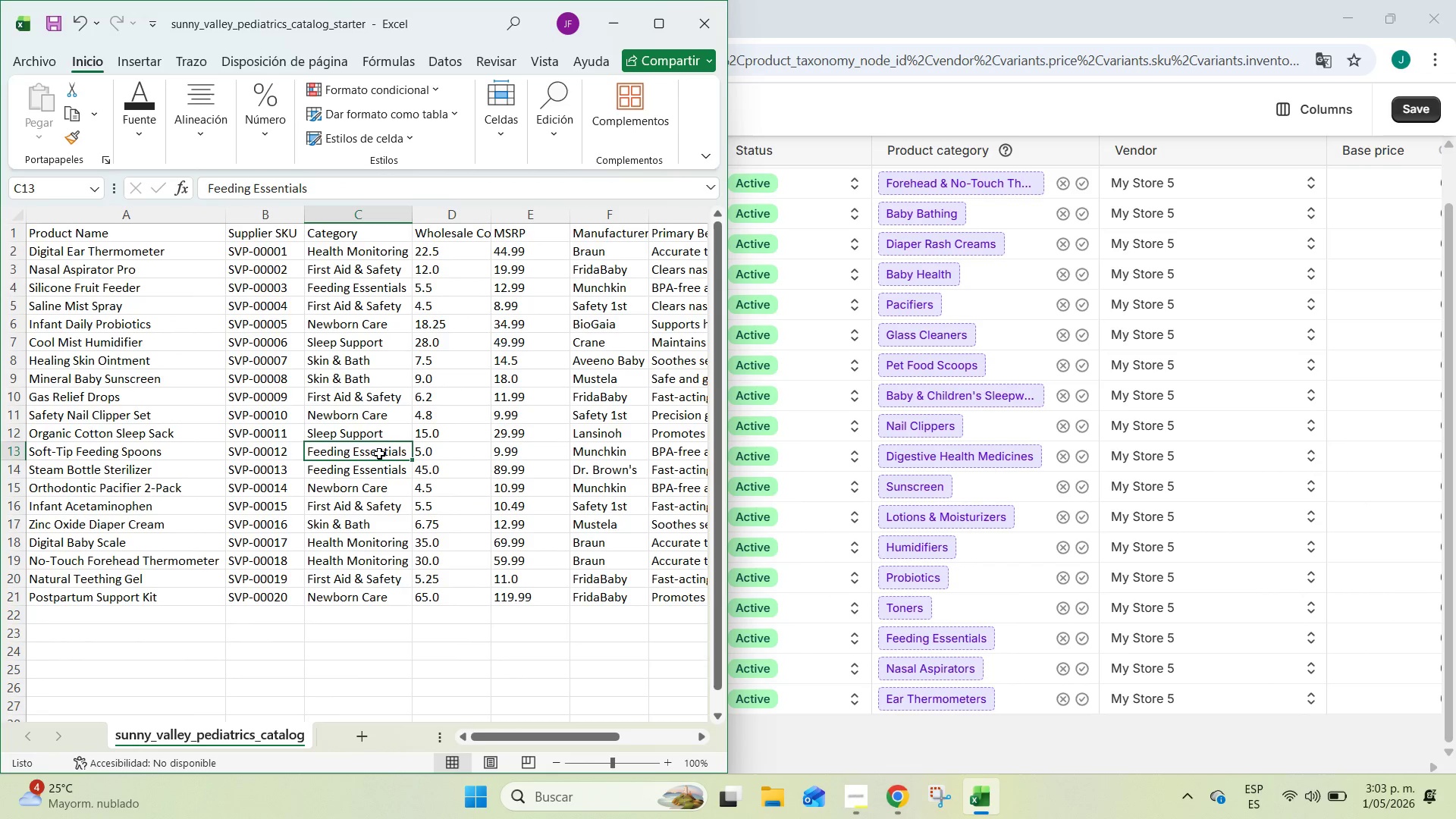 
key(Control+C)
 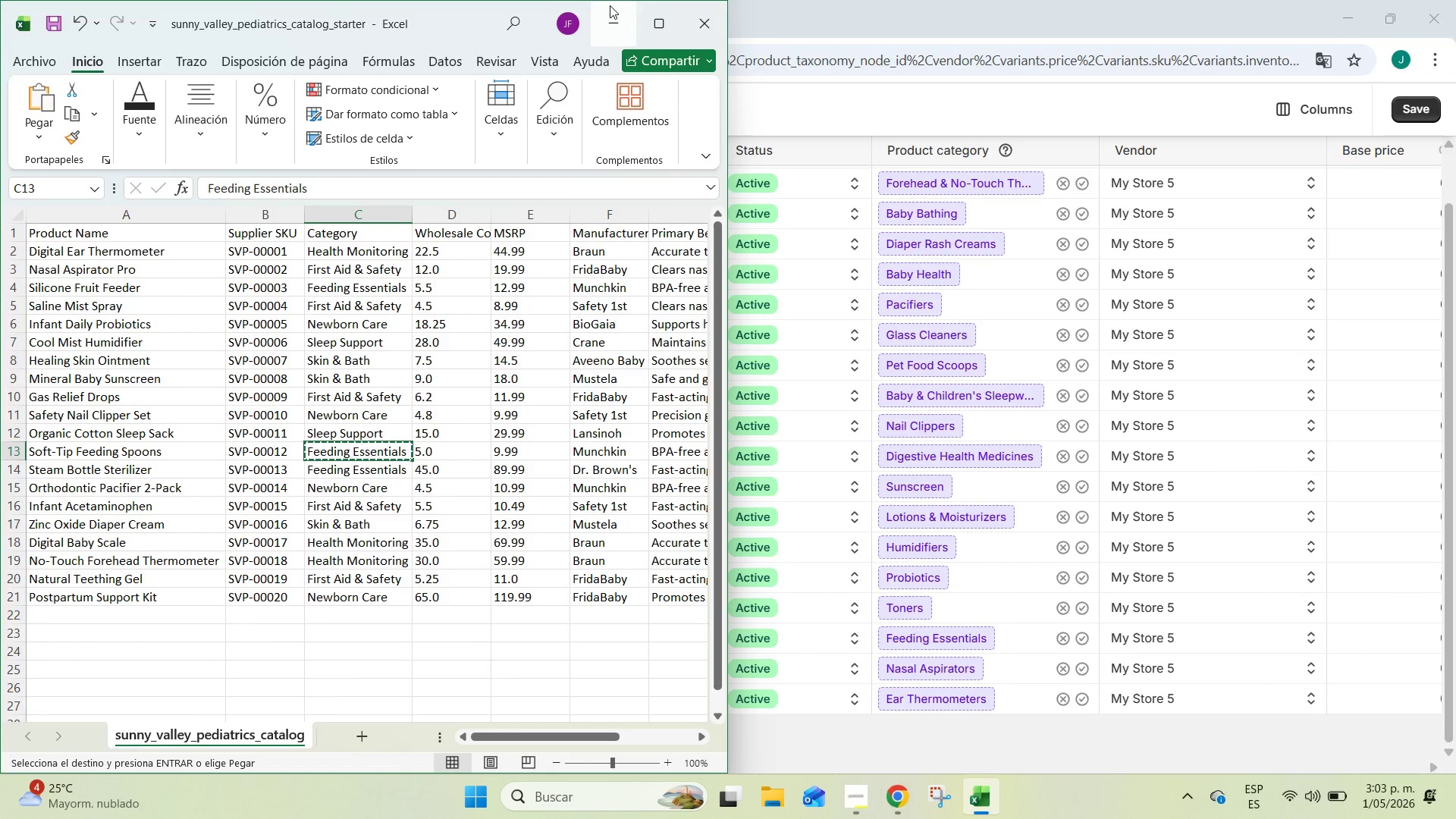 
left_click([613, 5])
 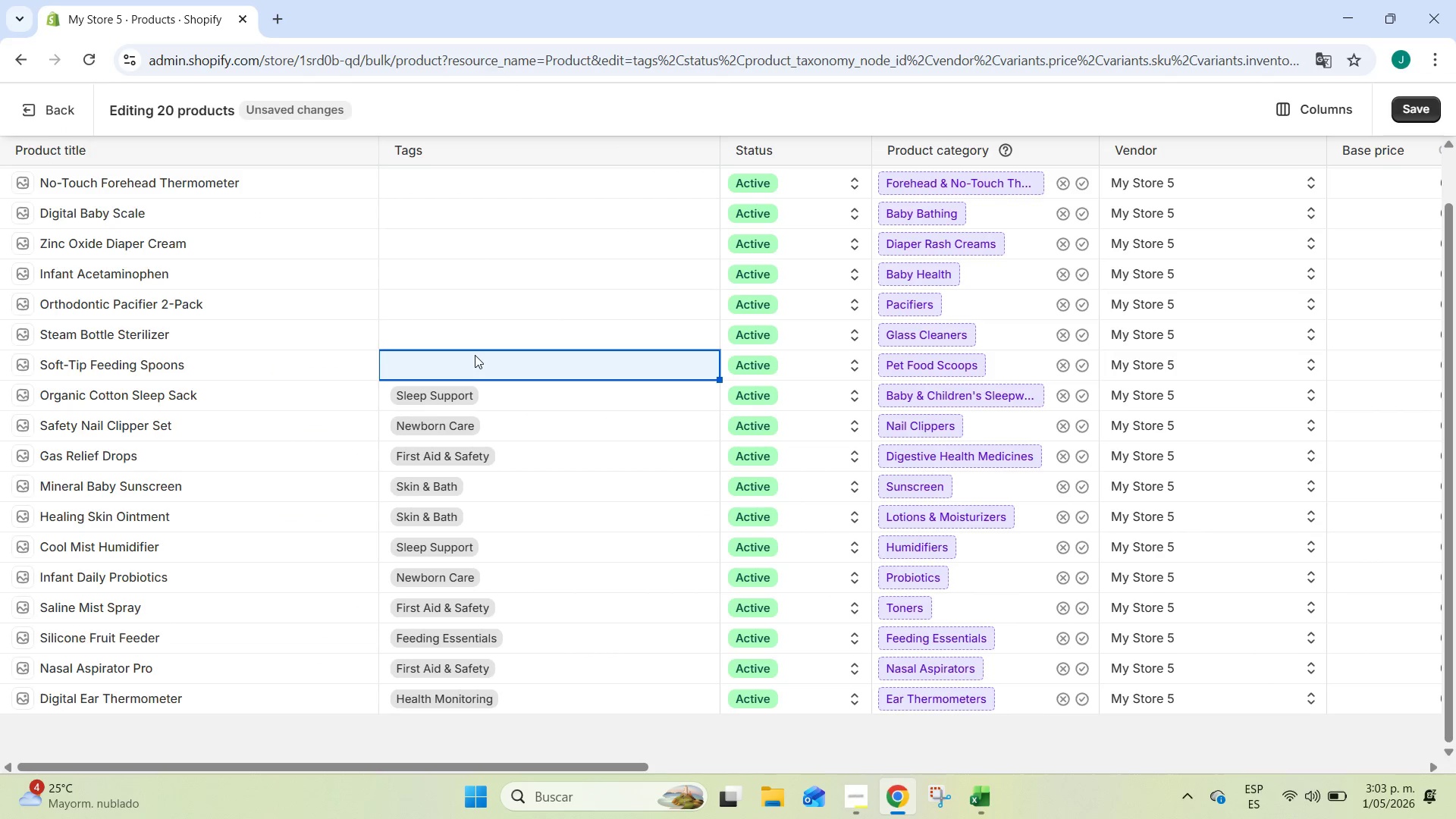 
double_click([475, 355])
 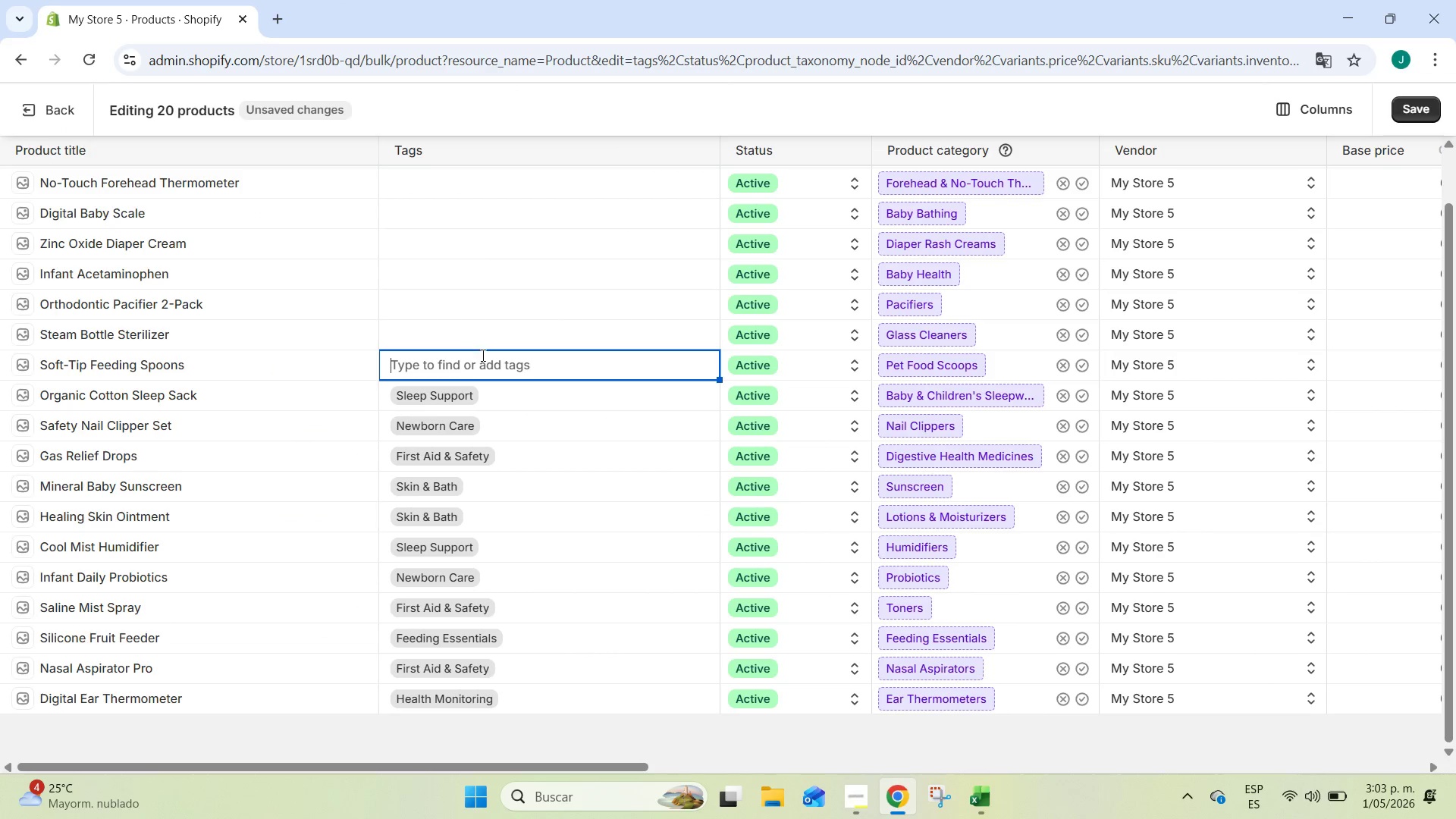 
key(Control+ControlLeft)
 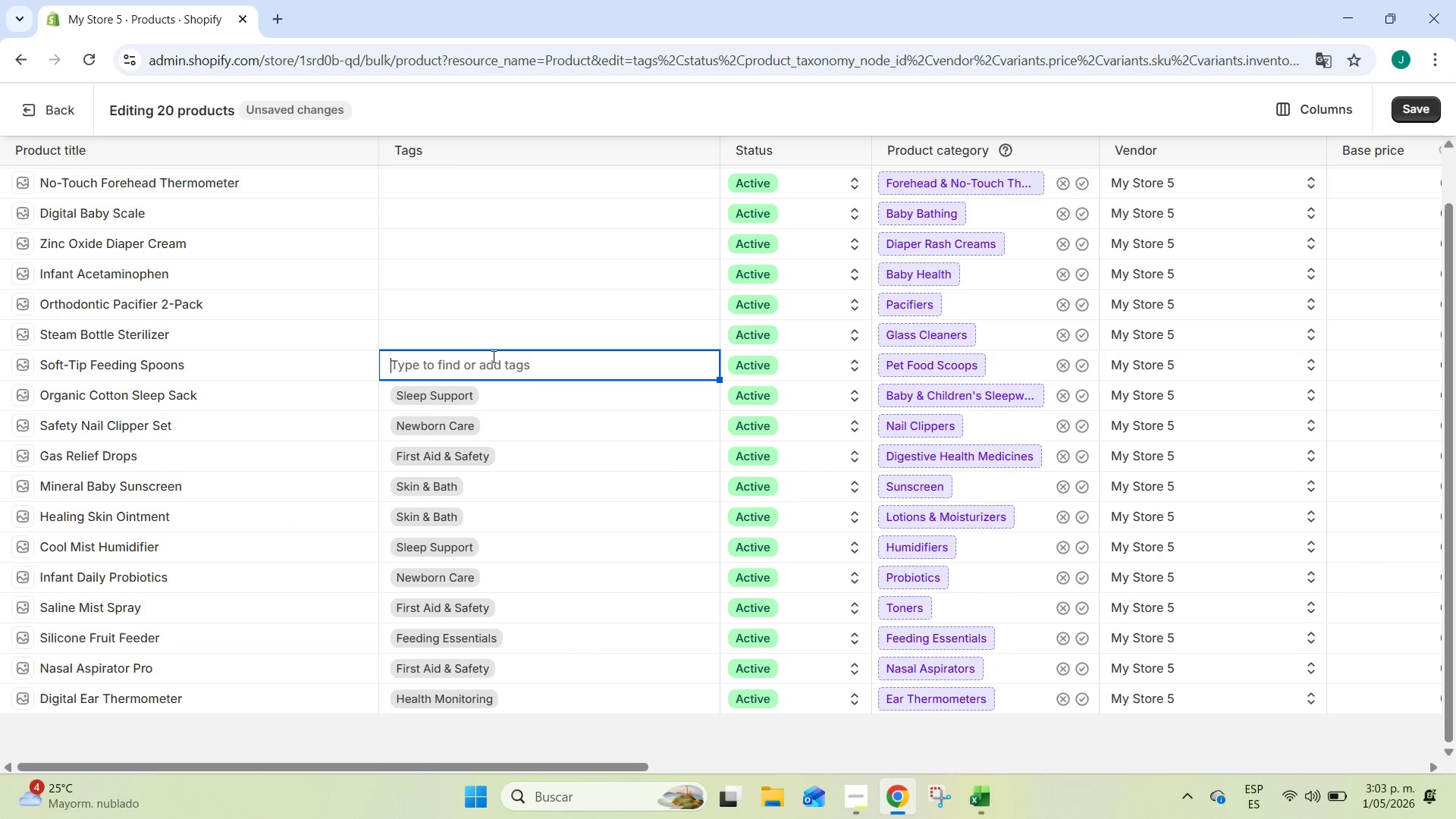 
key(Control+V)
 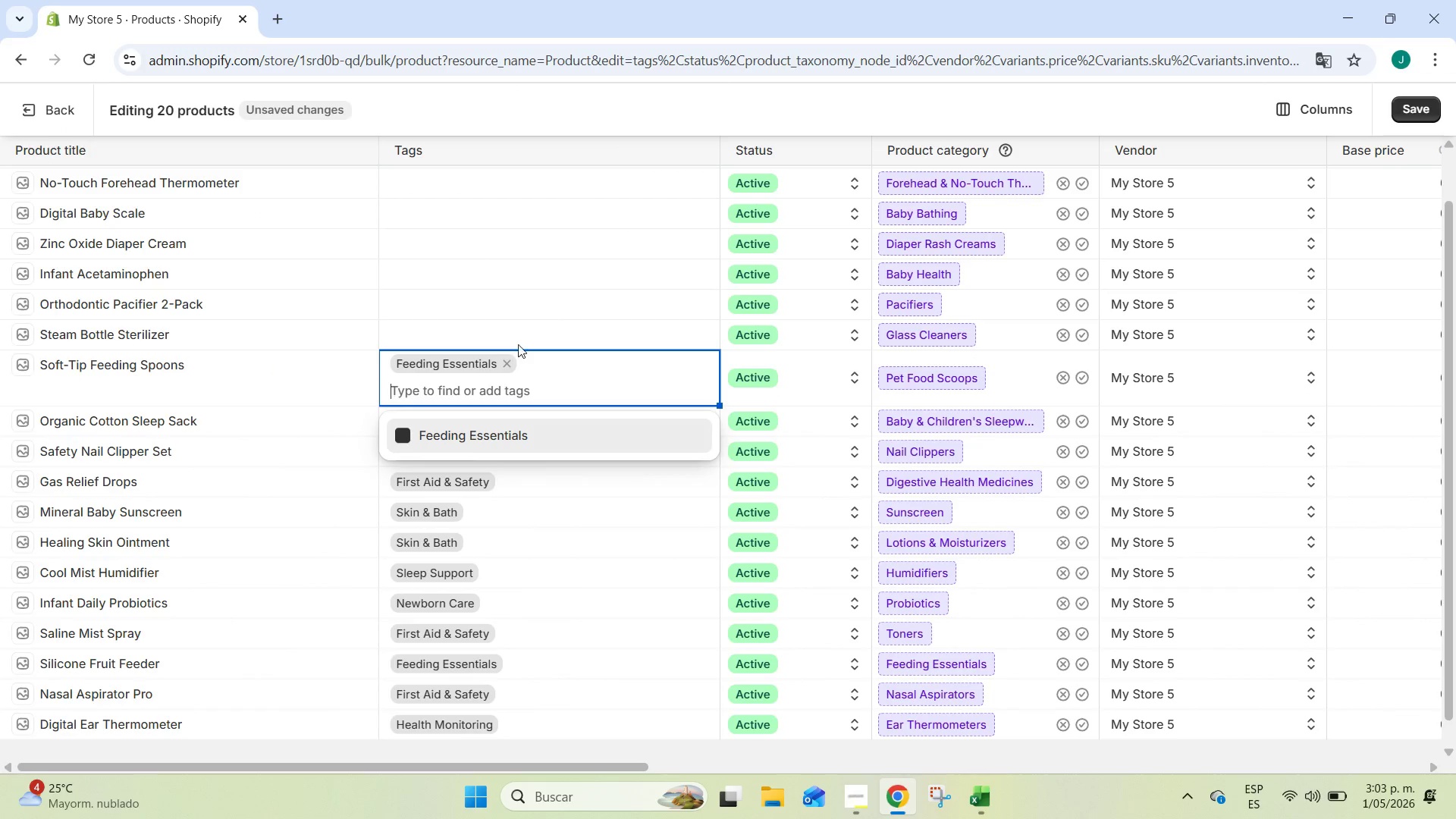 
left_click([519, 331])
 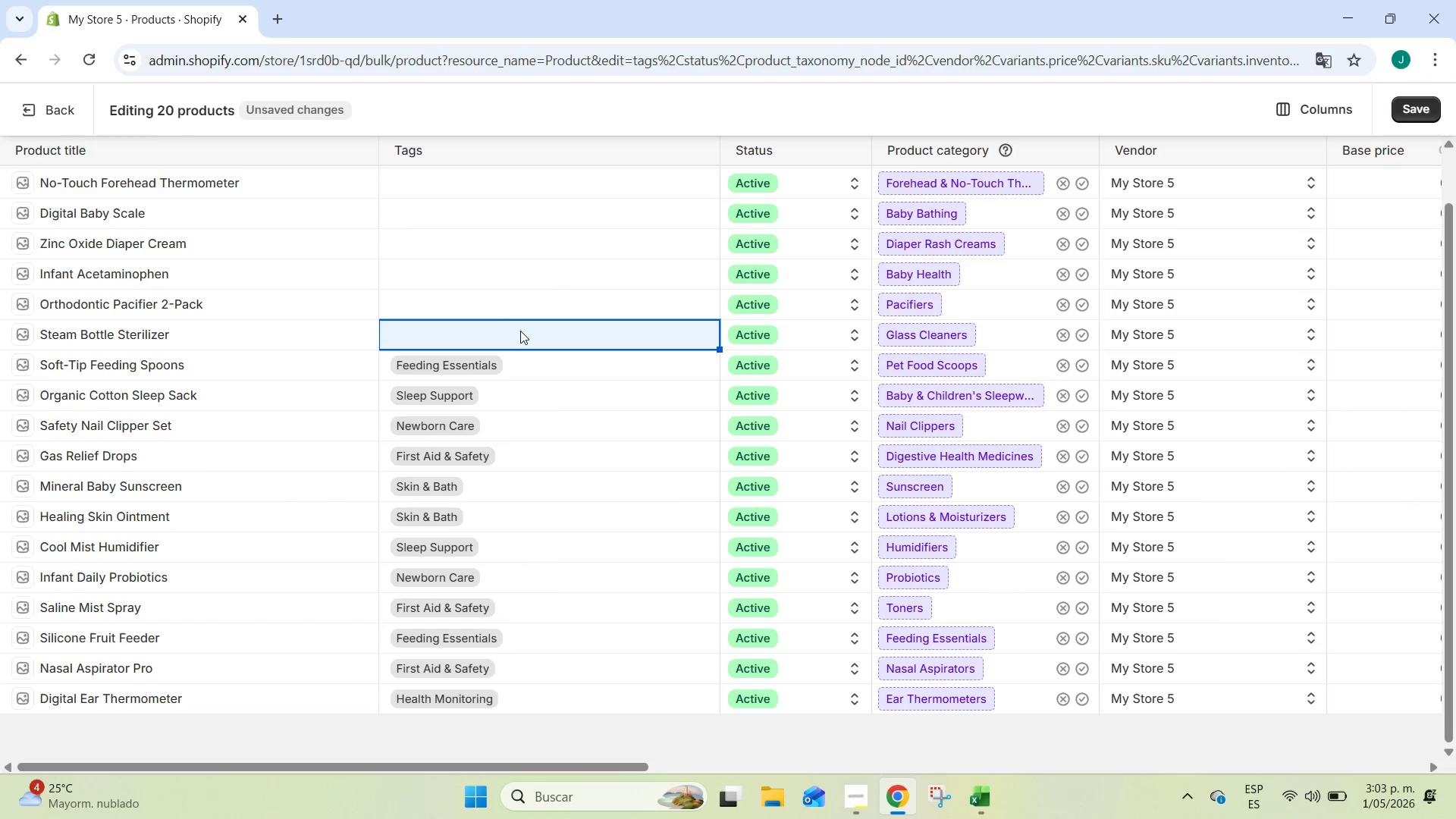 
key(Alt+AltLeft)
 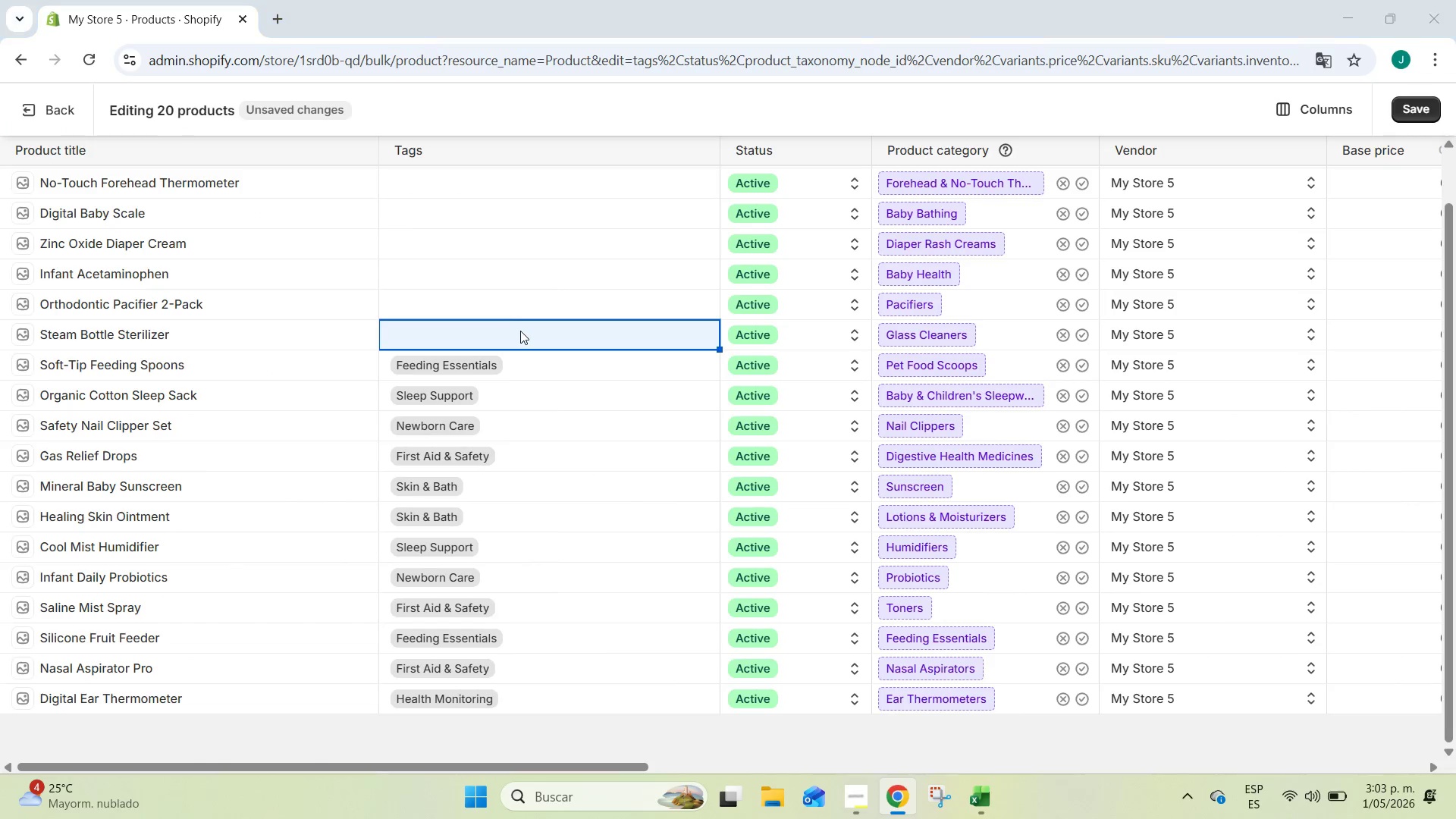 
key(Alt+Tab)
 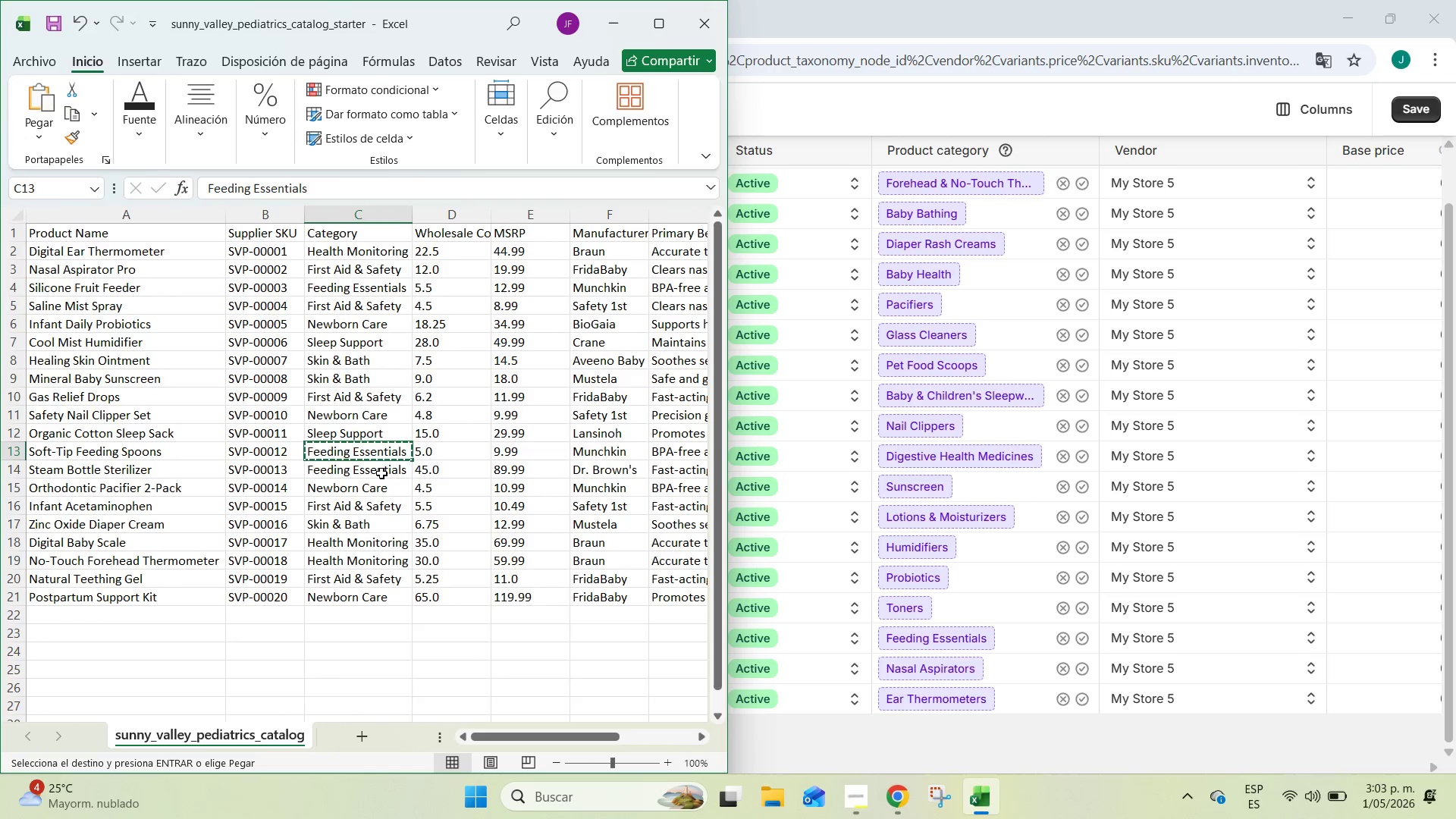 
left_click([379, 473])
 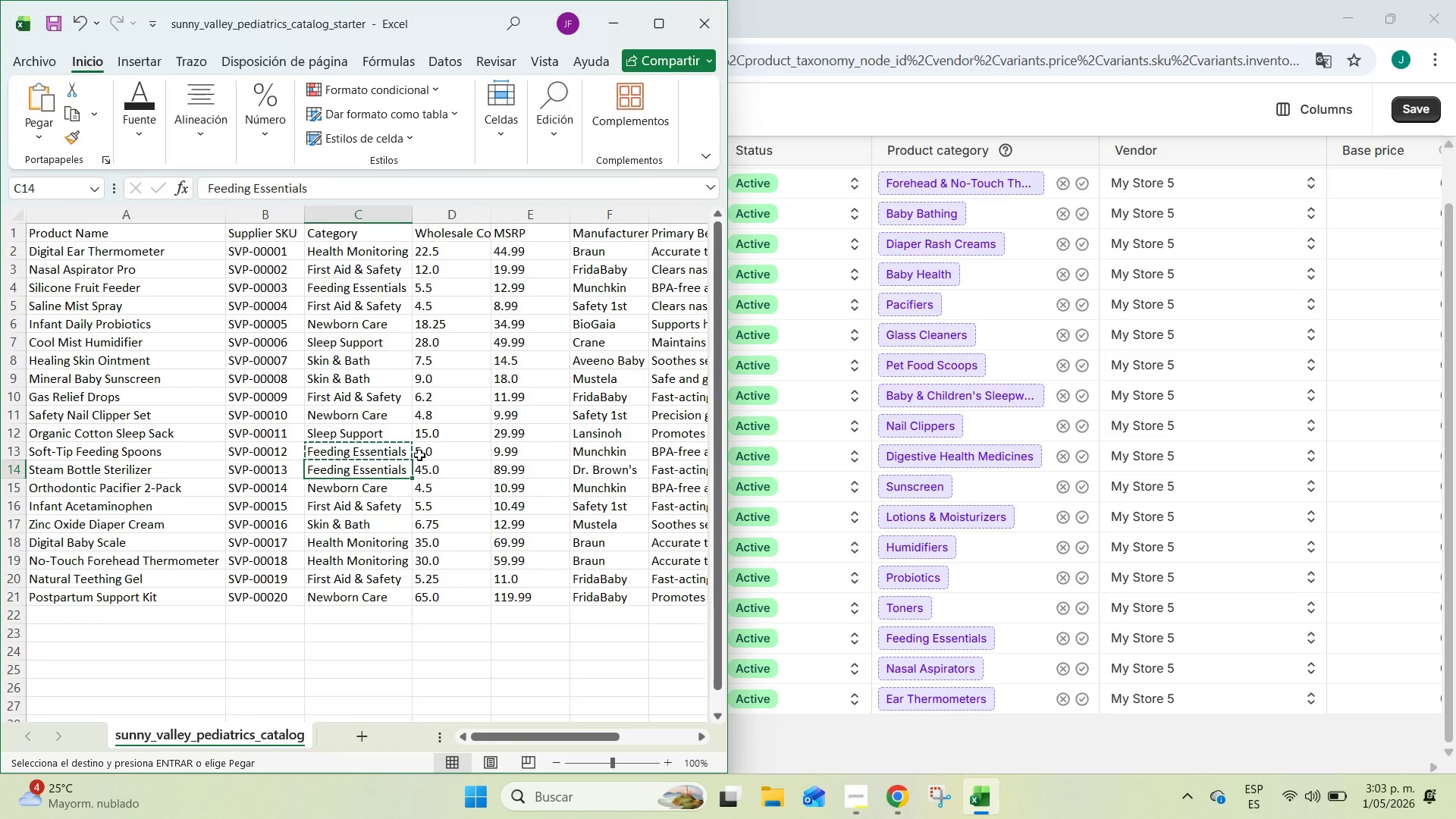 
key(Alt+Tab)
 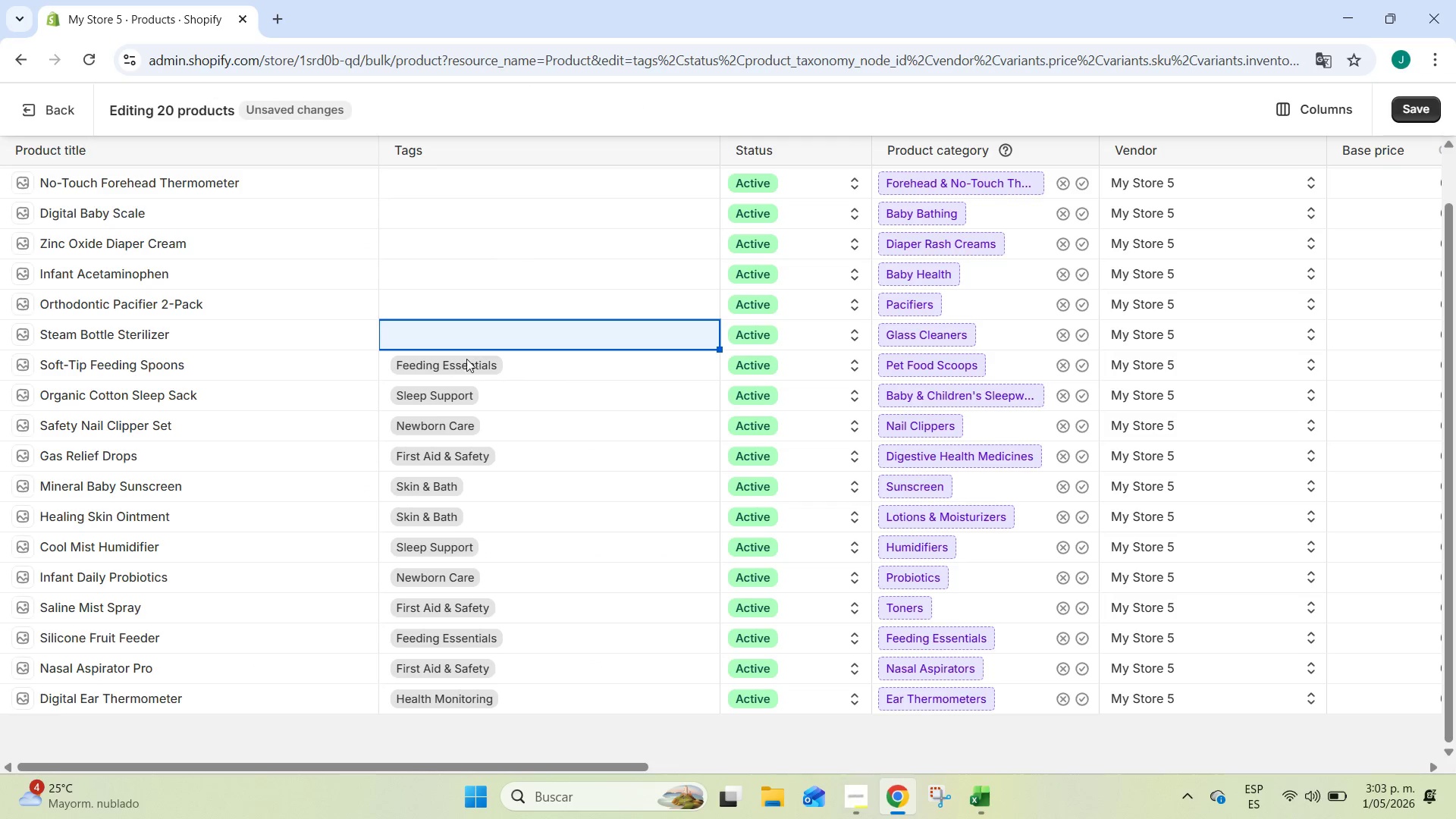 
left_click([466, 359])
 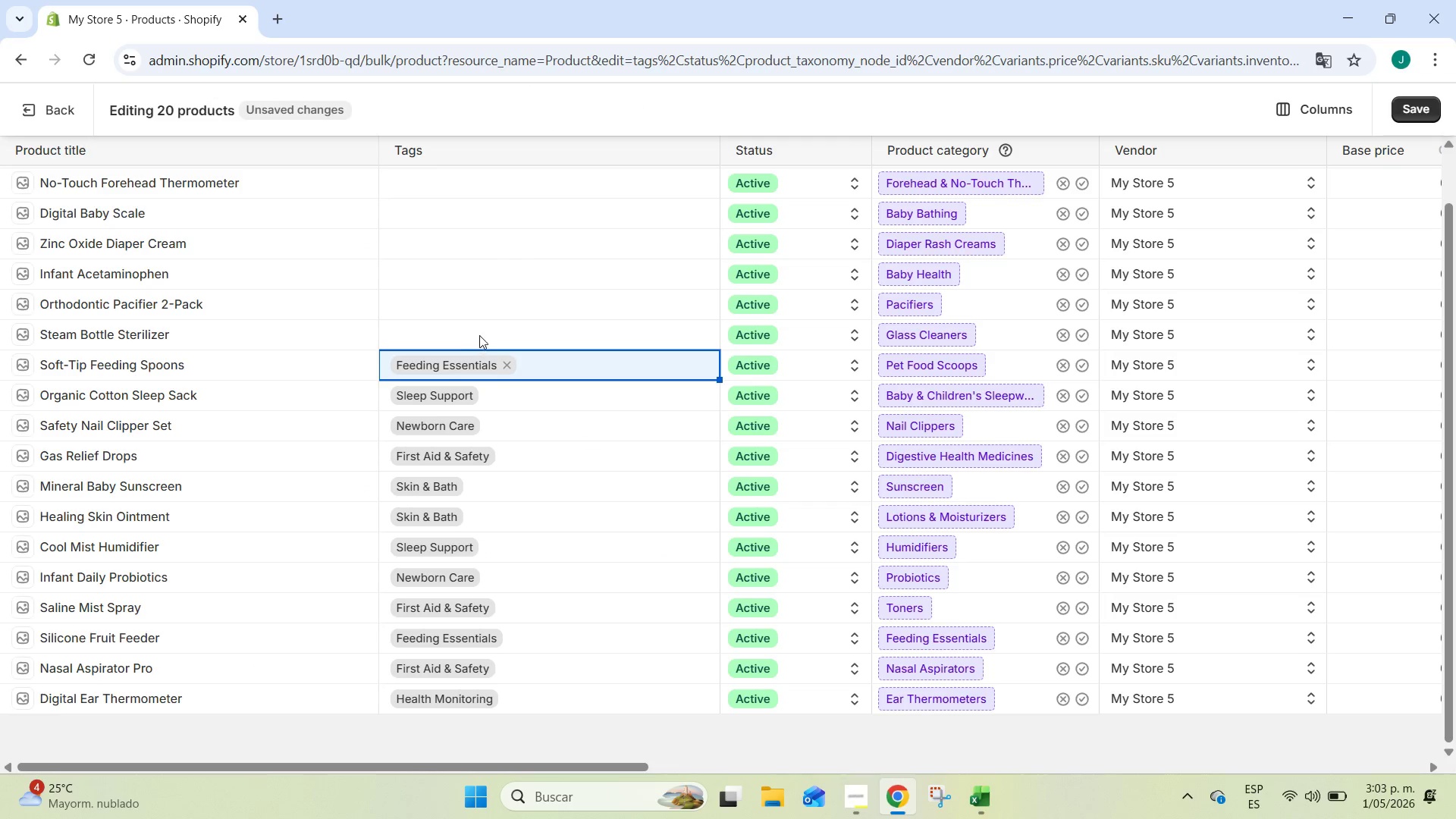 
double_click([480, 334])
 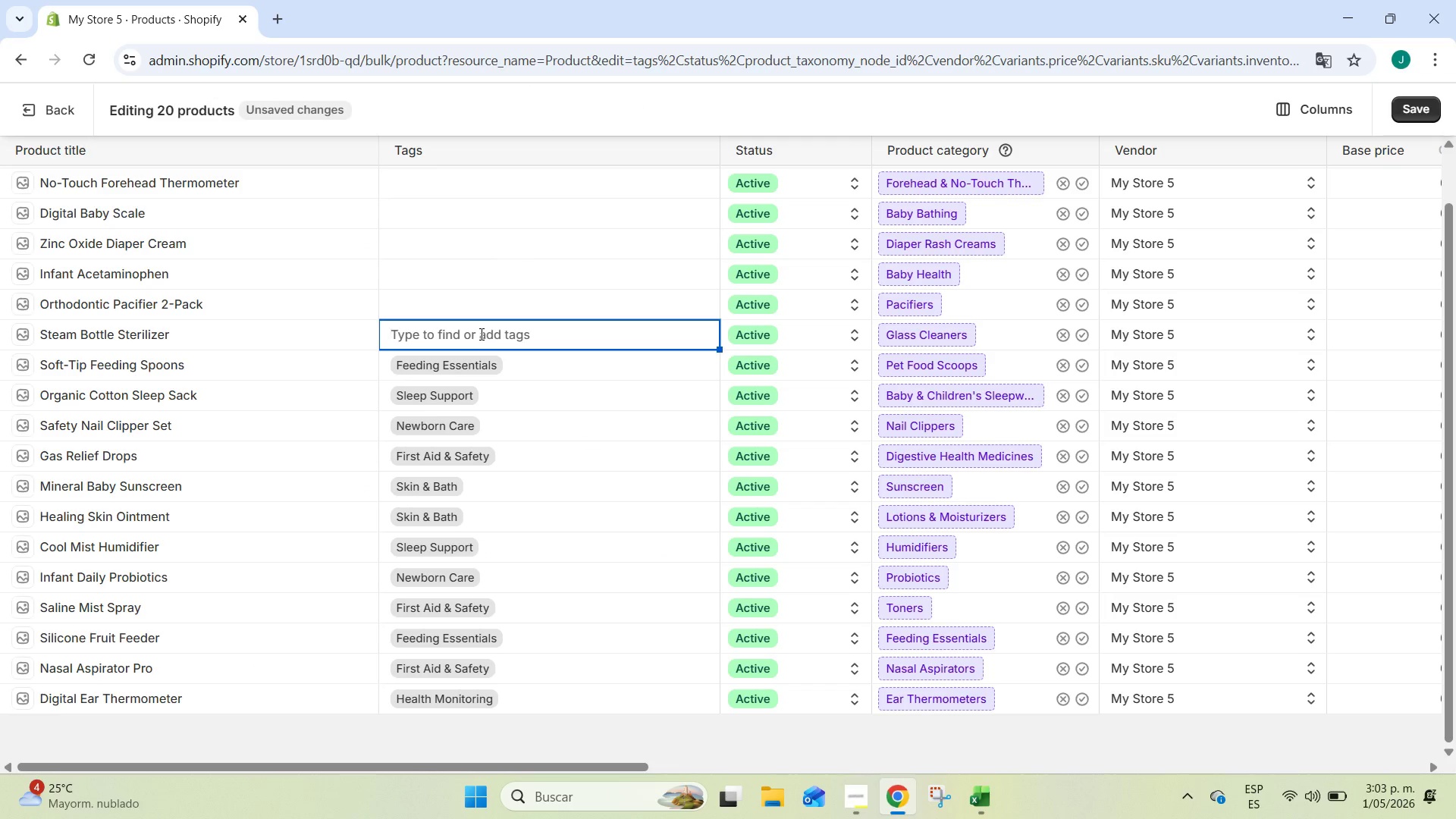 
key(Control+V)
 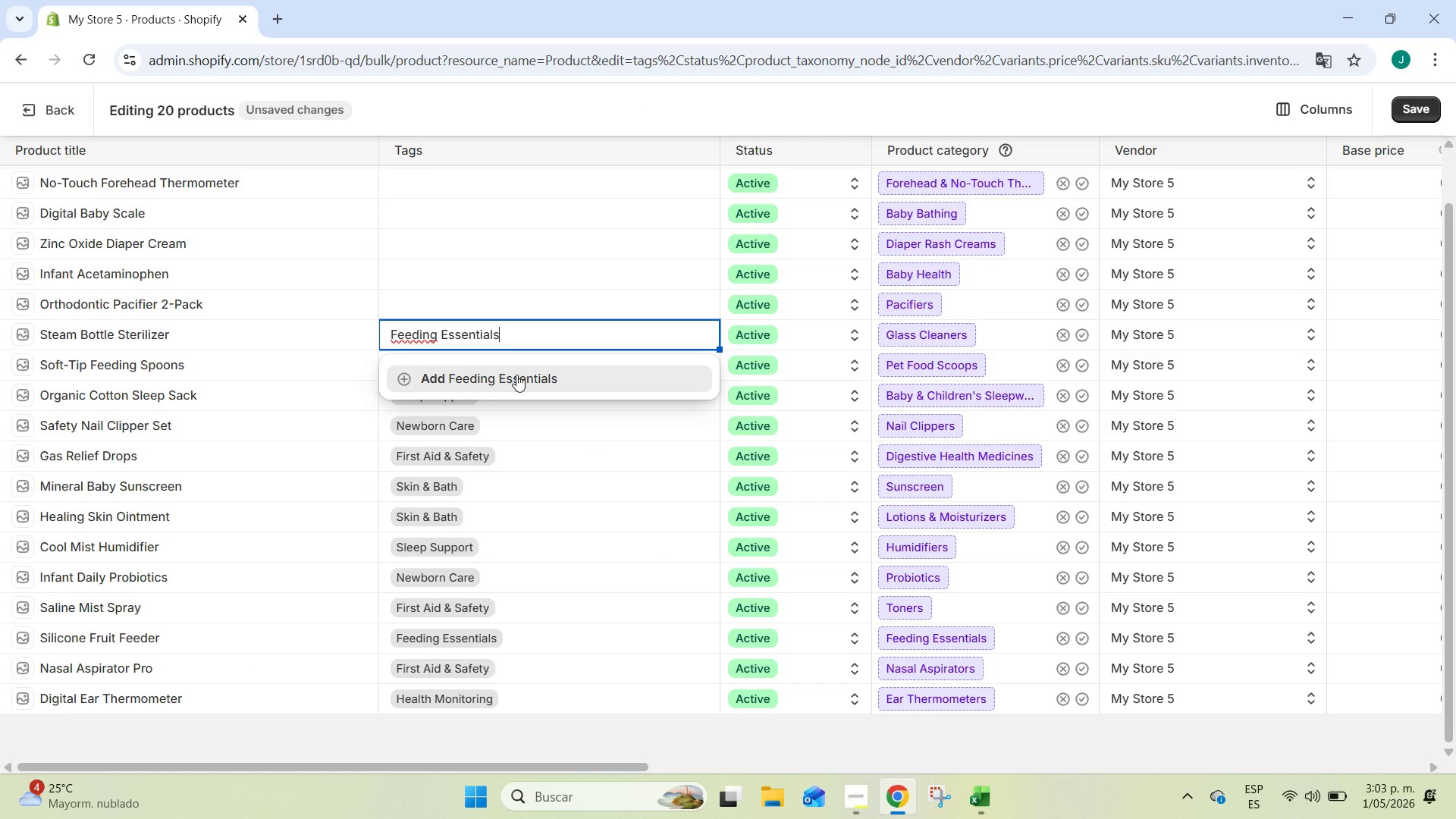 
left_click([516, 375])
 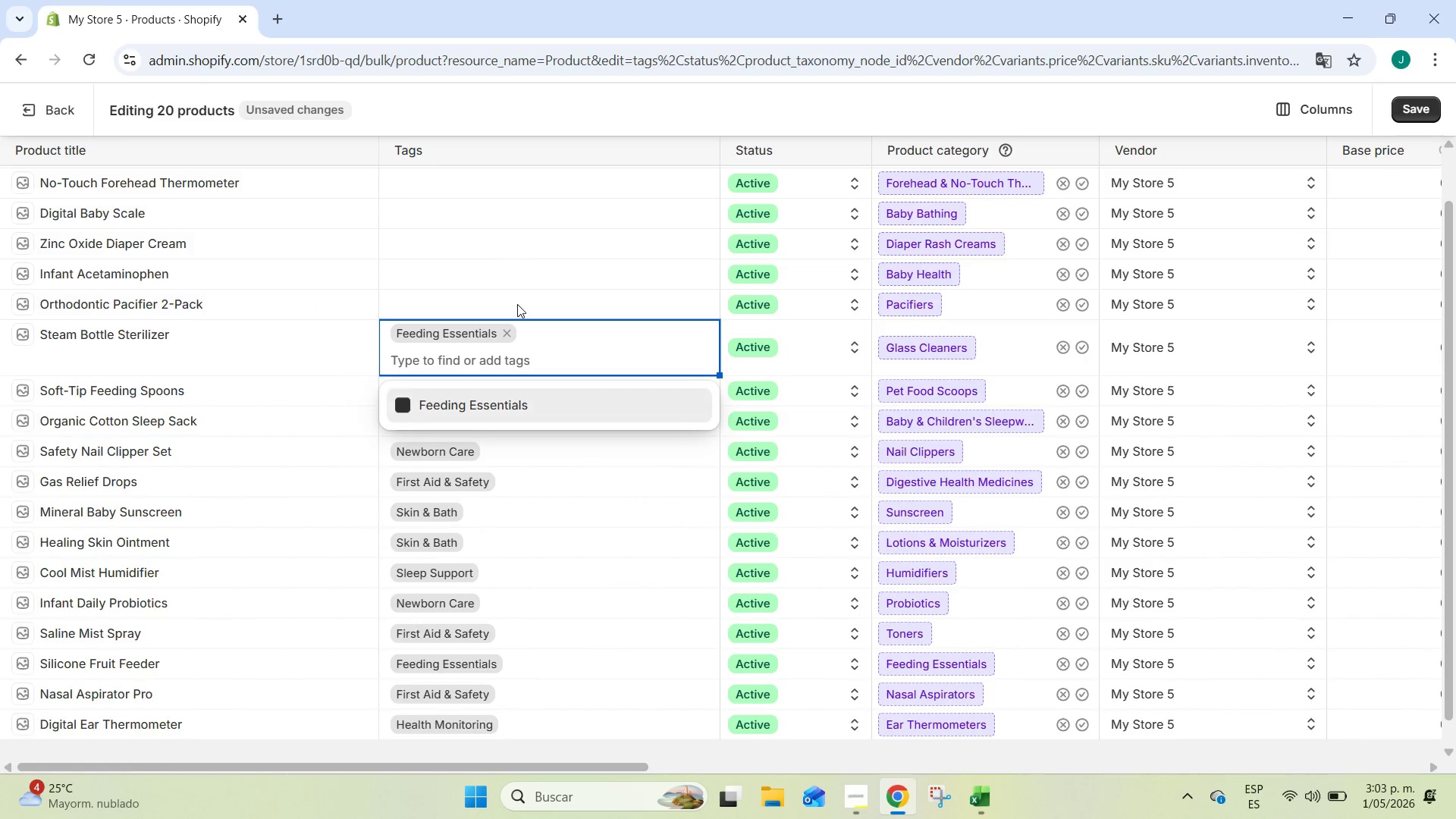 
left_click([517, 304])
 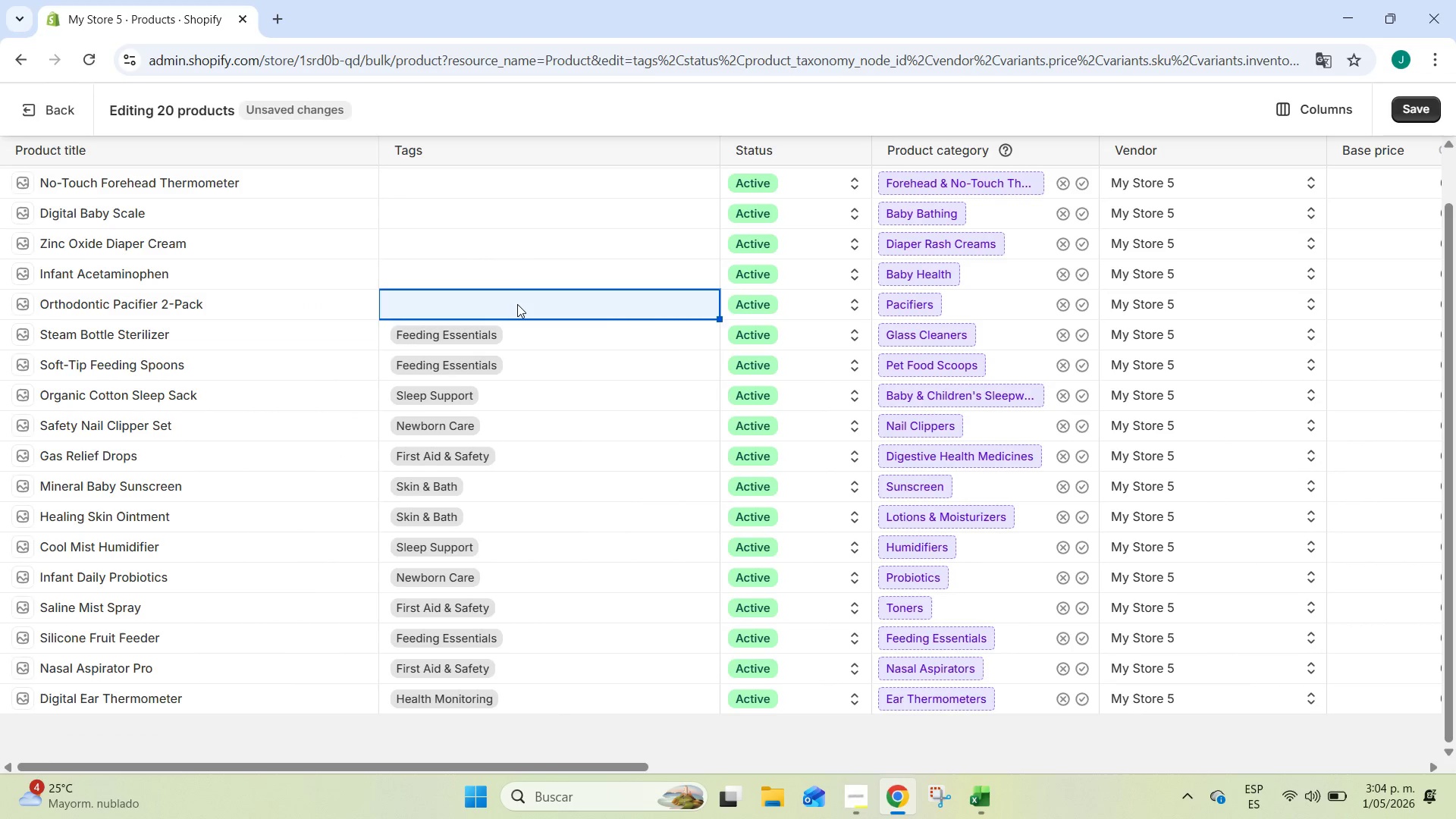 
key(Alt+AltLeft)
 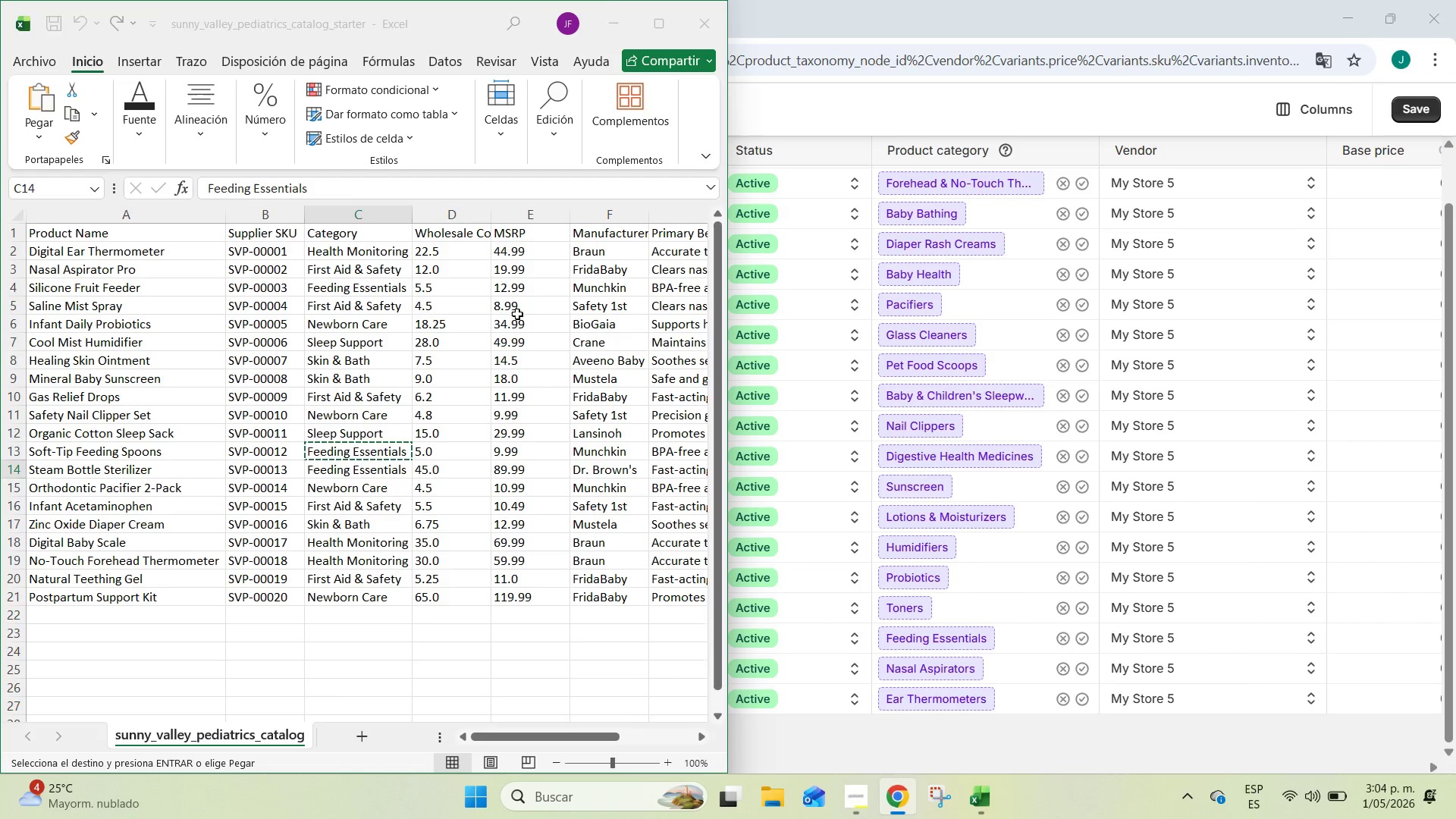 
key(Alt+Tab)
 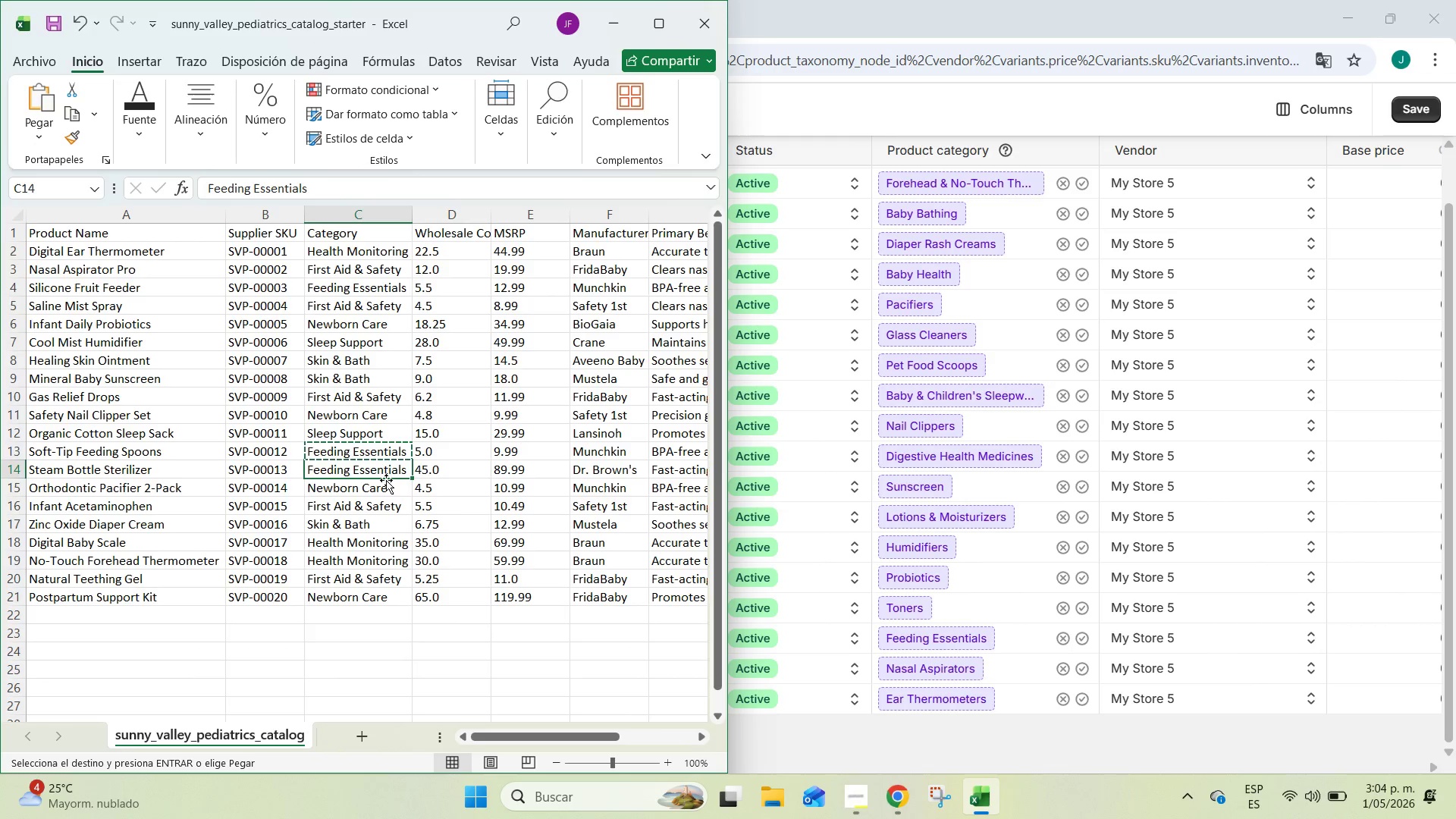 
left_click([386, 482])
 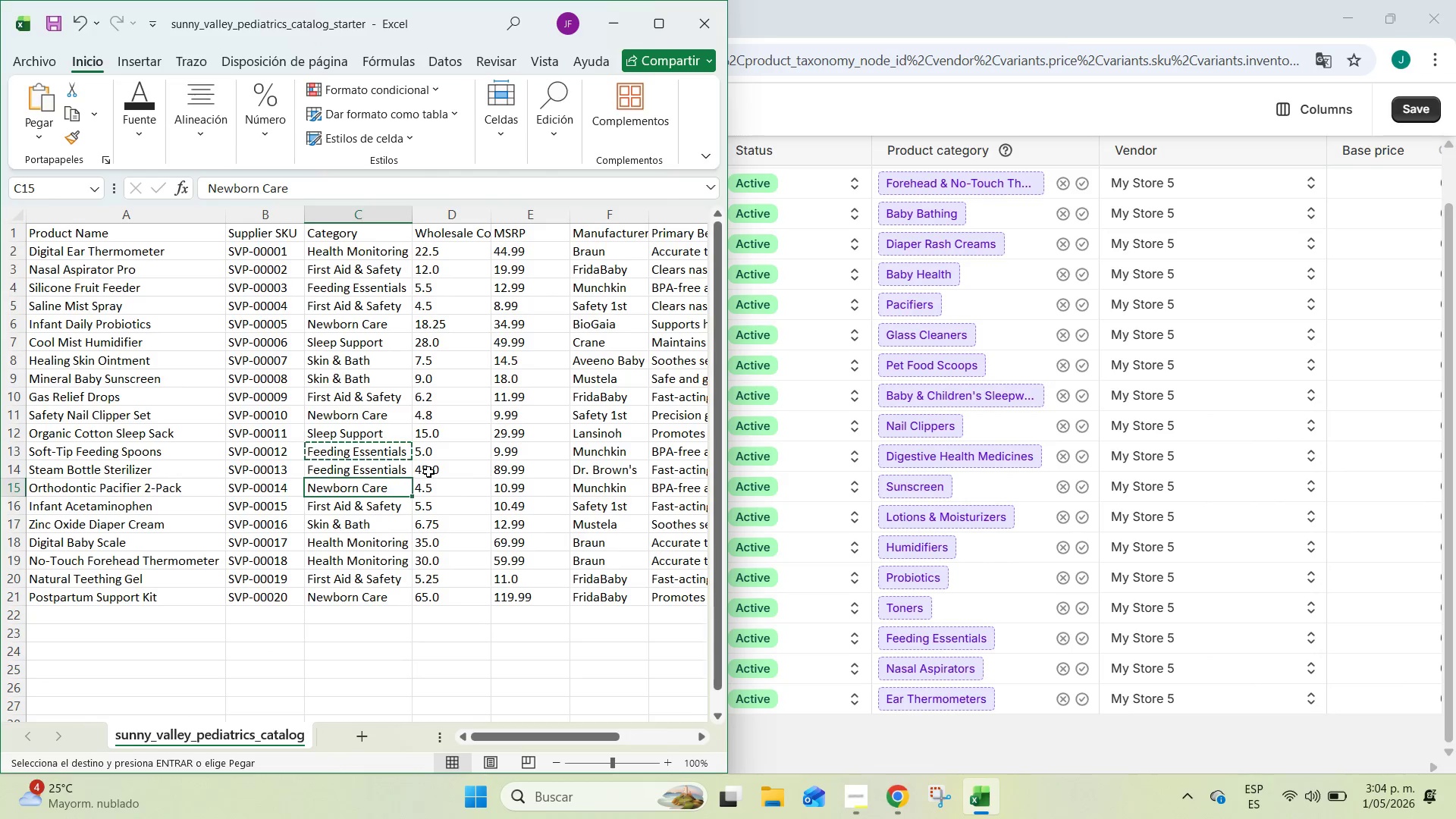 
key(Control+C)
 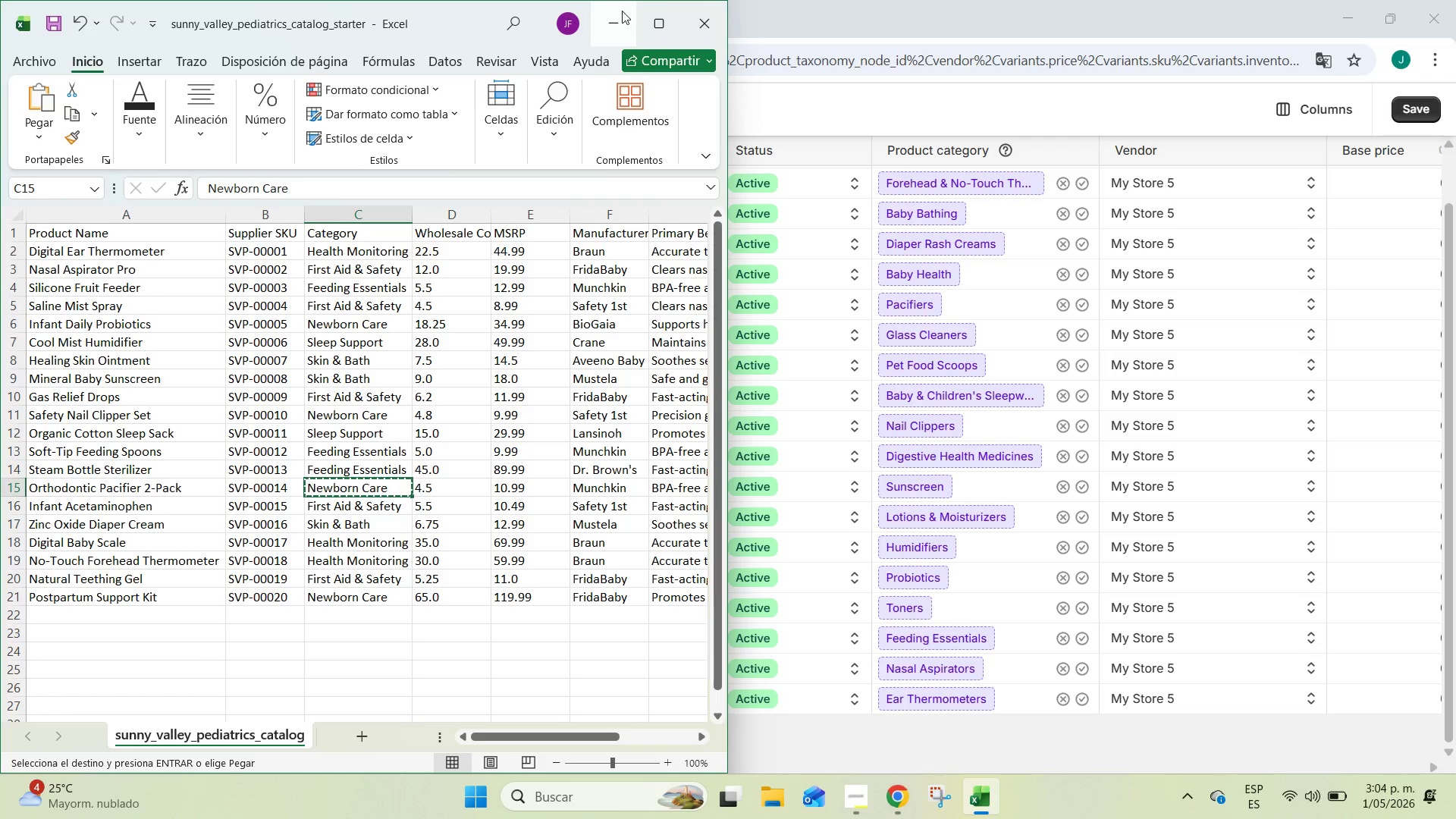 
left_click([623, 8])
 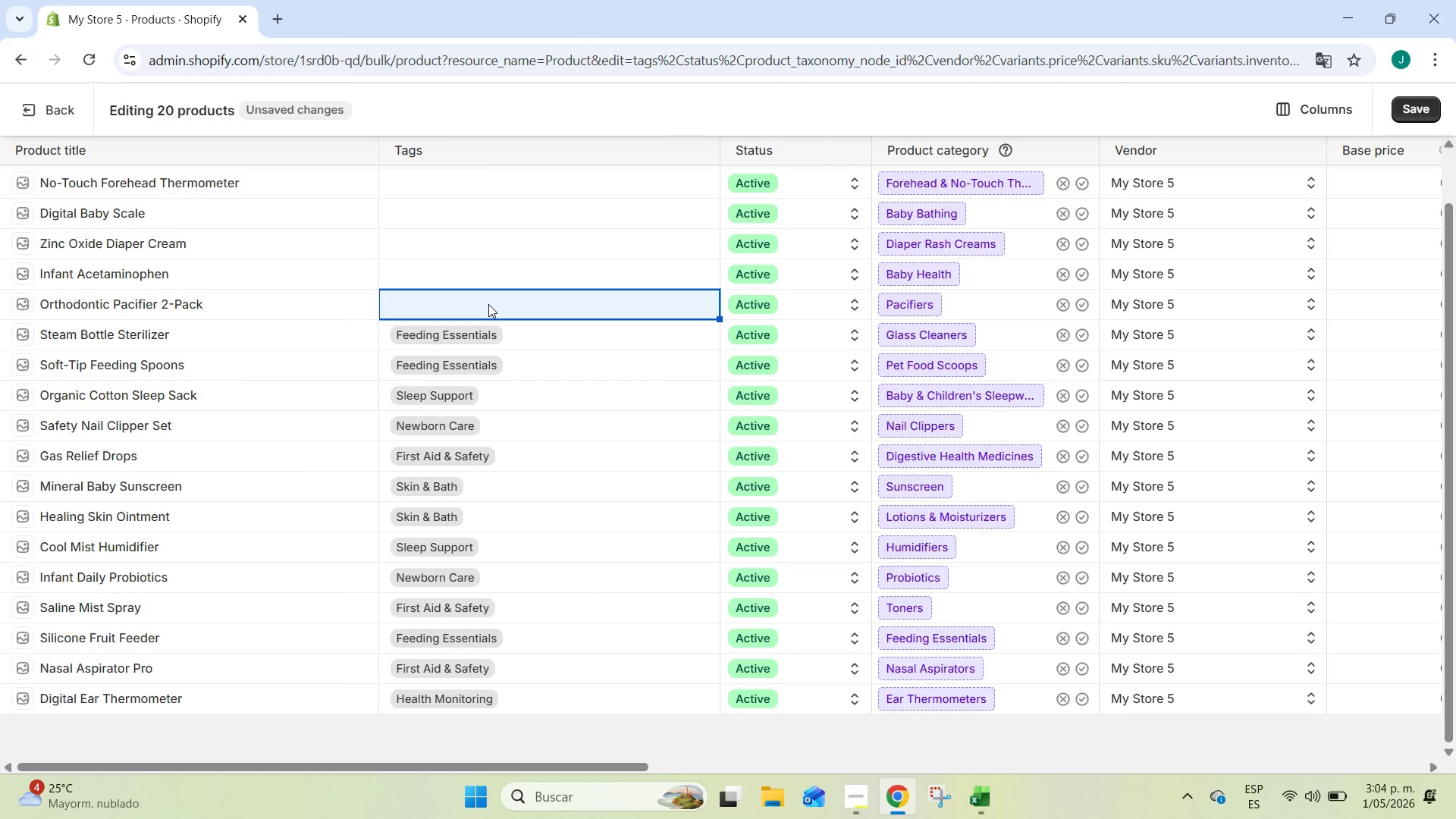 
double_click([488, 304])
 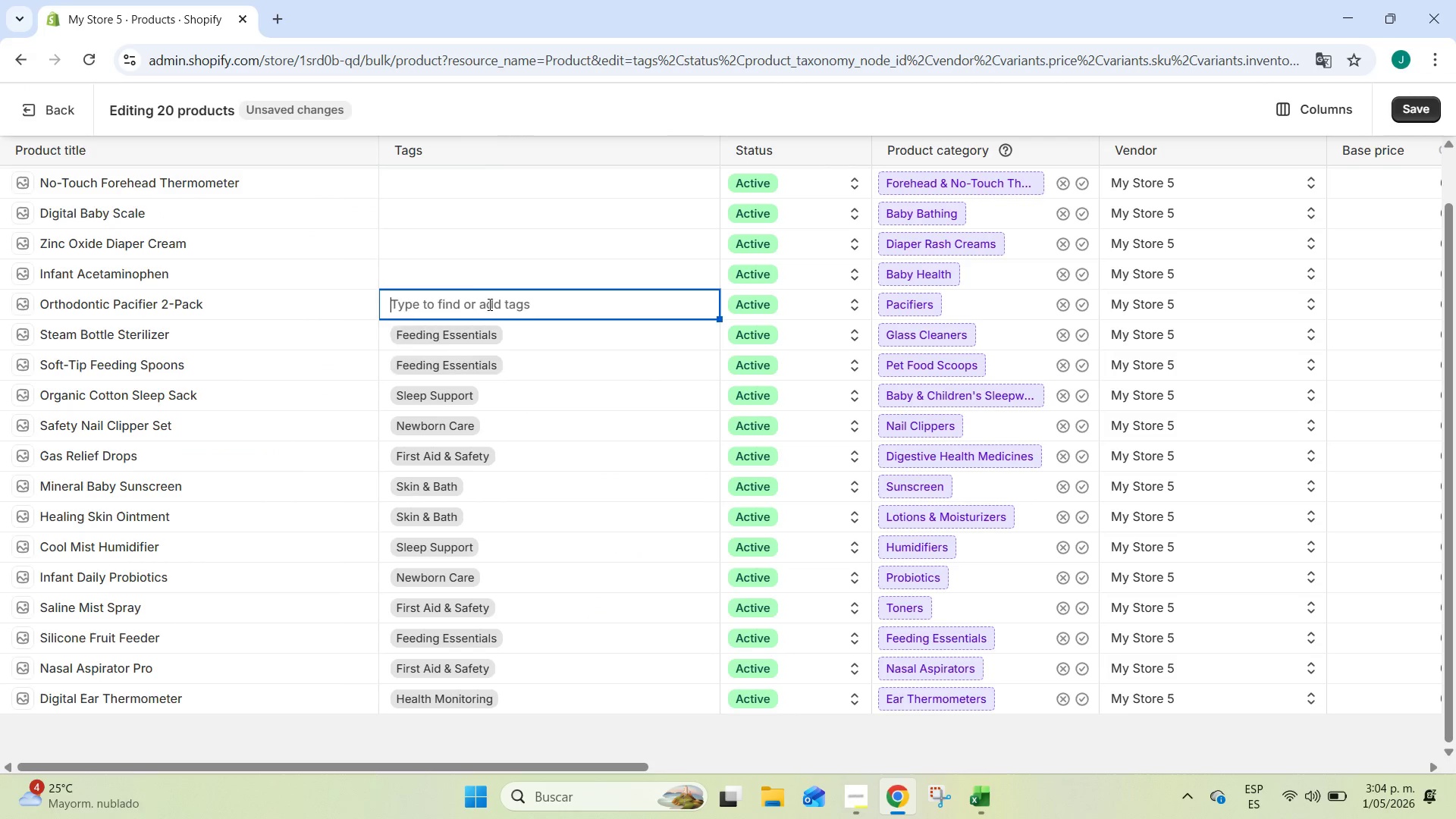 
key(Control+ControlLeft)
 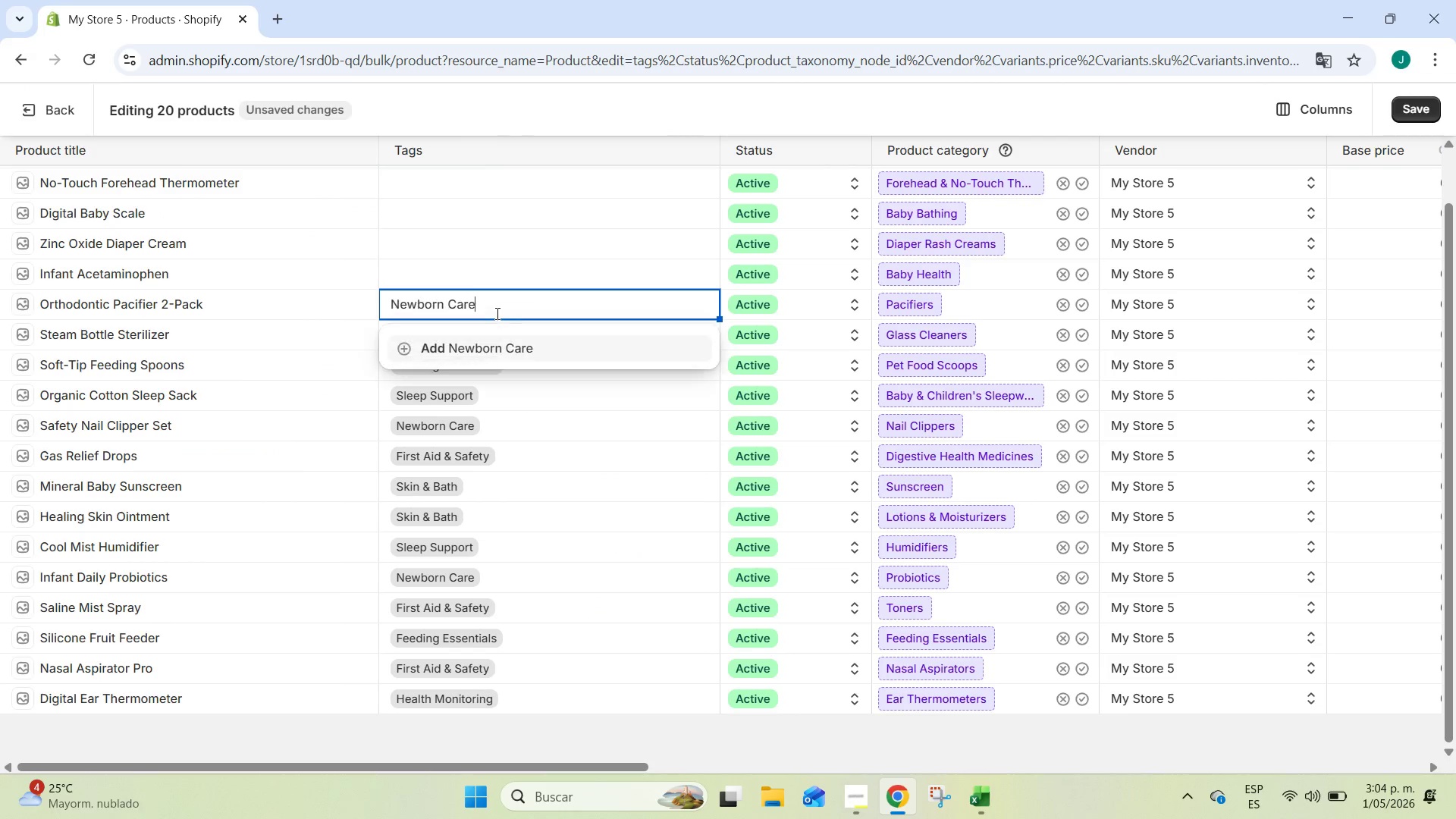 
key(Control+V)
 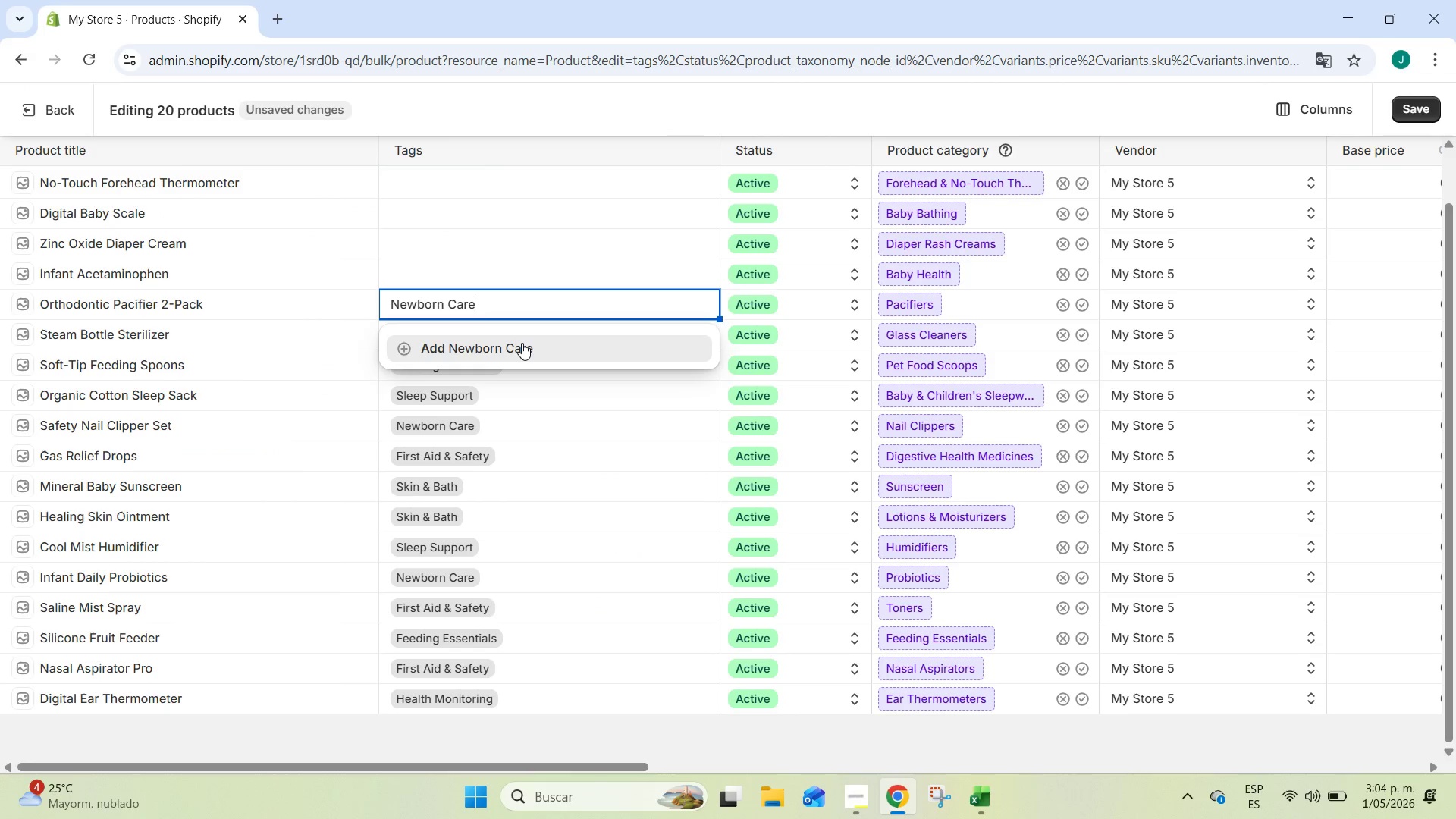 
left_click([522, 343])
 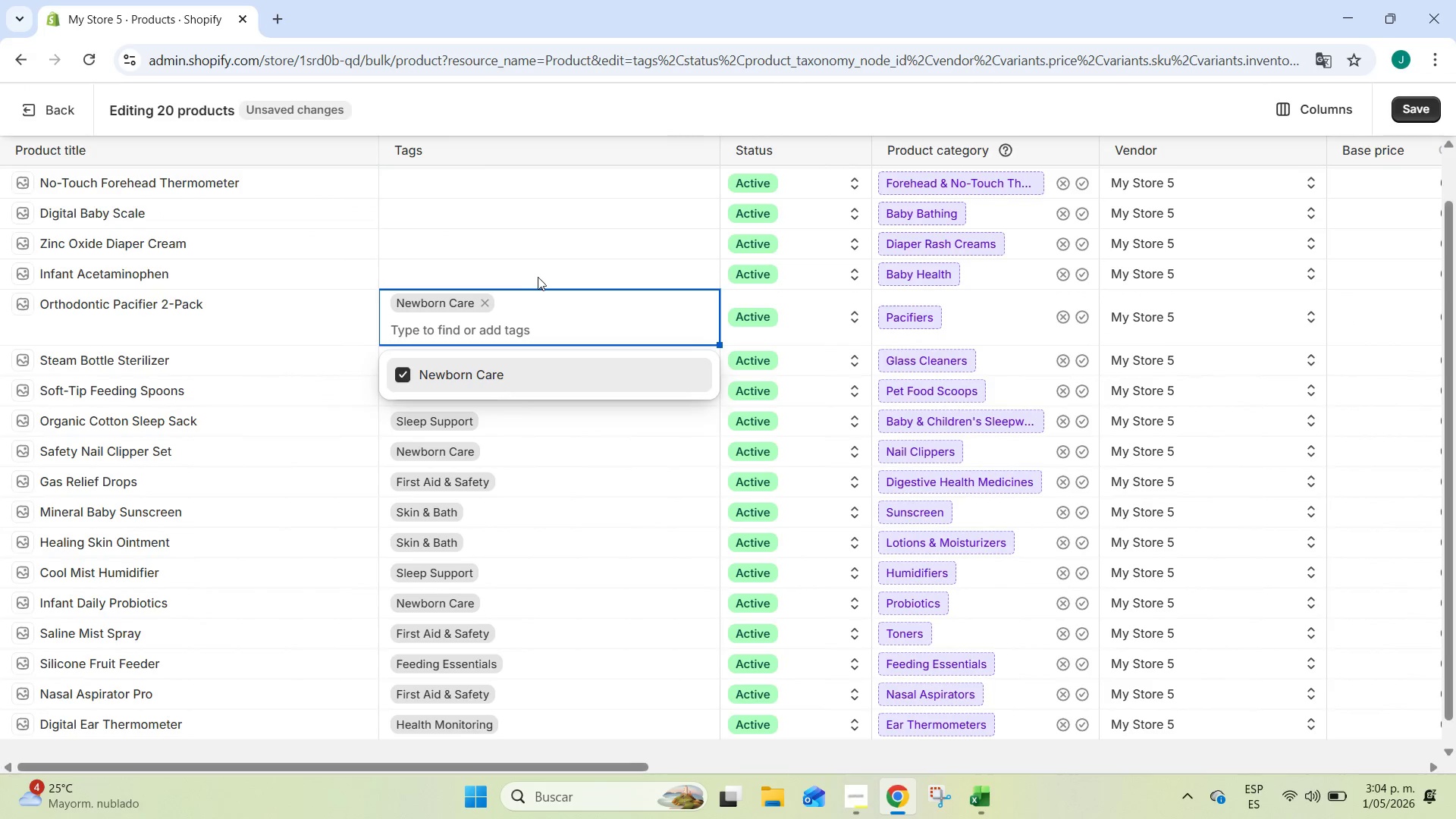 
left_click([538, 276])
 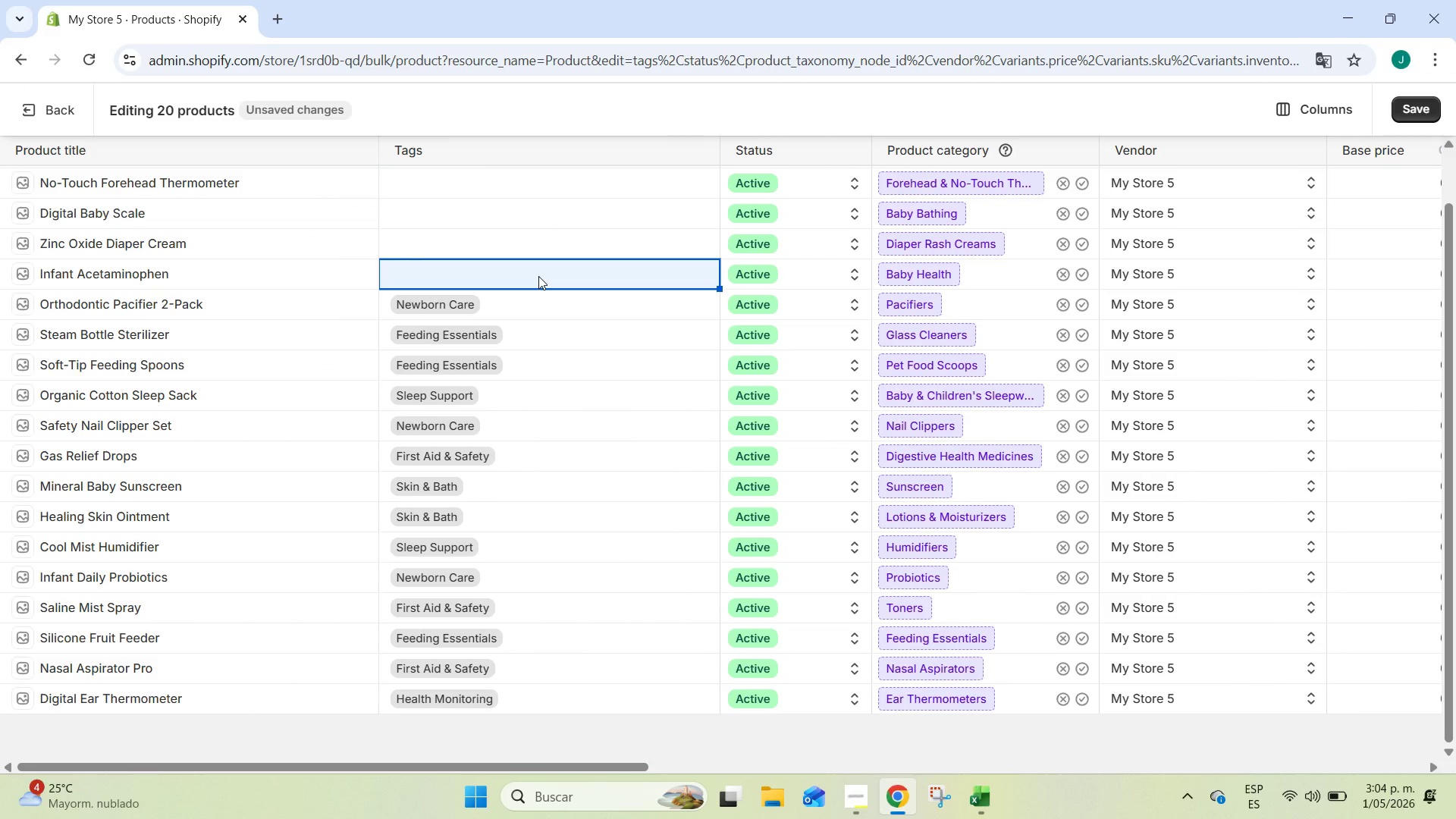 
key(Alt+AltLeft)
 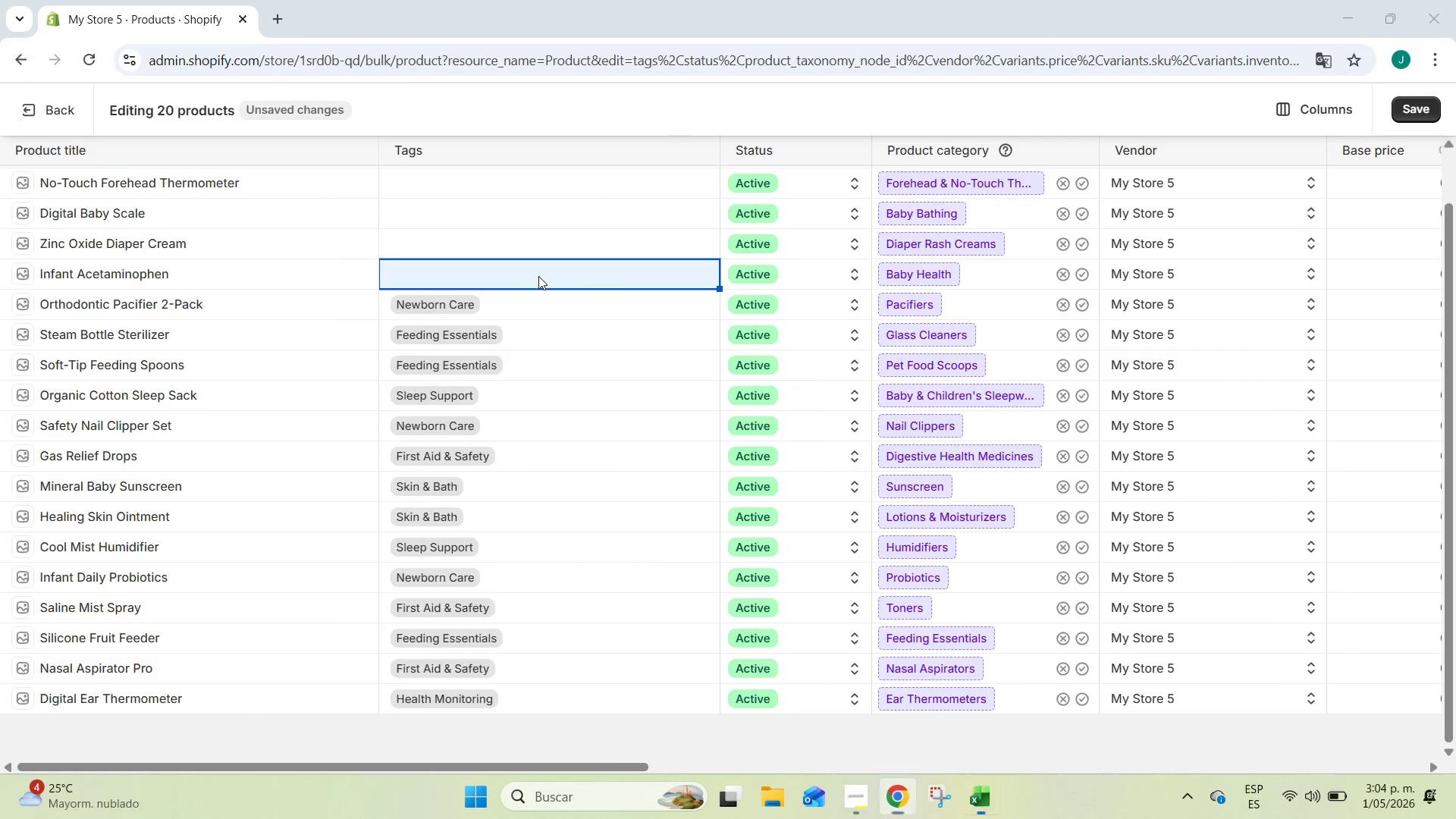 
key(Alt+Tab)
 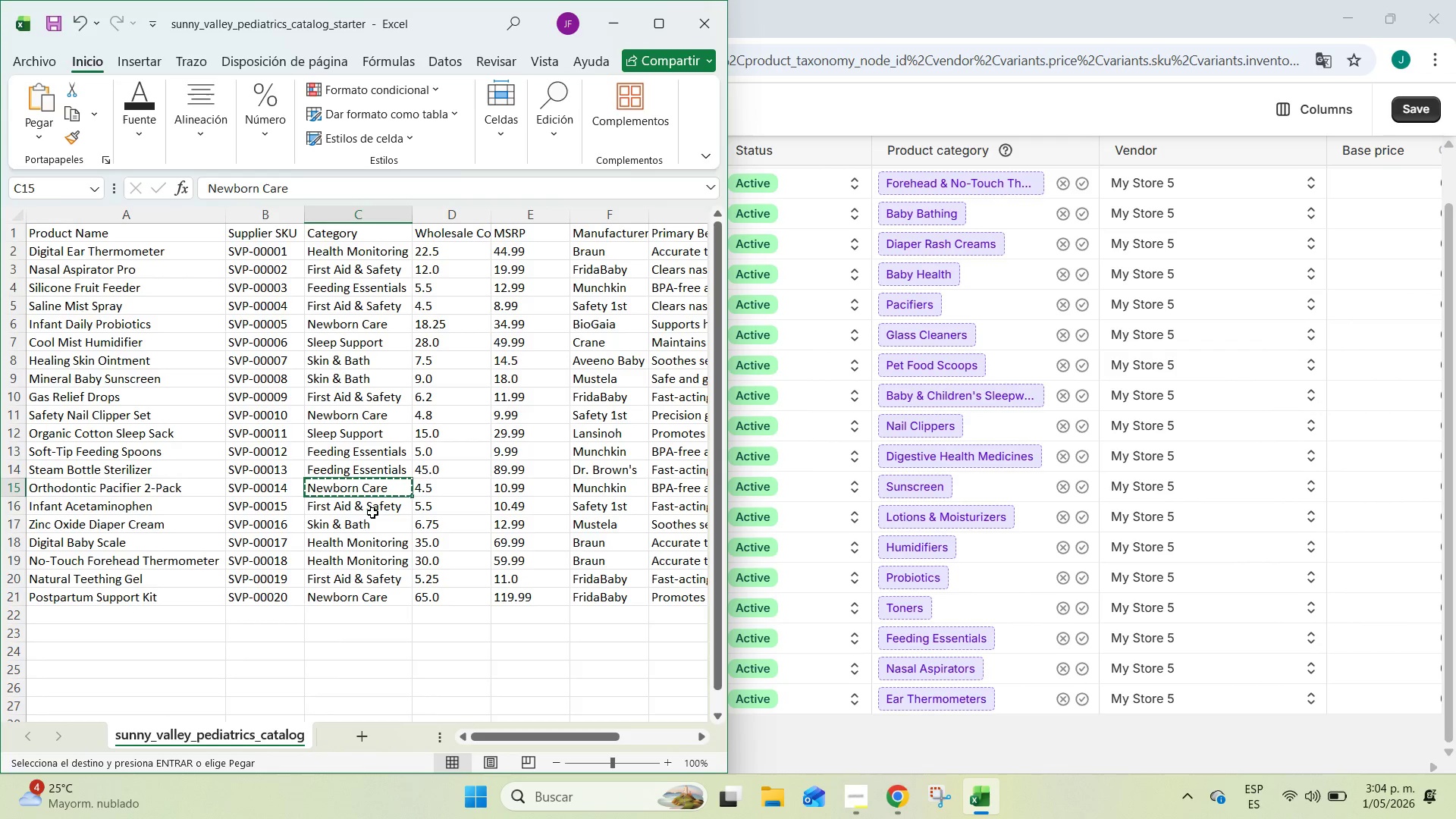 
left_click([369, 510])
 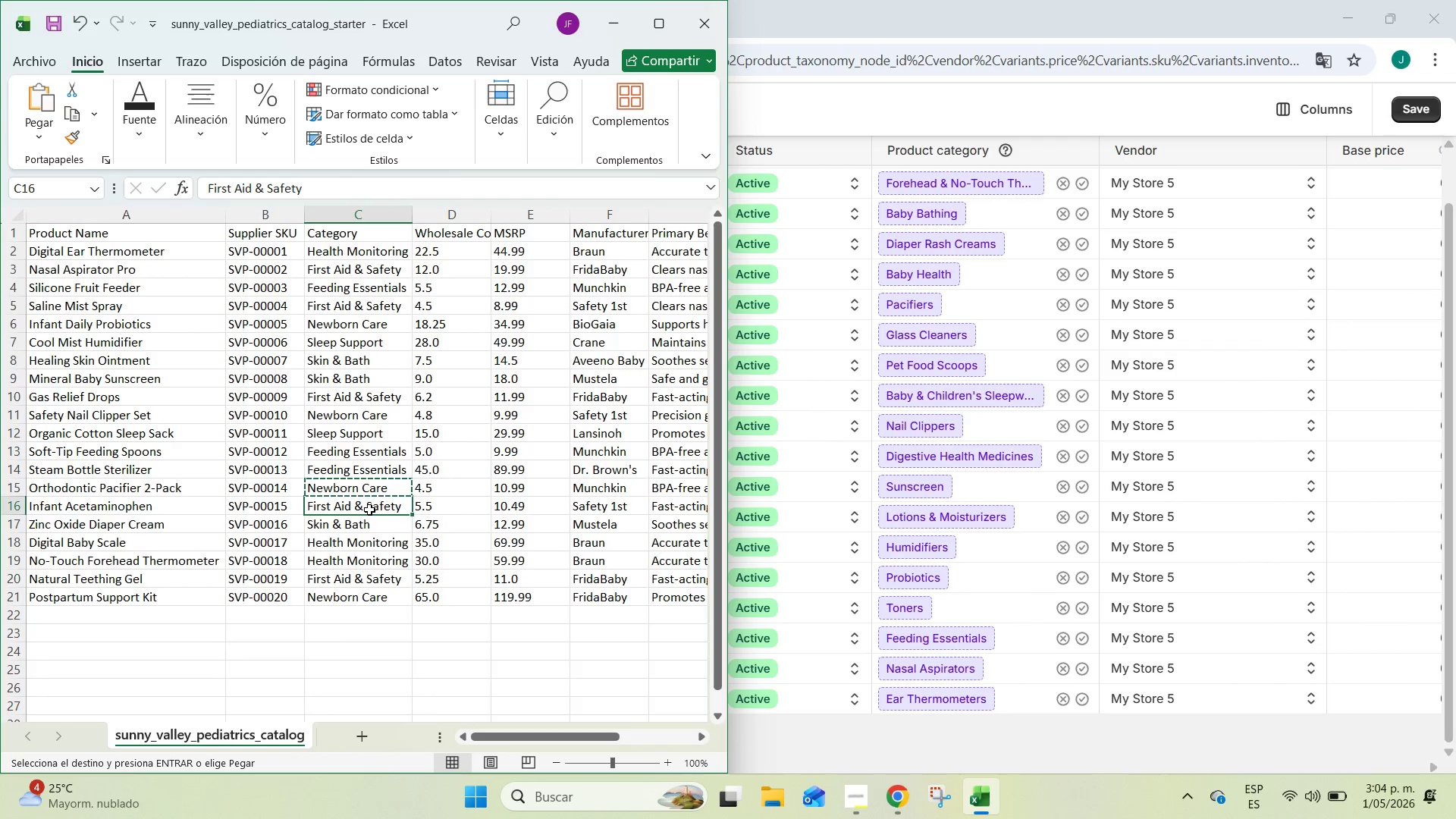 
key(Control+C)
 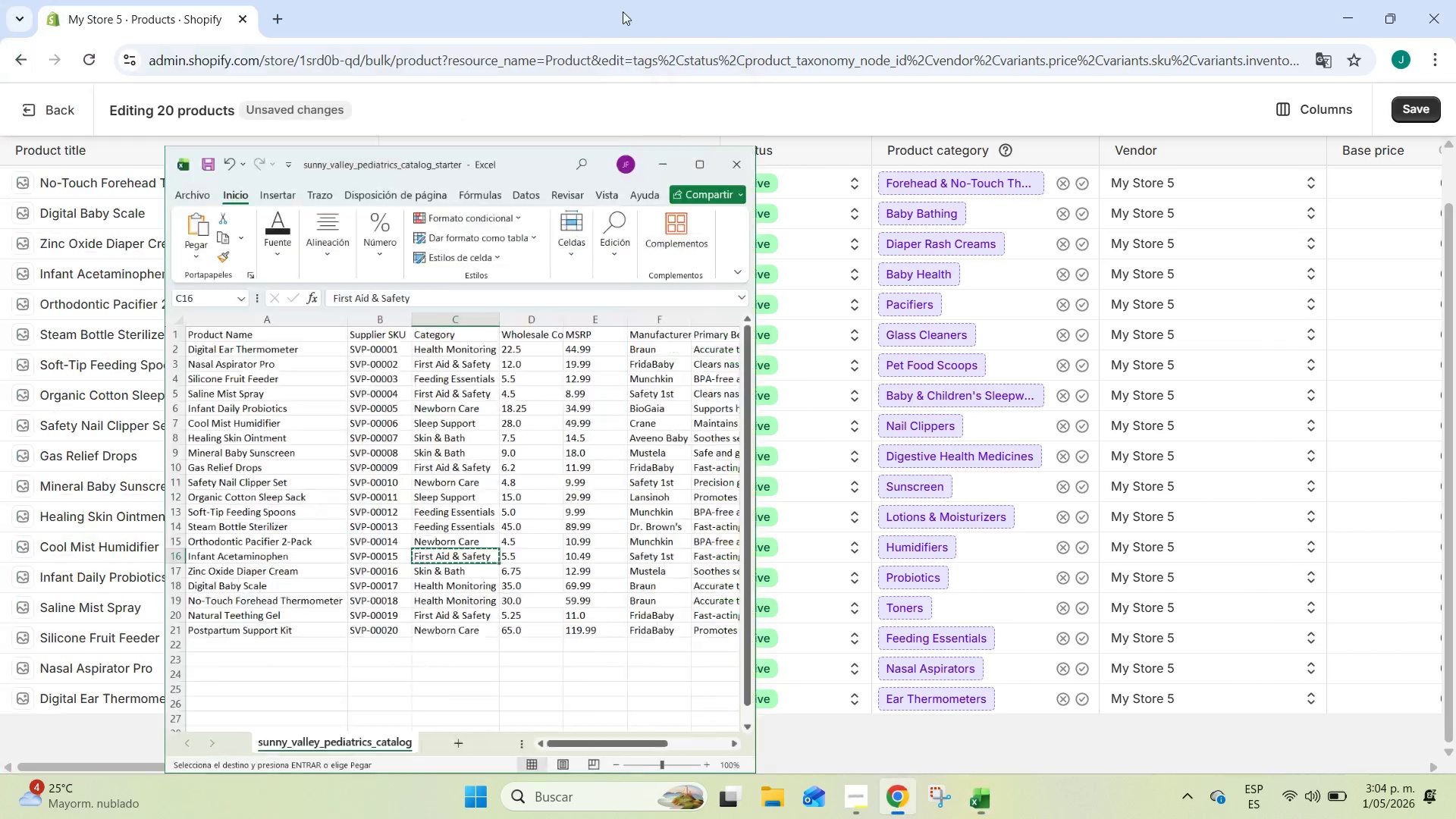 
double_click([621, 15])
 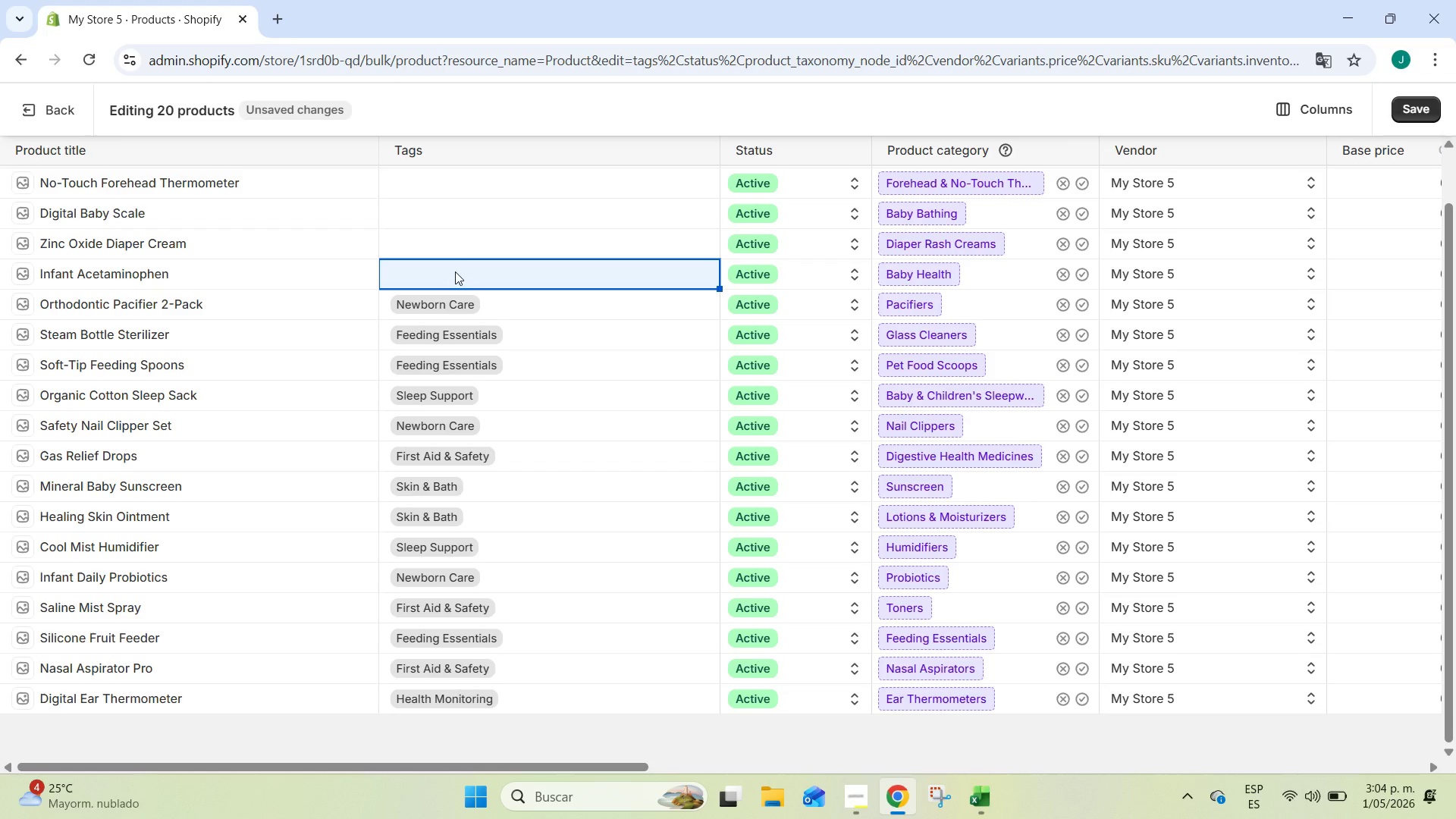 
double_click([455, 271])
 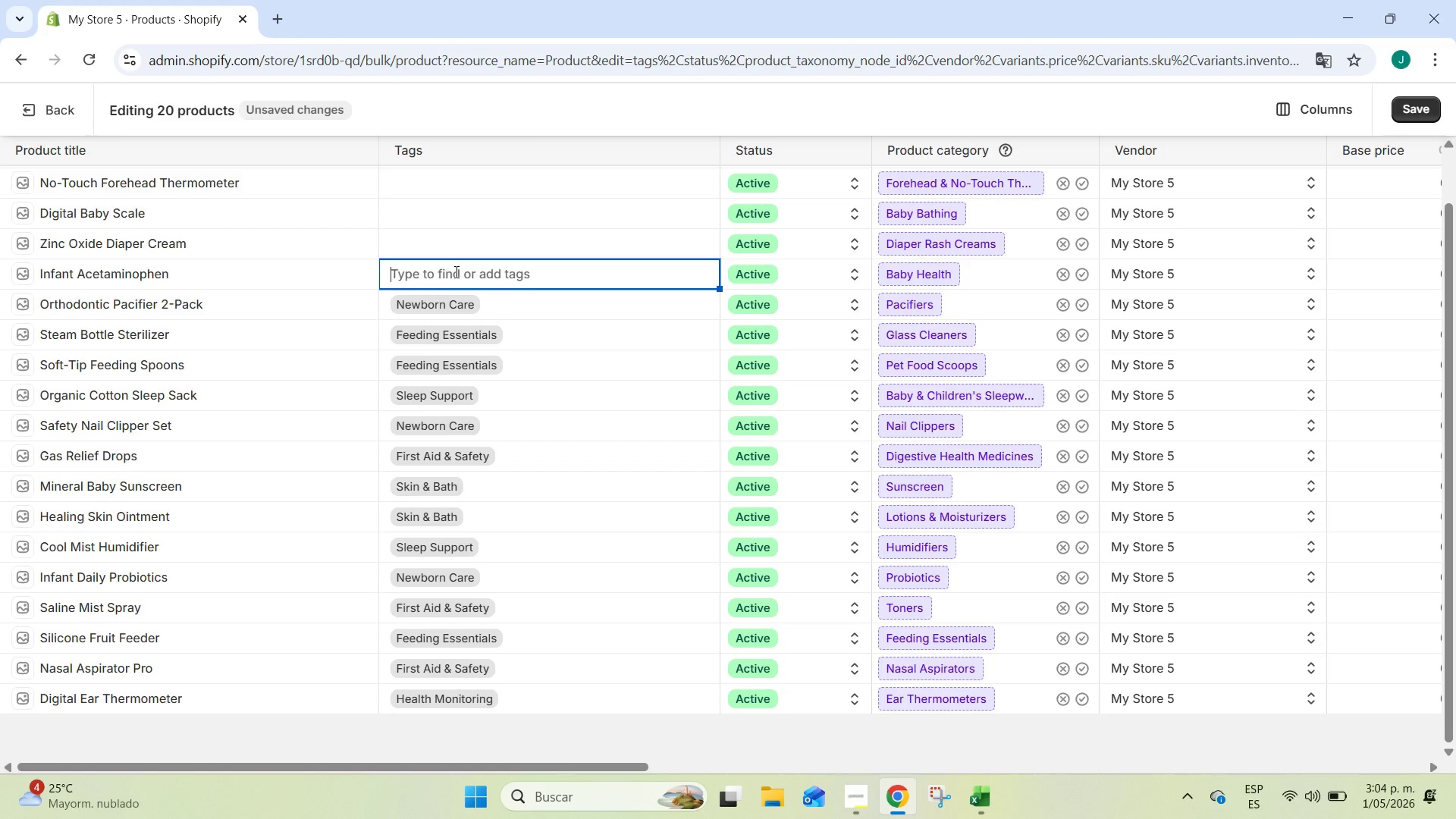 
key(Control+ControlLeft)
 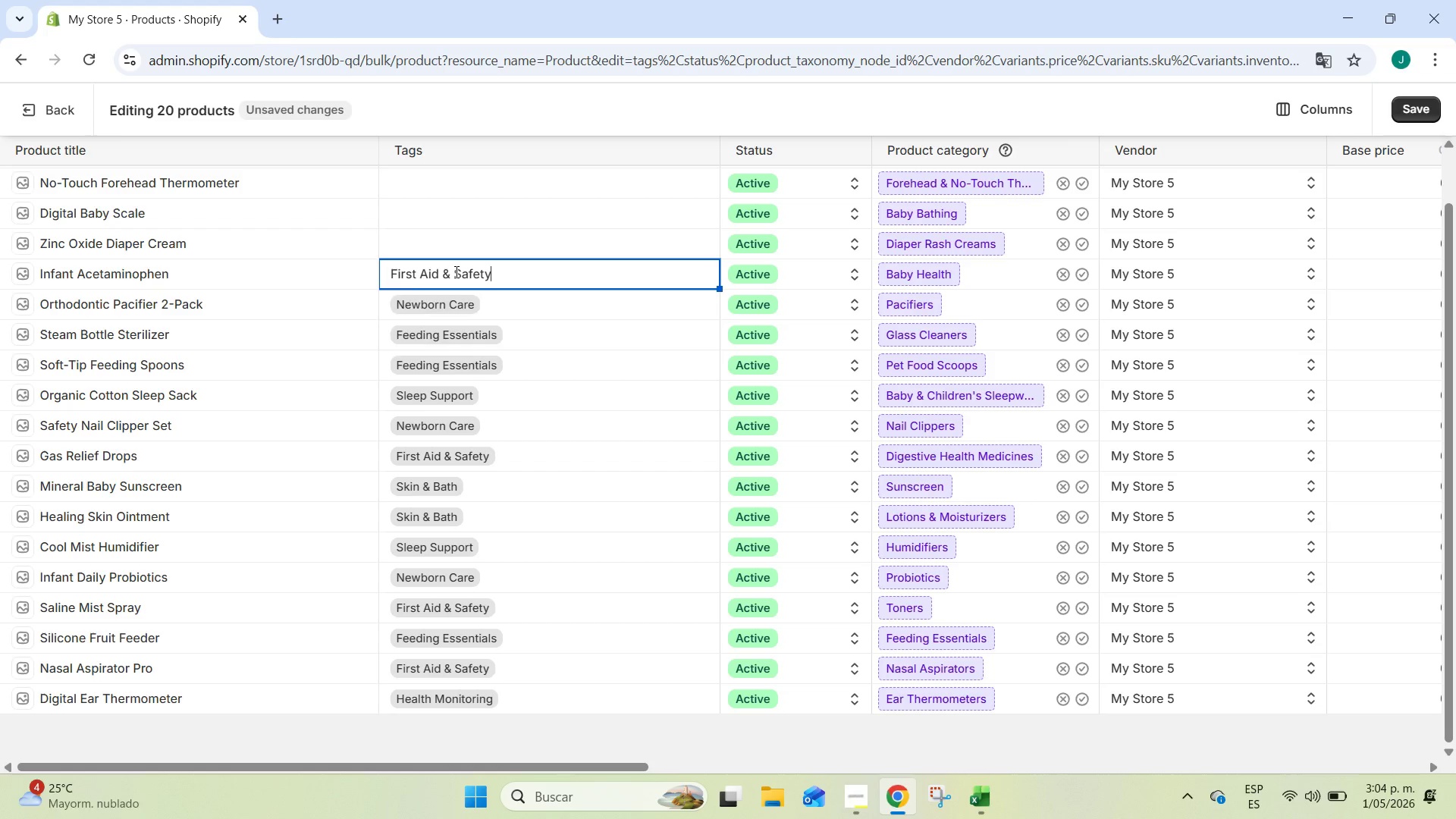 
key(Control+V)
 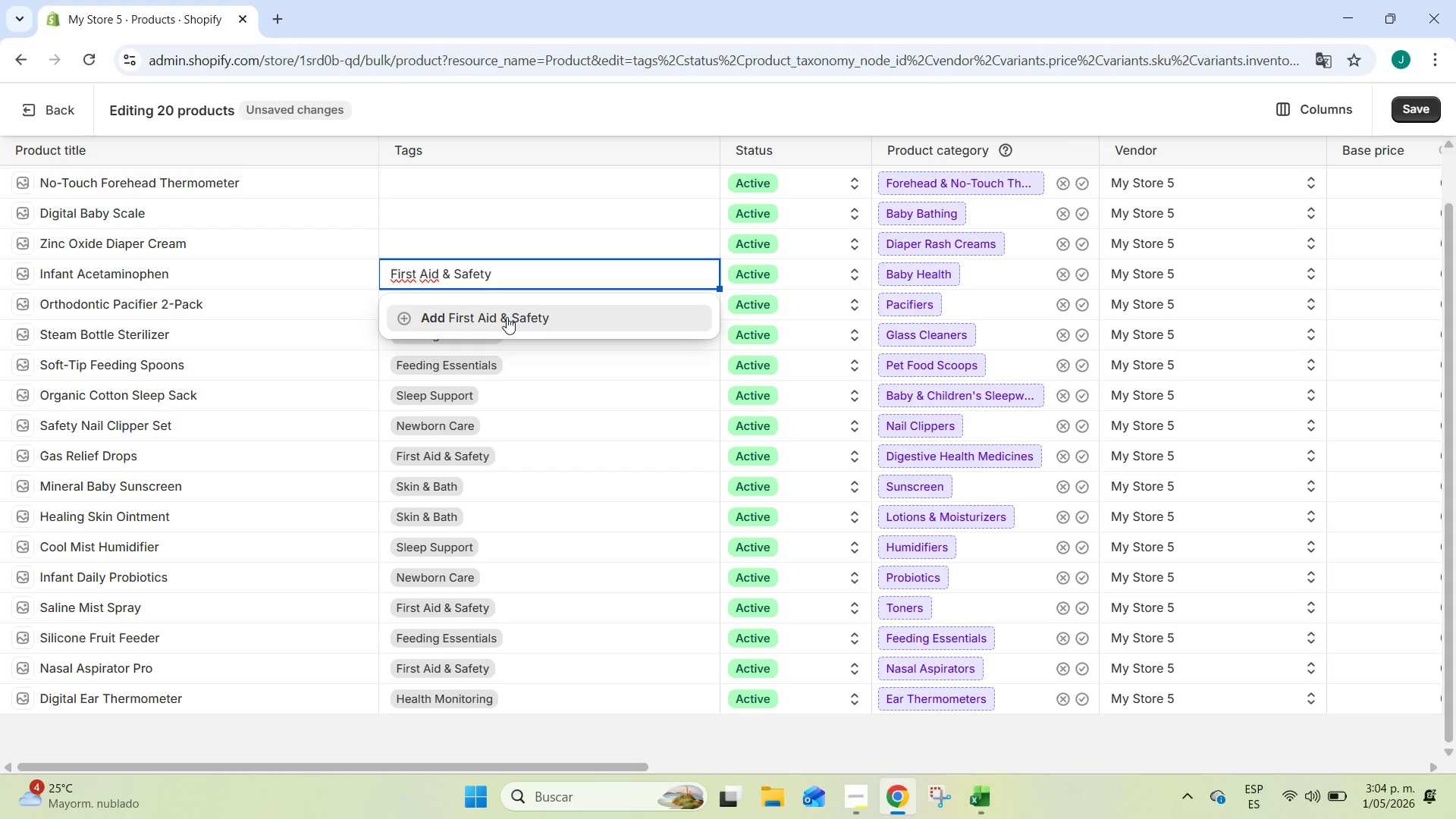 
left_click([507, 317])
 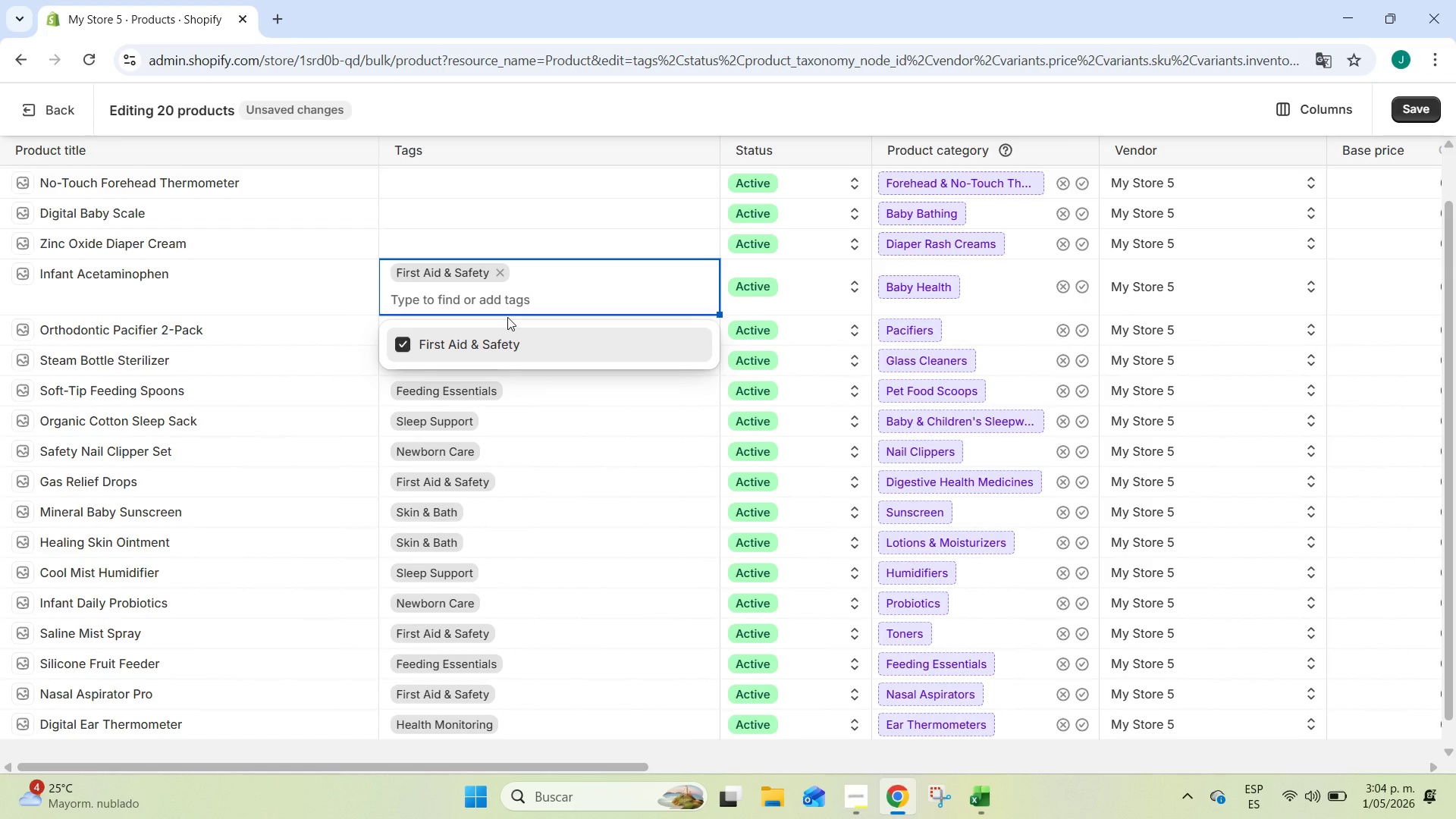 
key(Alt+AltLeft)
 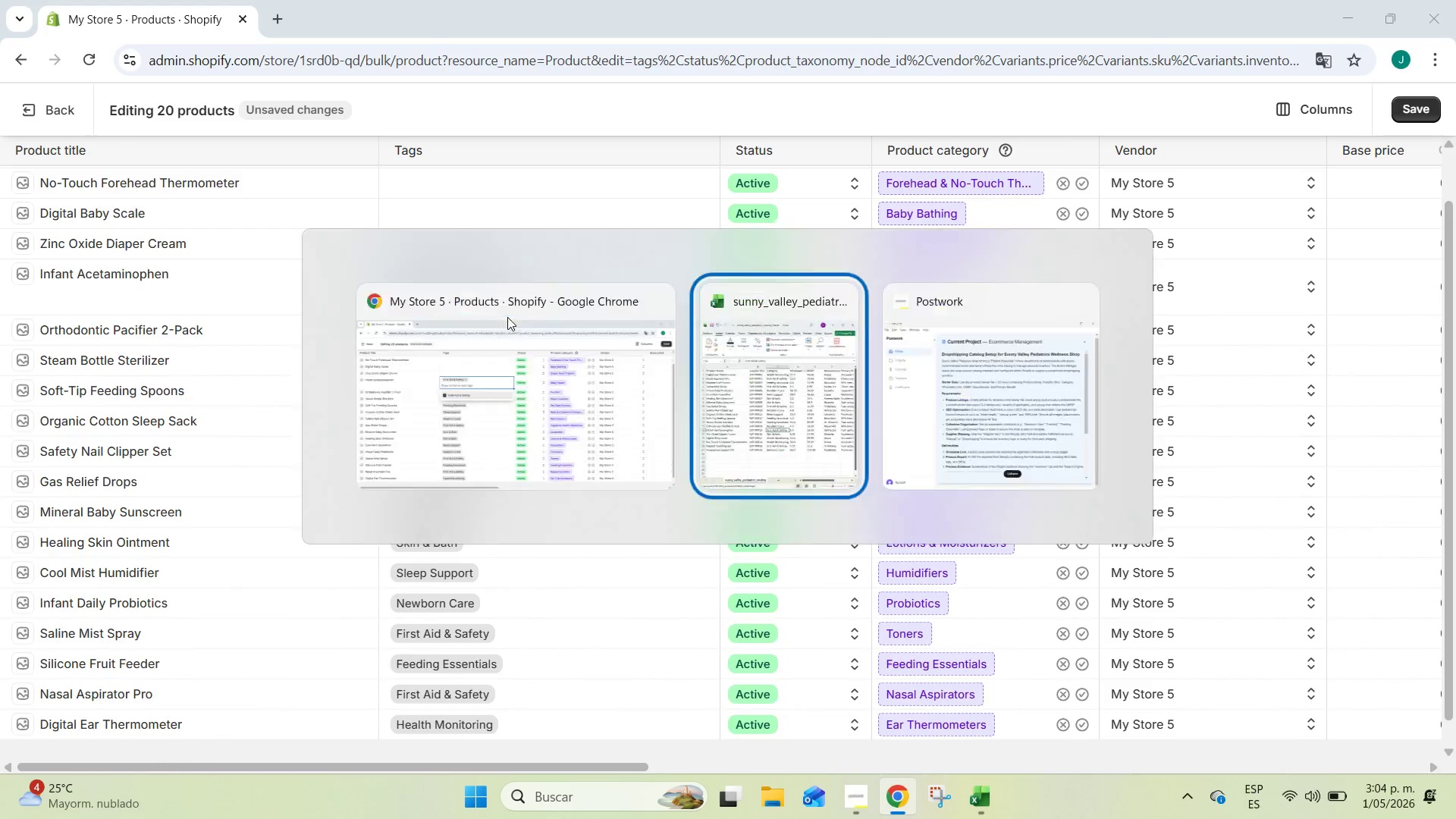 
key(Alt+Tab)
 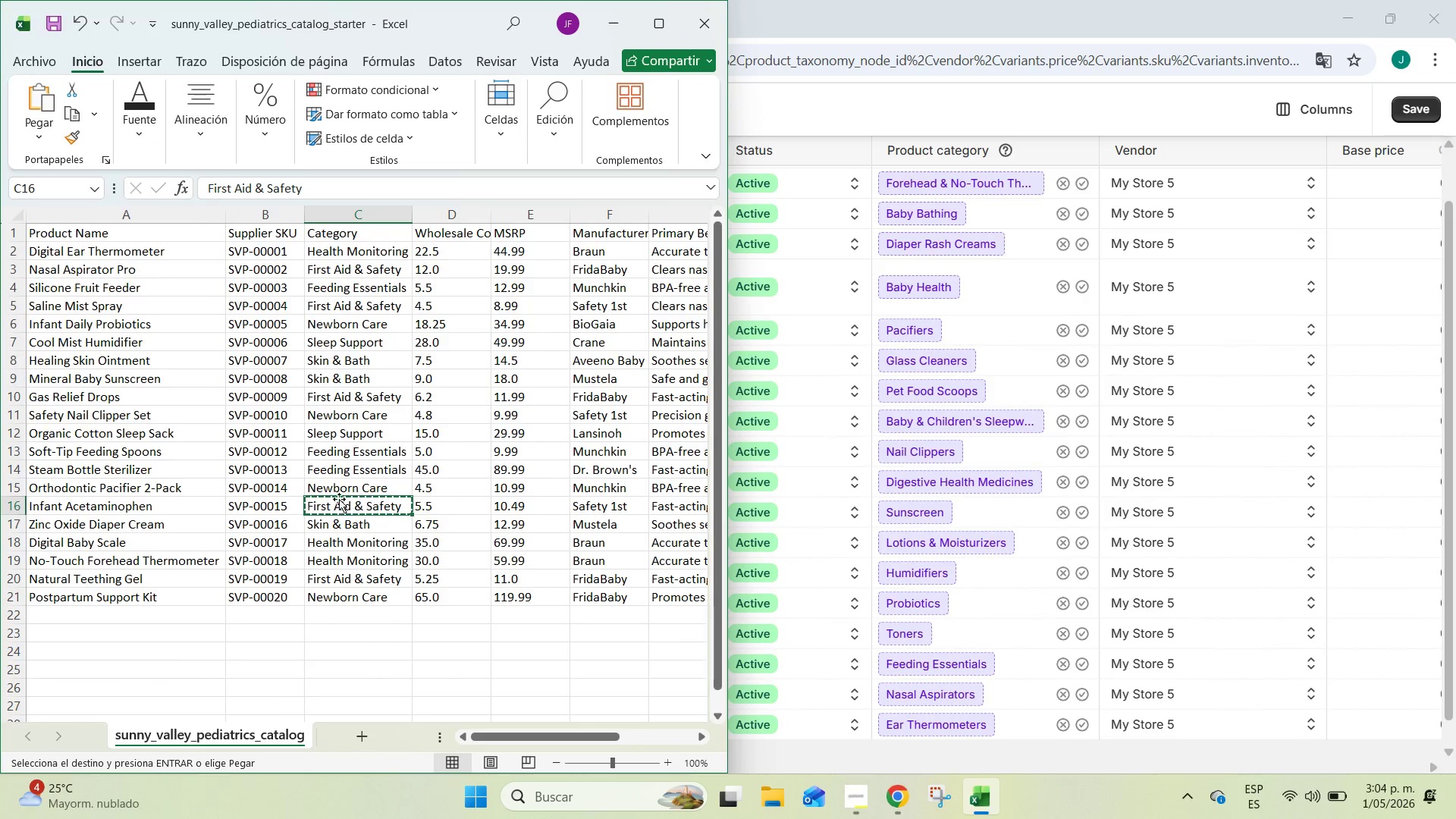 
left_click([339, 497])
 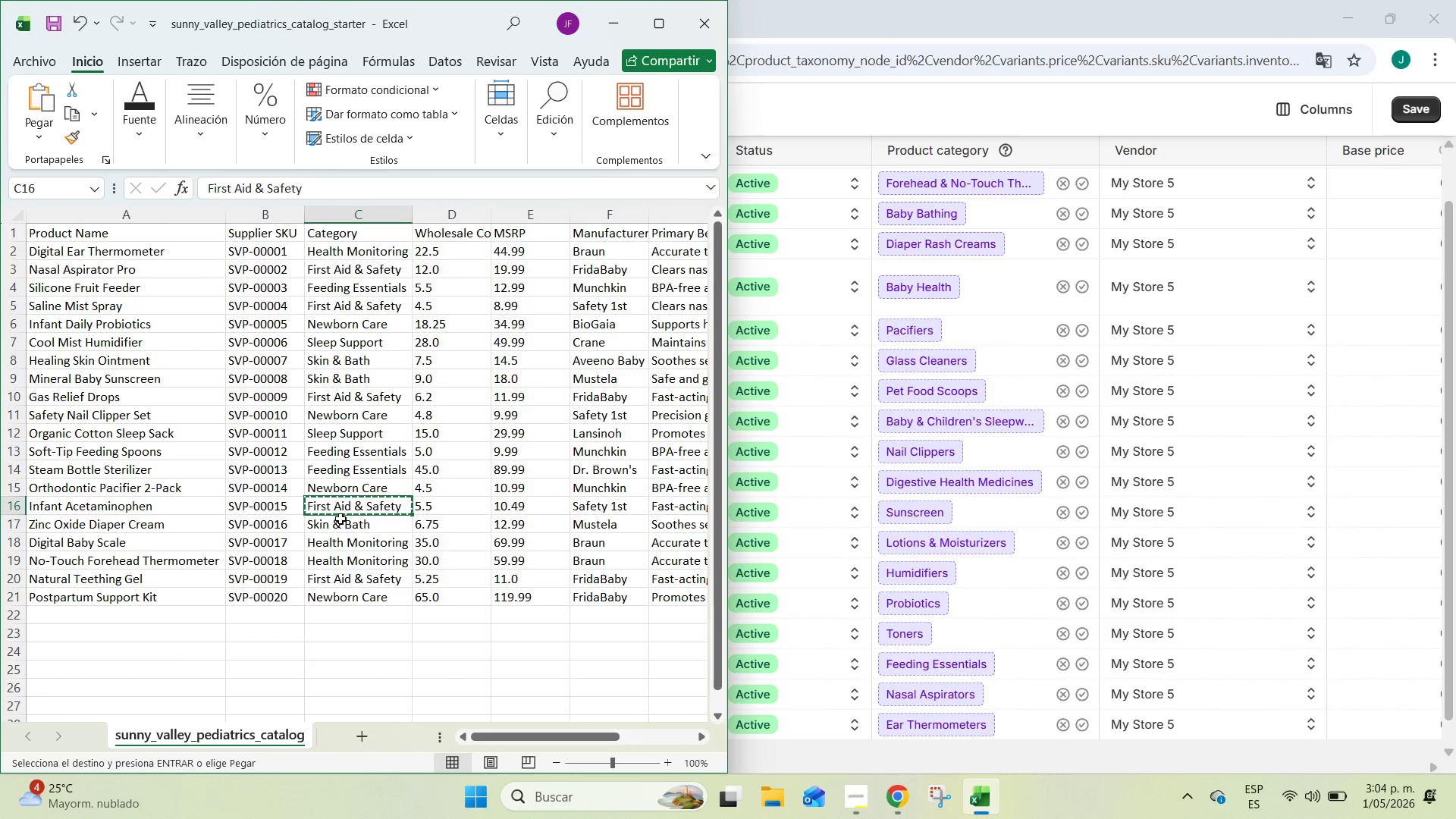 
left_click([340, 519])
 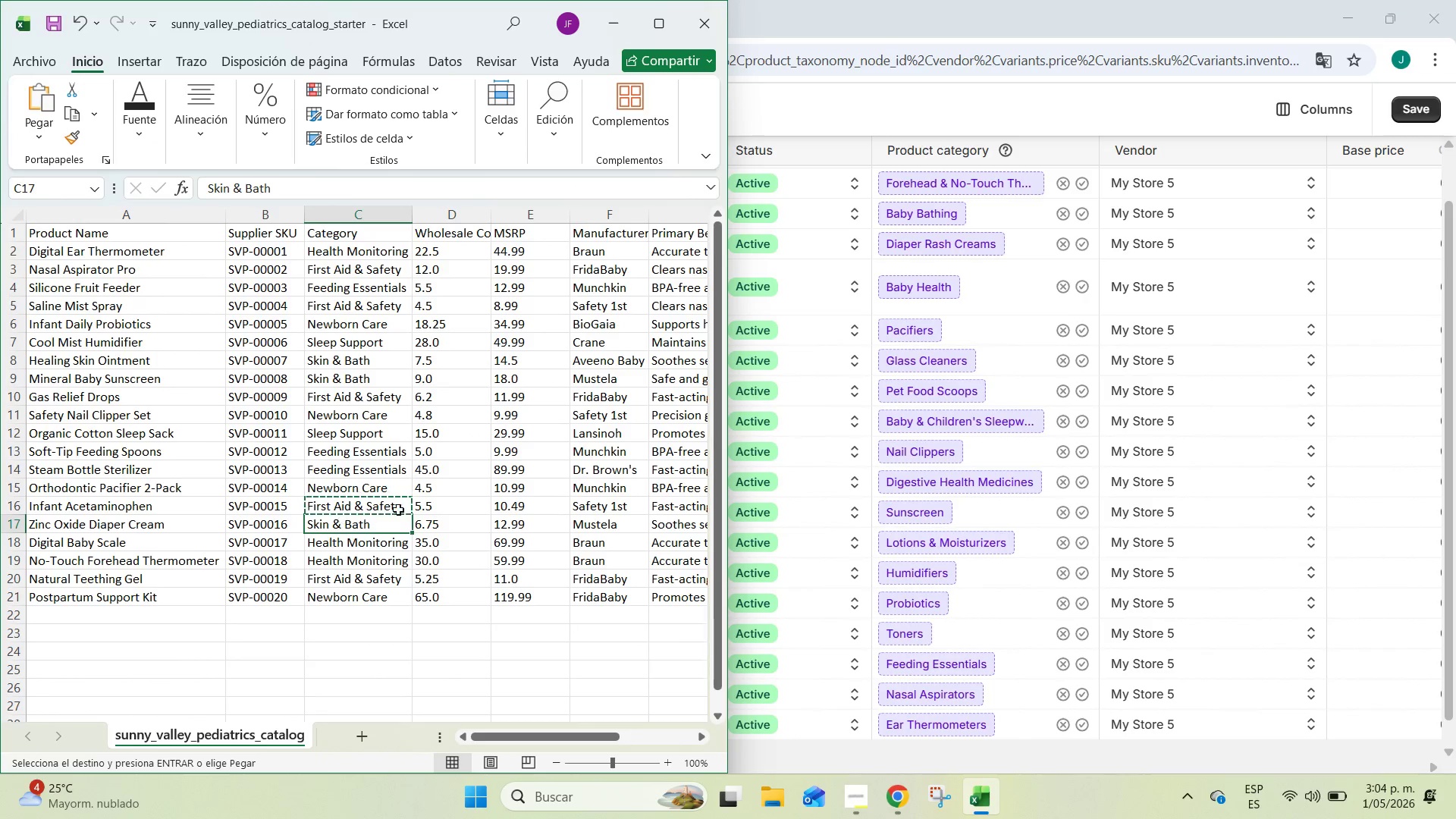 
key(Control+C)
 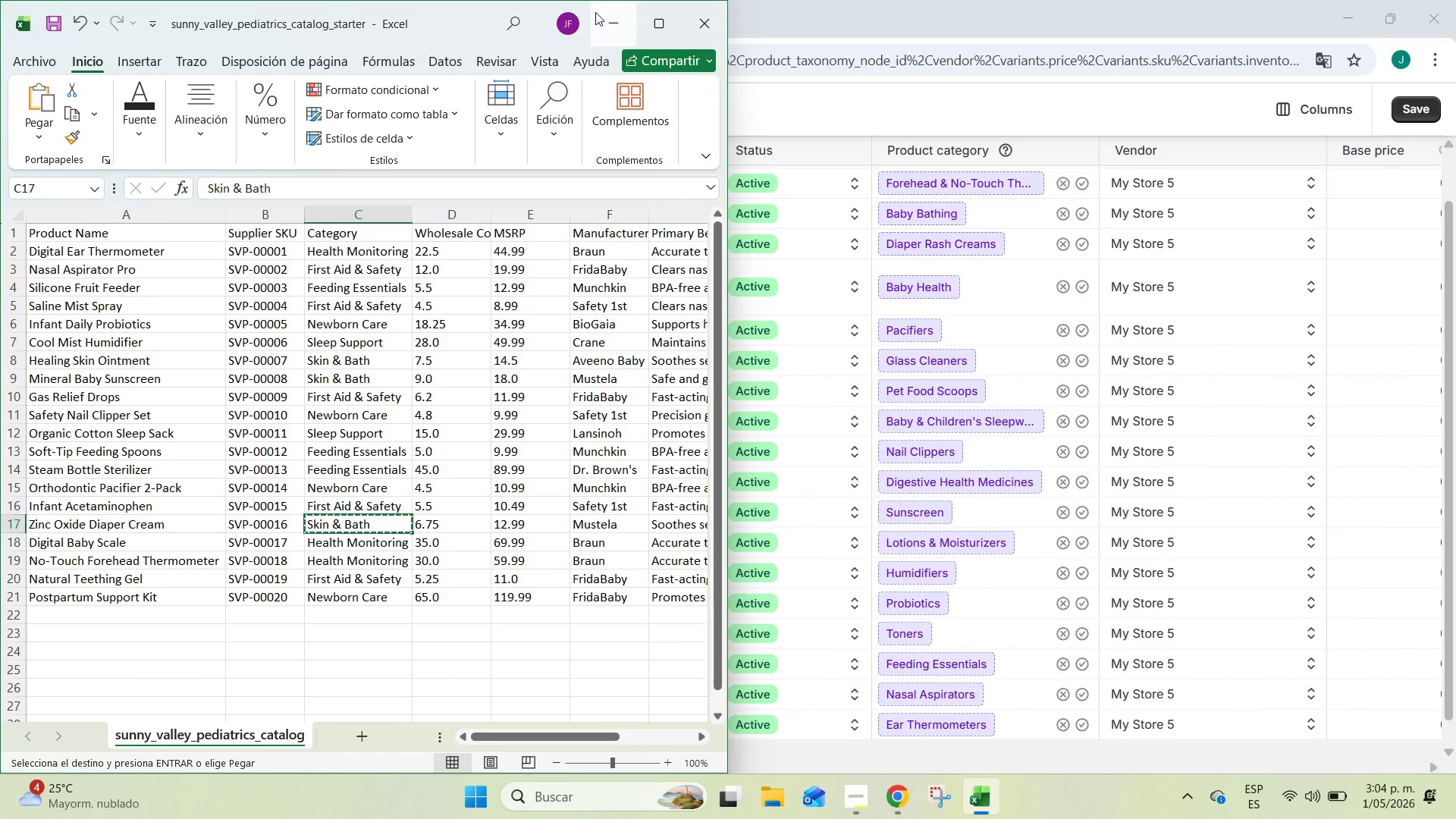 
left_click([595, 12])
 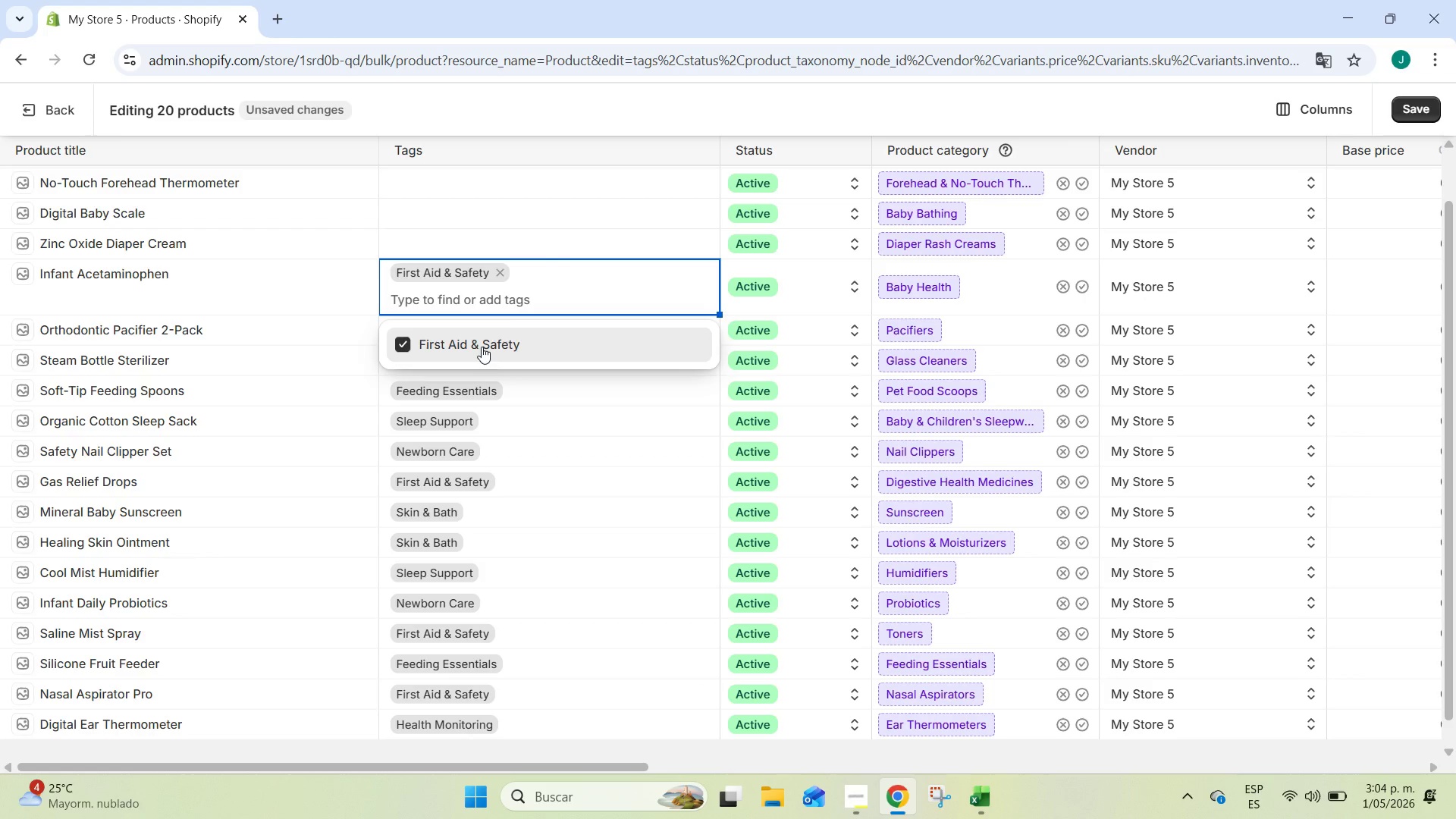 
left_click([563, 230])
 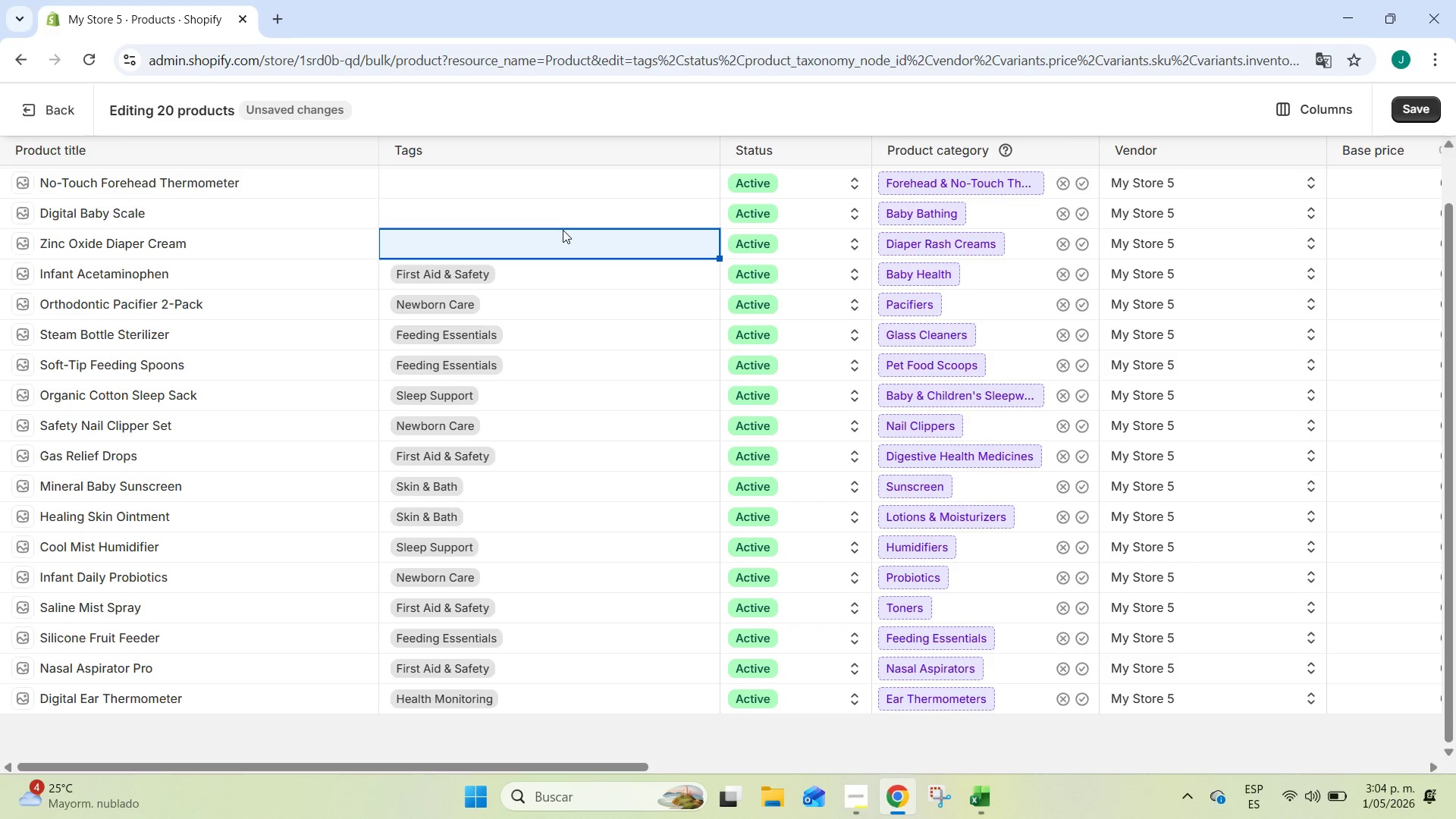 
key(Alt+AltLeft)
 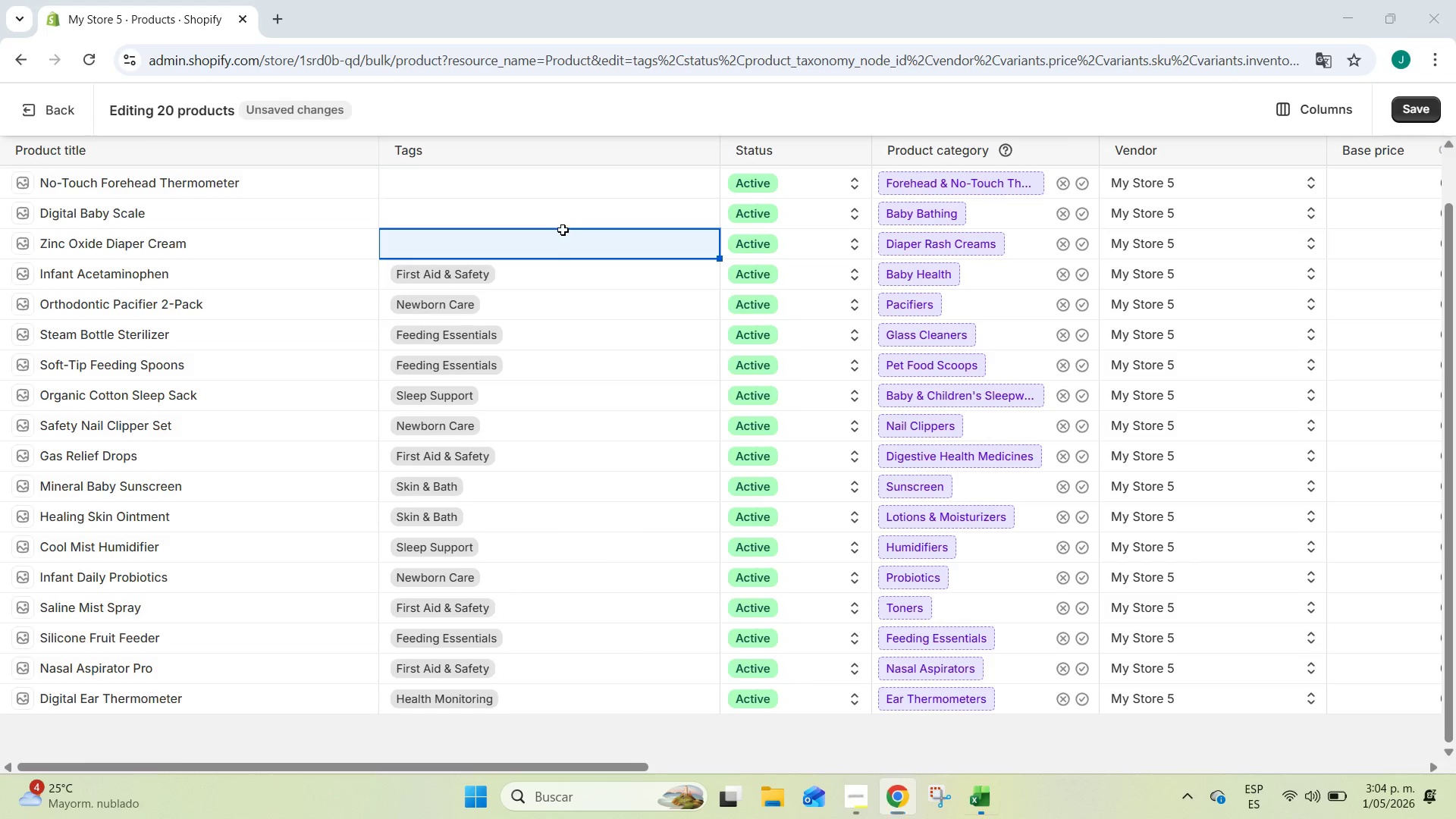 
key(Alt+Tab)
 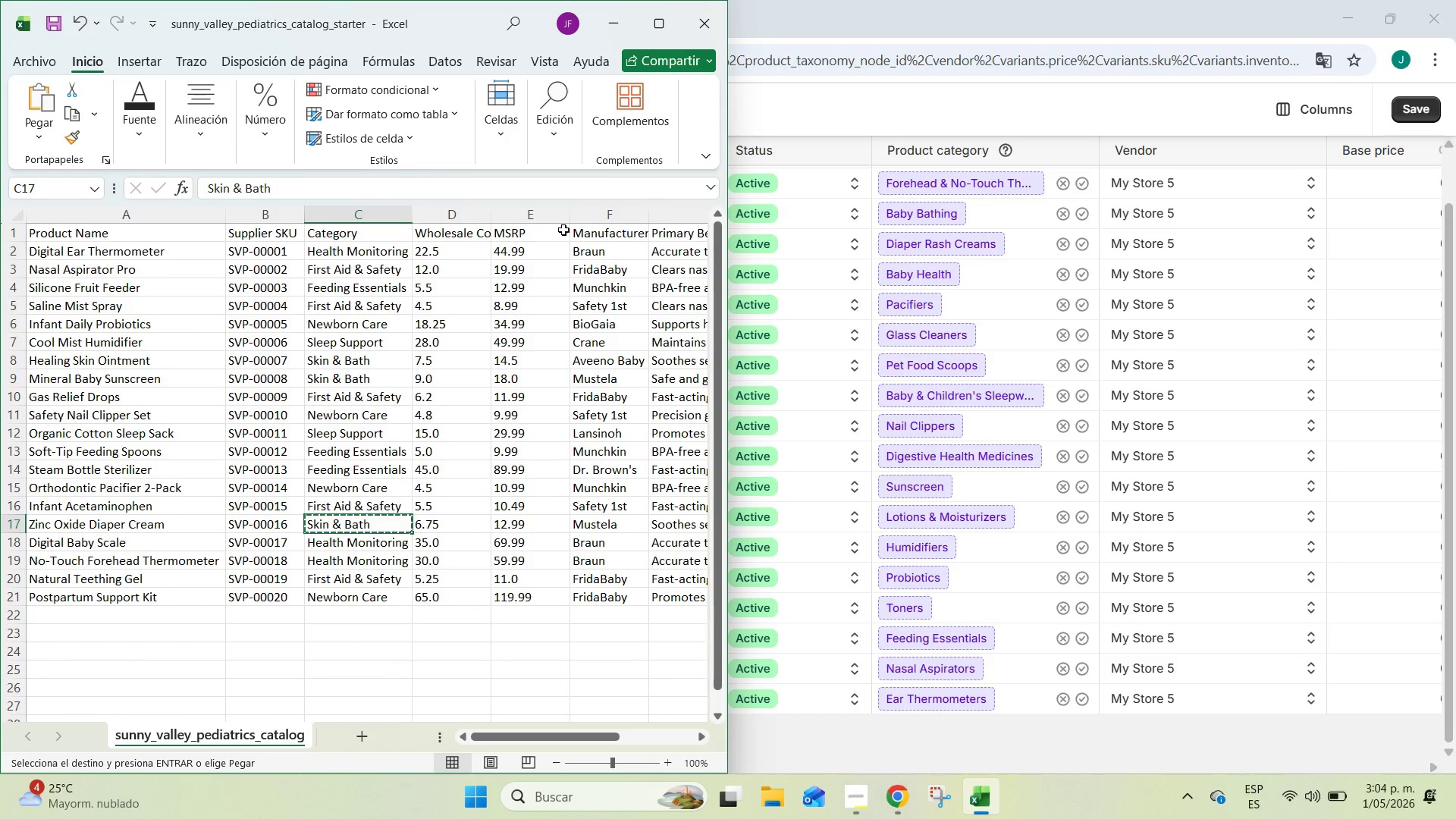 
left_click([604, 20])
 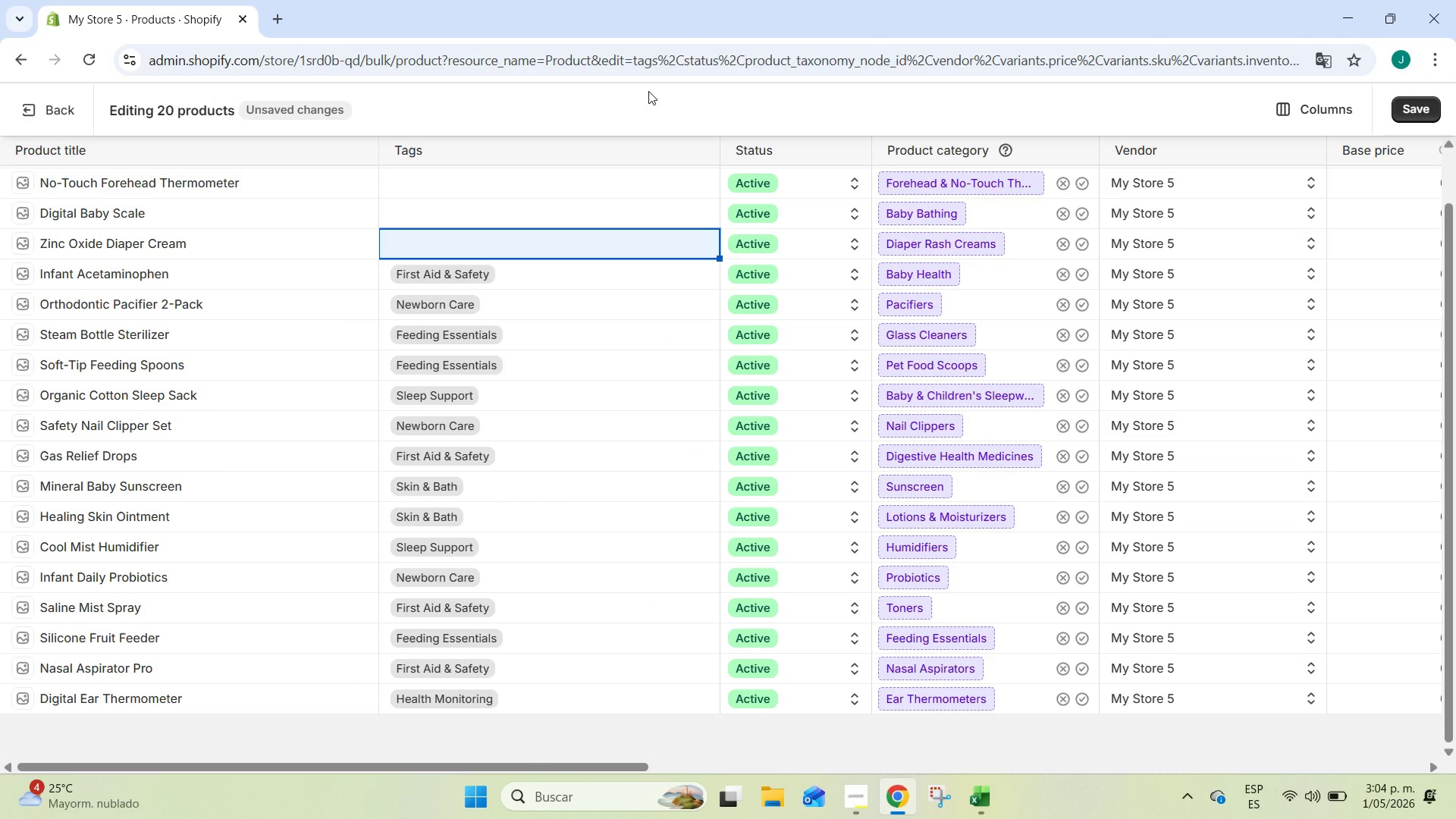 
key(Alt+AltLeft)
 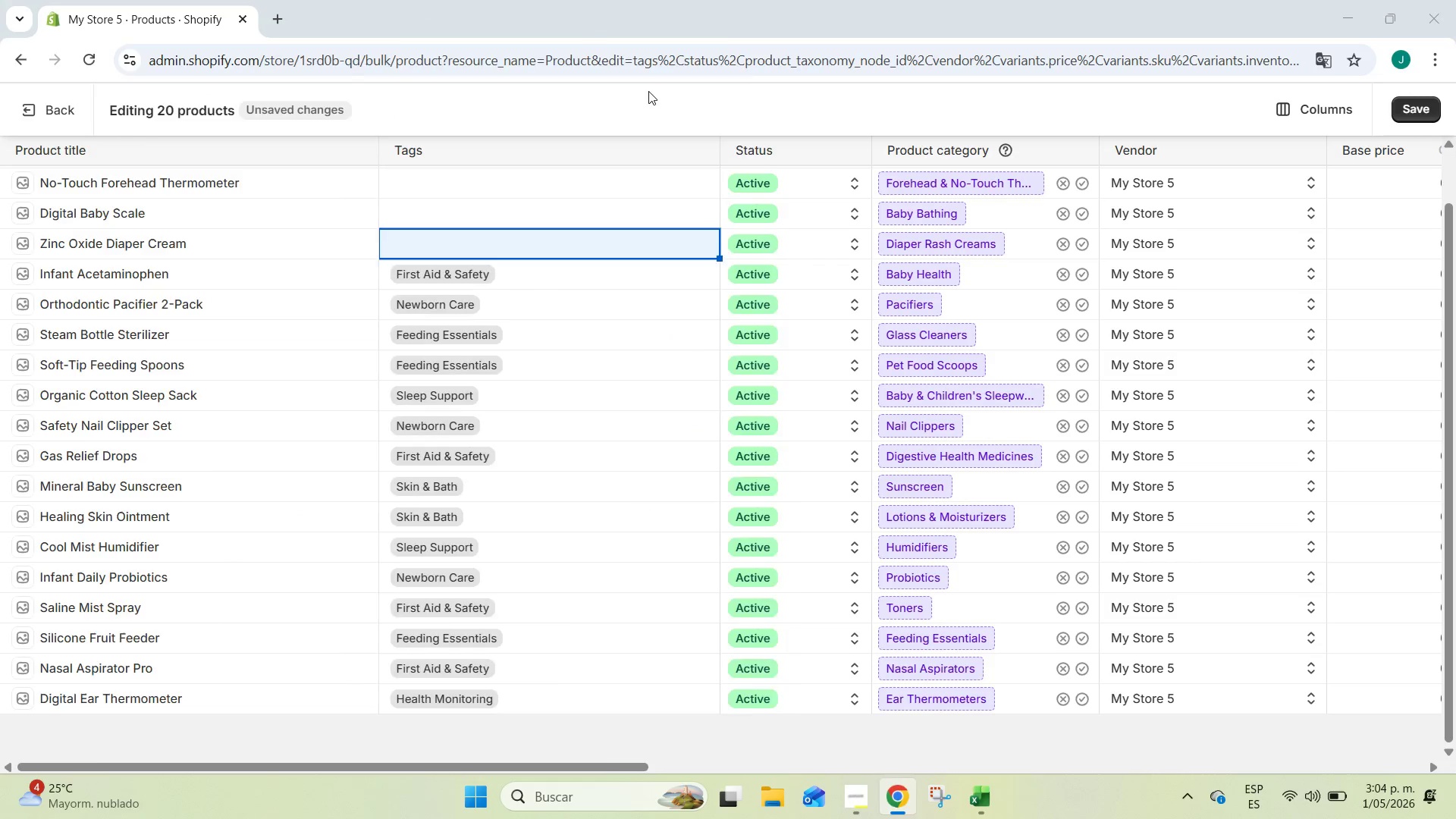 
key(Alt+Tab)
 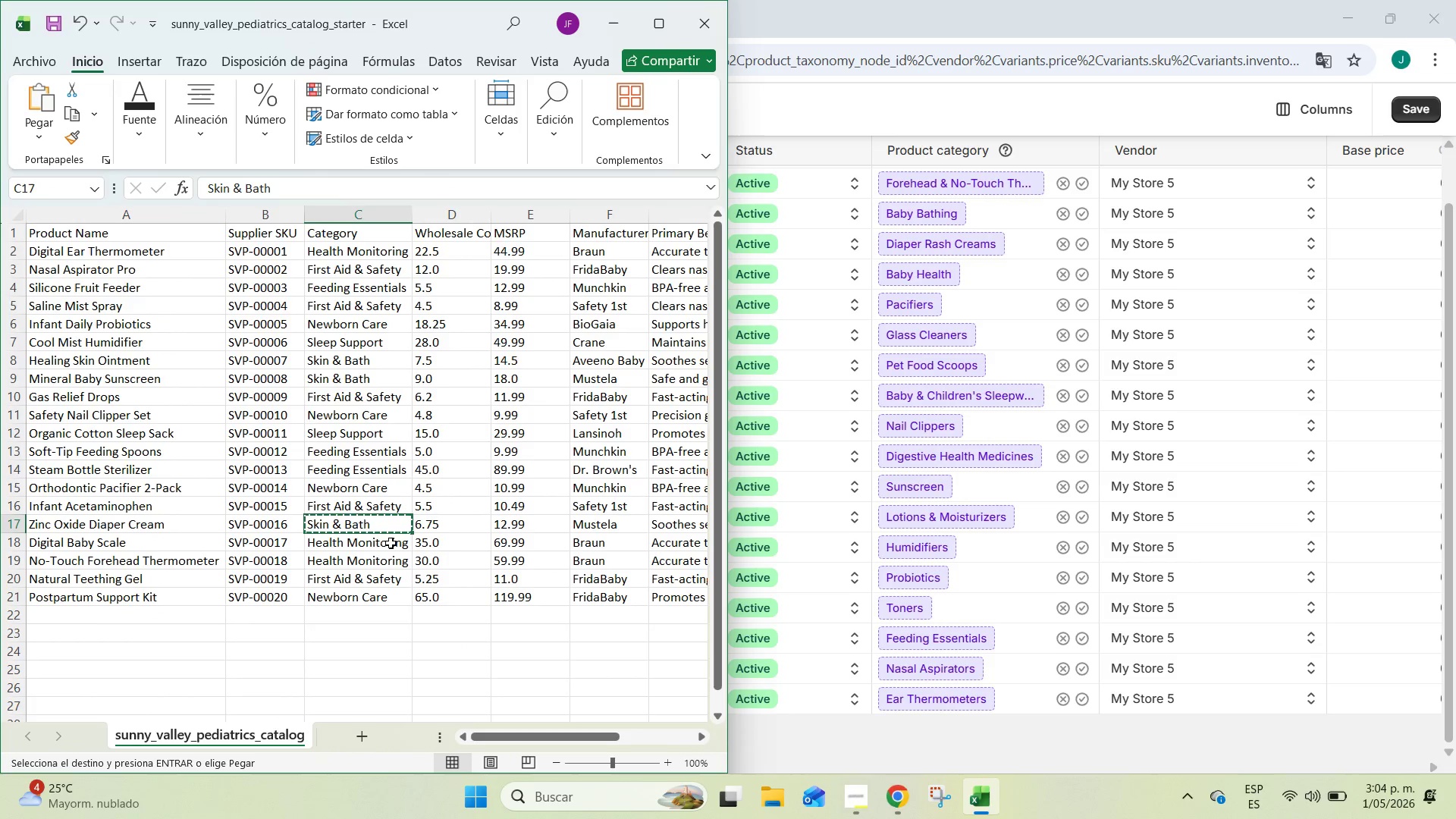 
left_click([379, 545])
 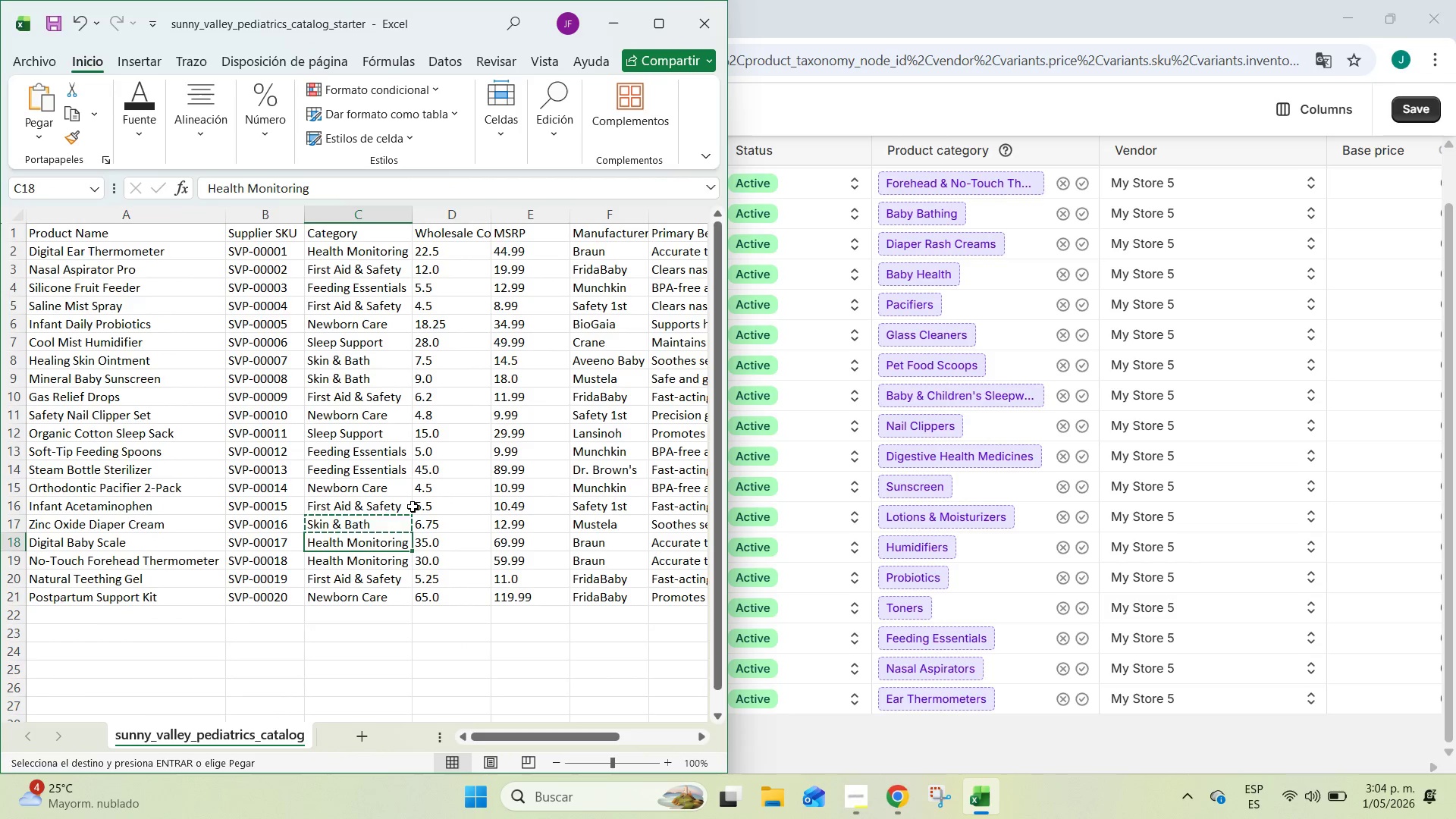 
key(Control+C)
 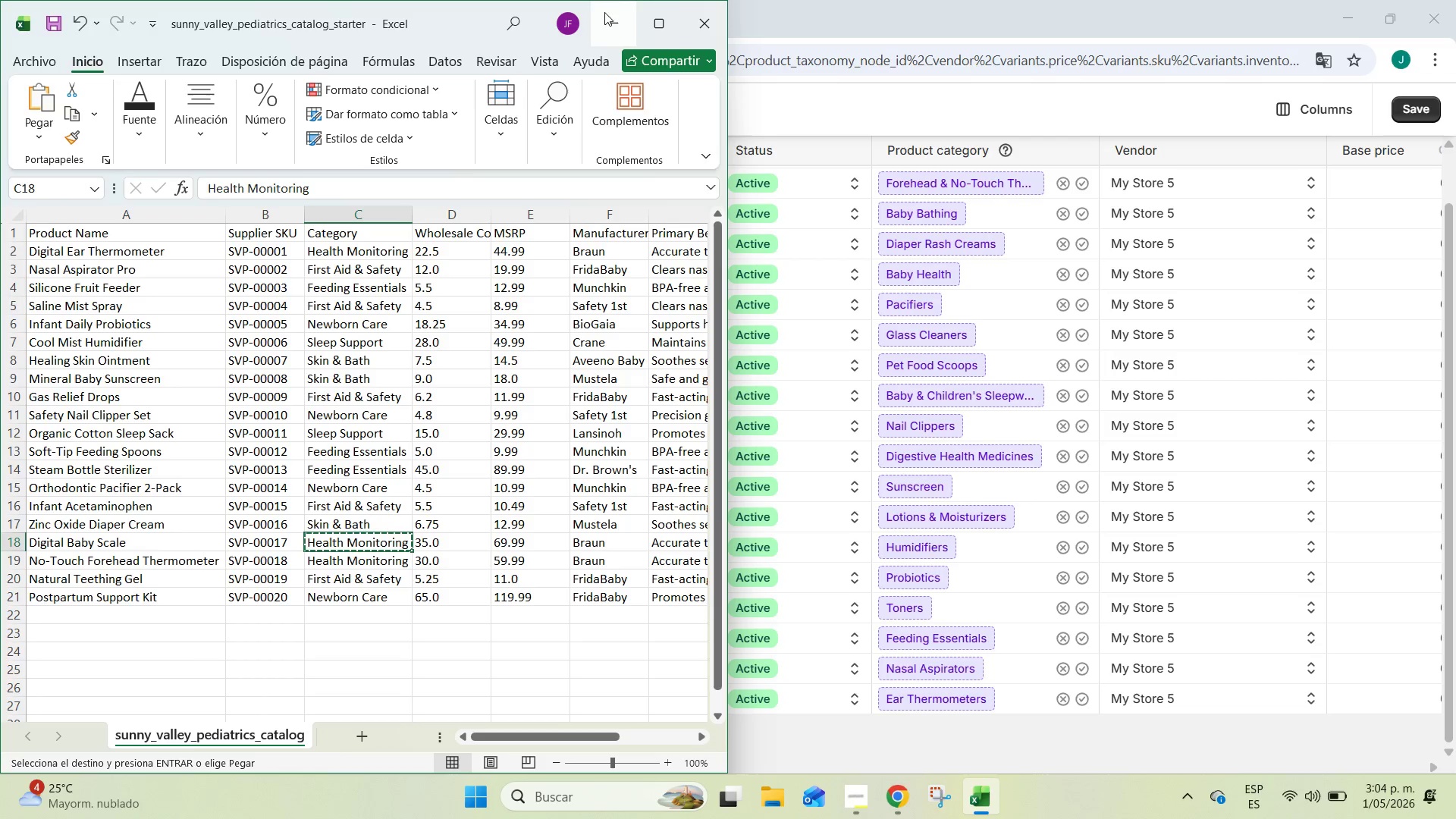 
left_click([611, 0])
 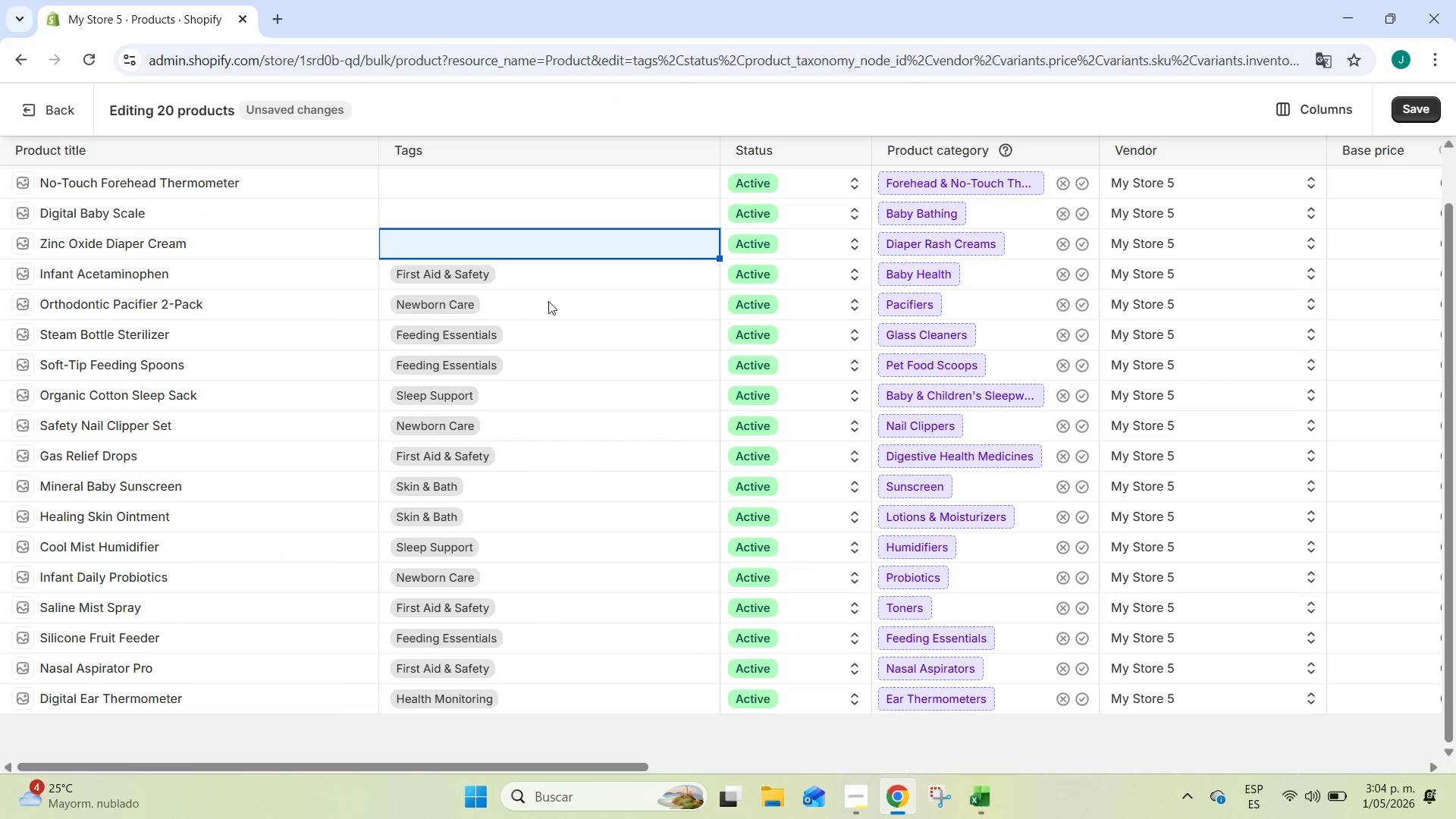 
scroll: coordinate [548, 301], scroll_direction: up, amount: 2.0
 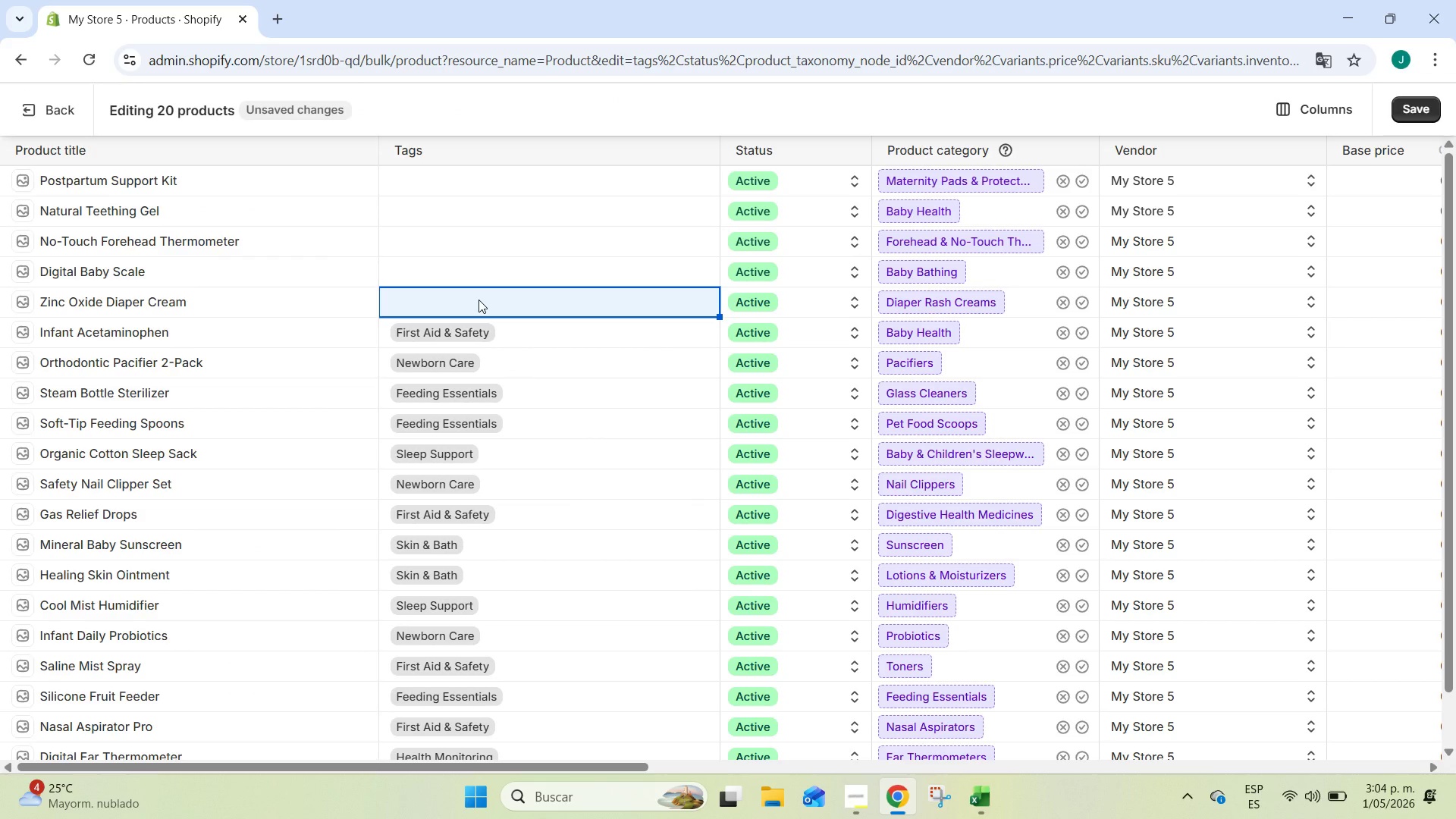 
double_click([479, 300])
 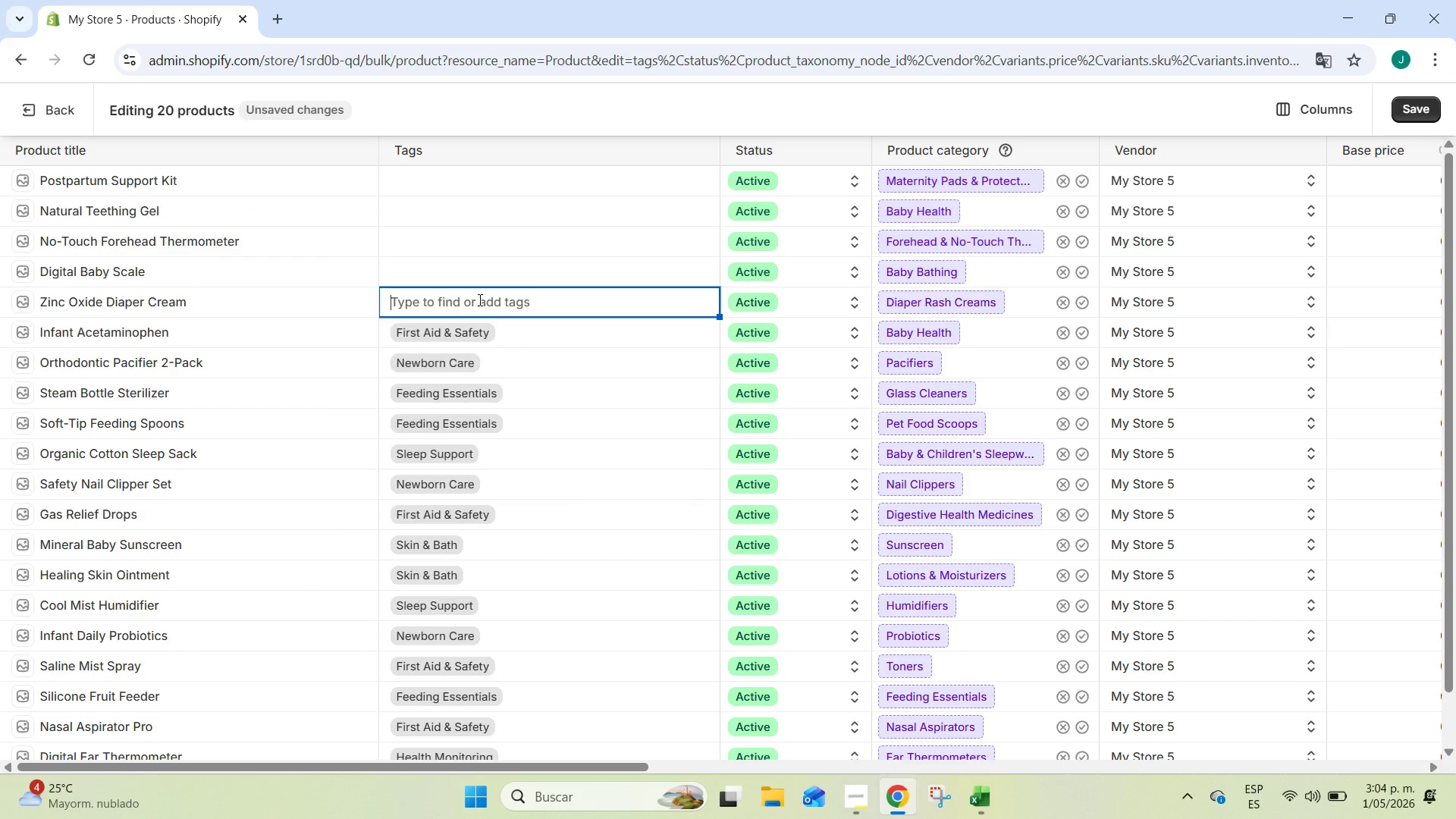 
key(Control+ControlLeft)
 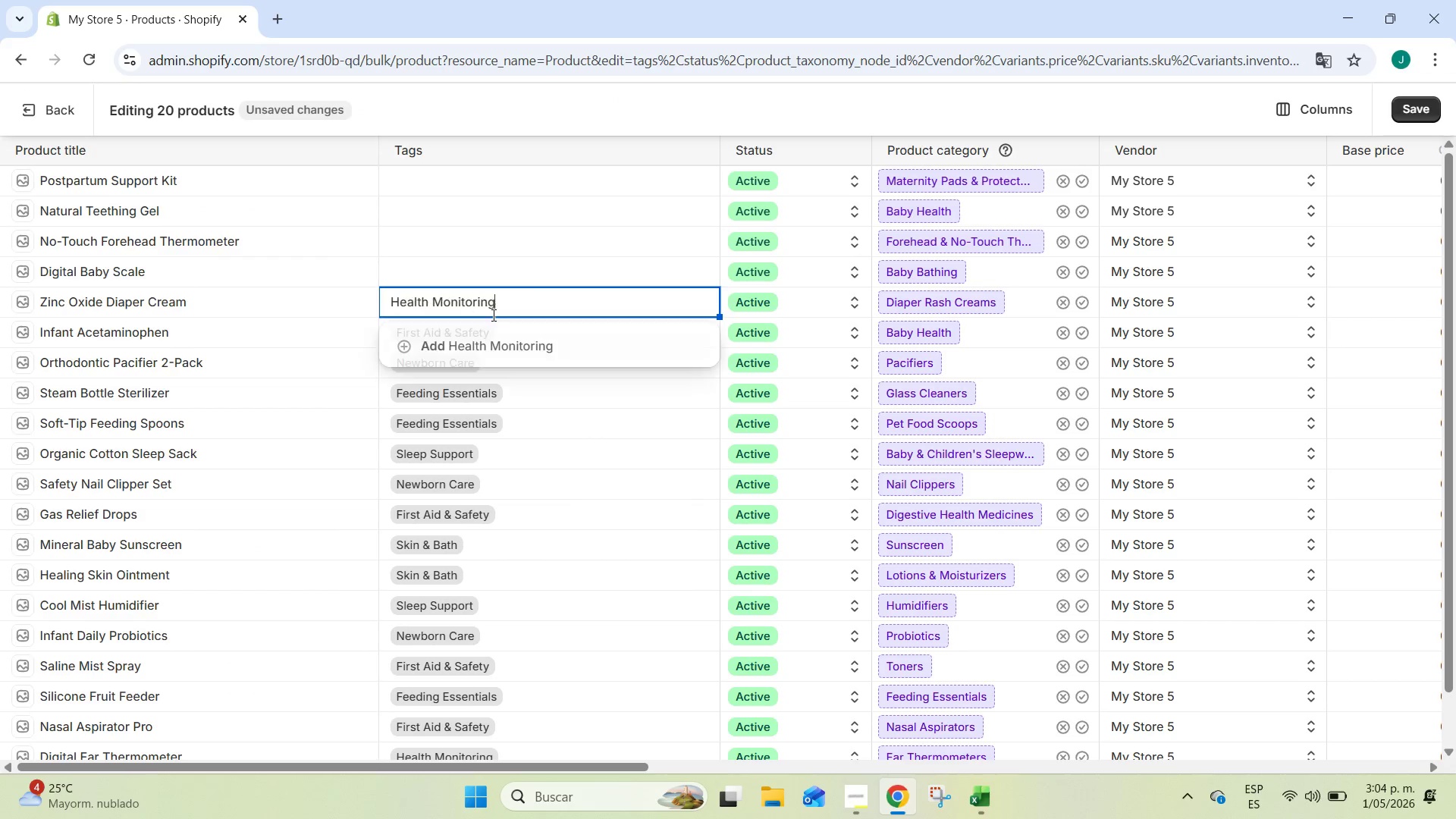 
key(Control+V)
 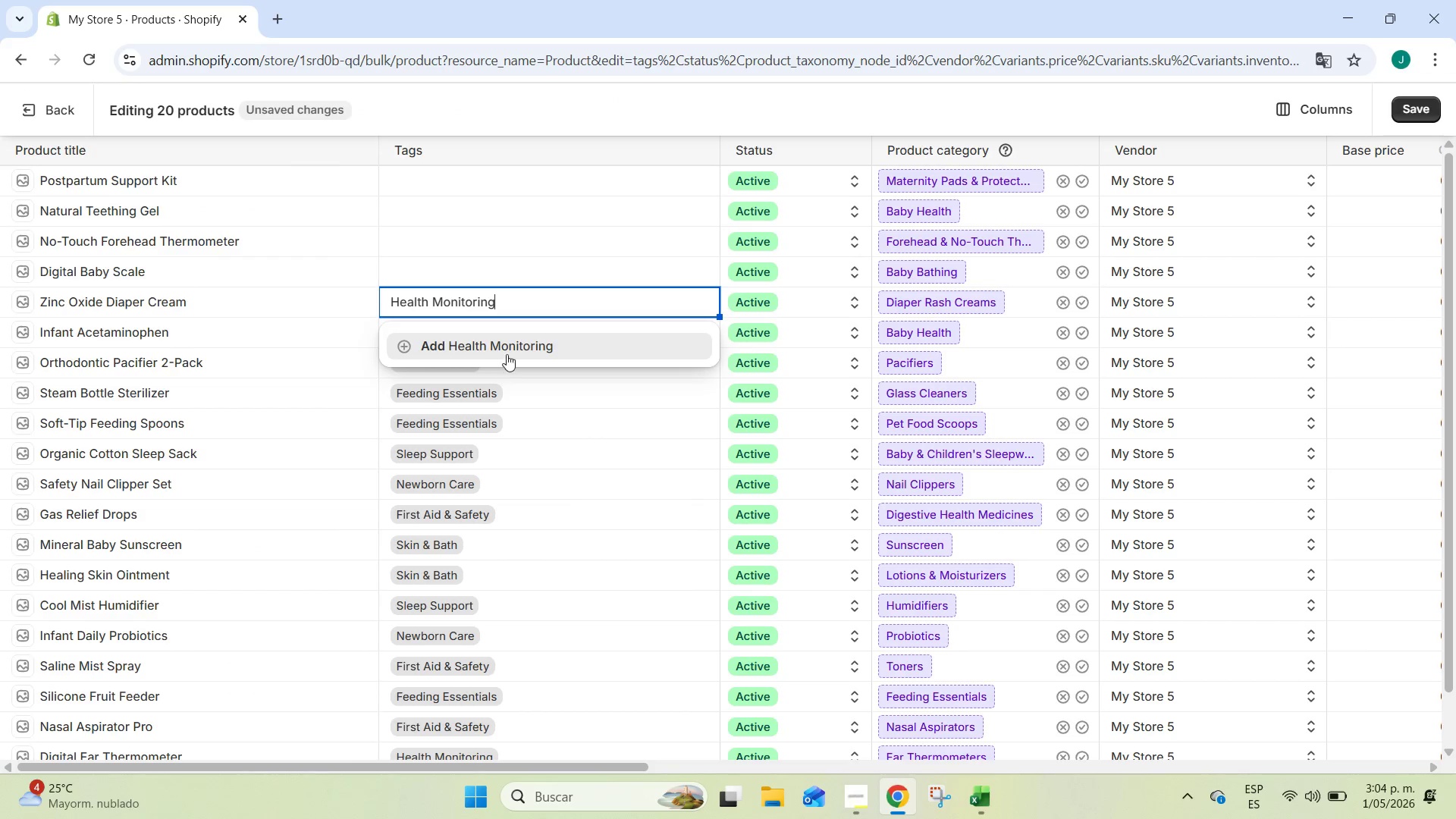 
left_click([507, 353])
 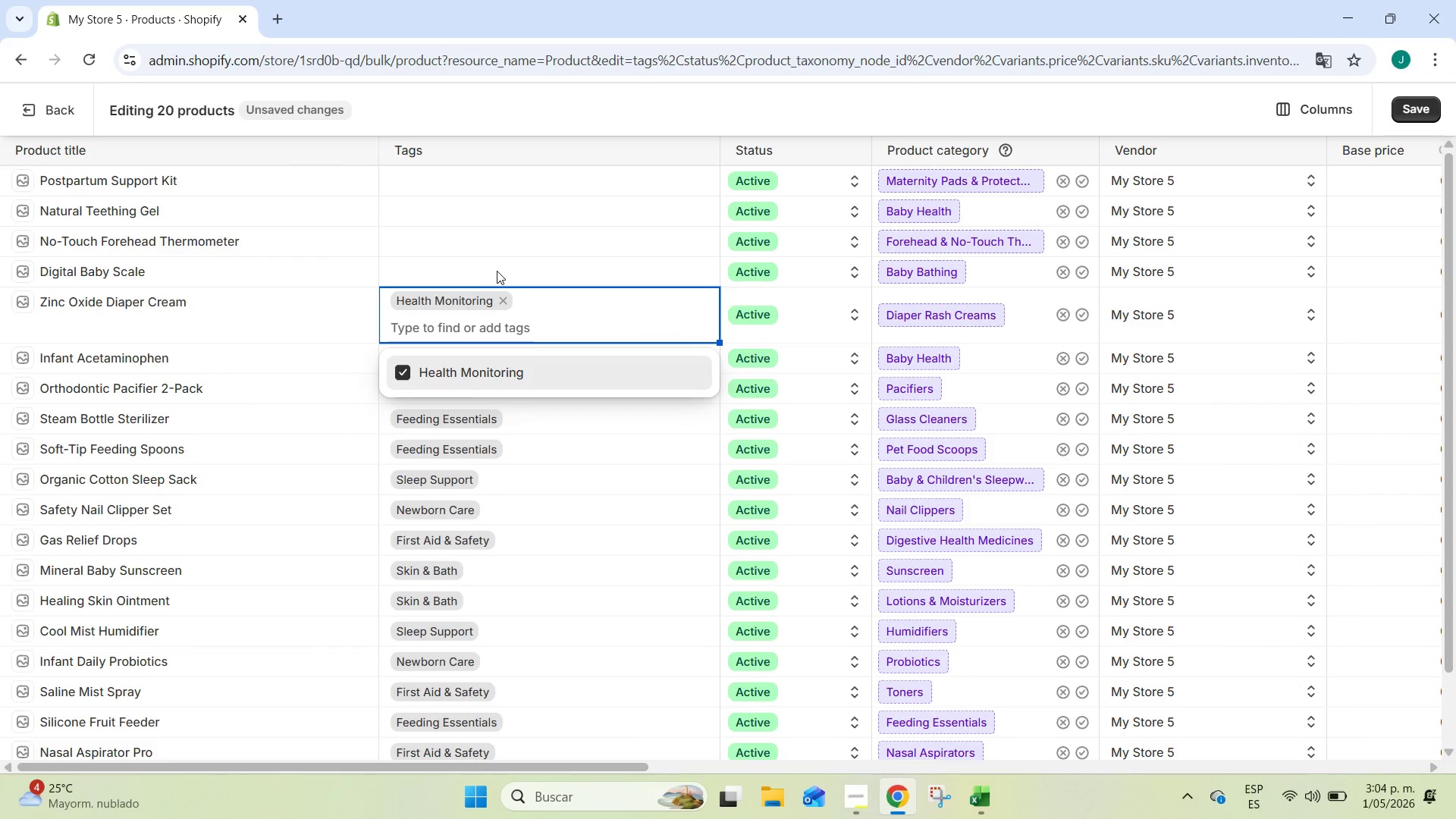 
left_click([497, 271])
 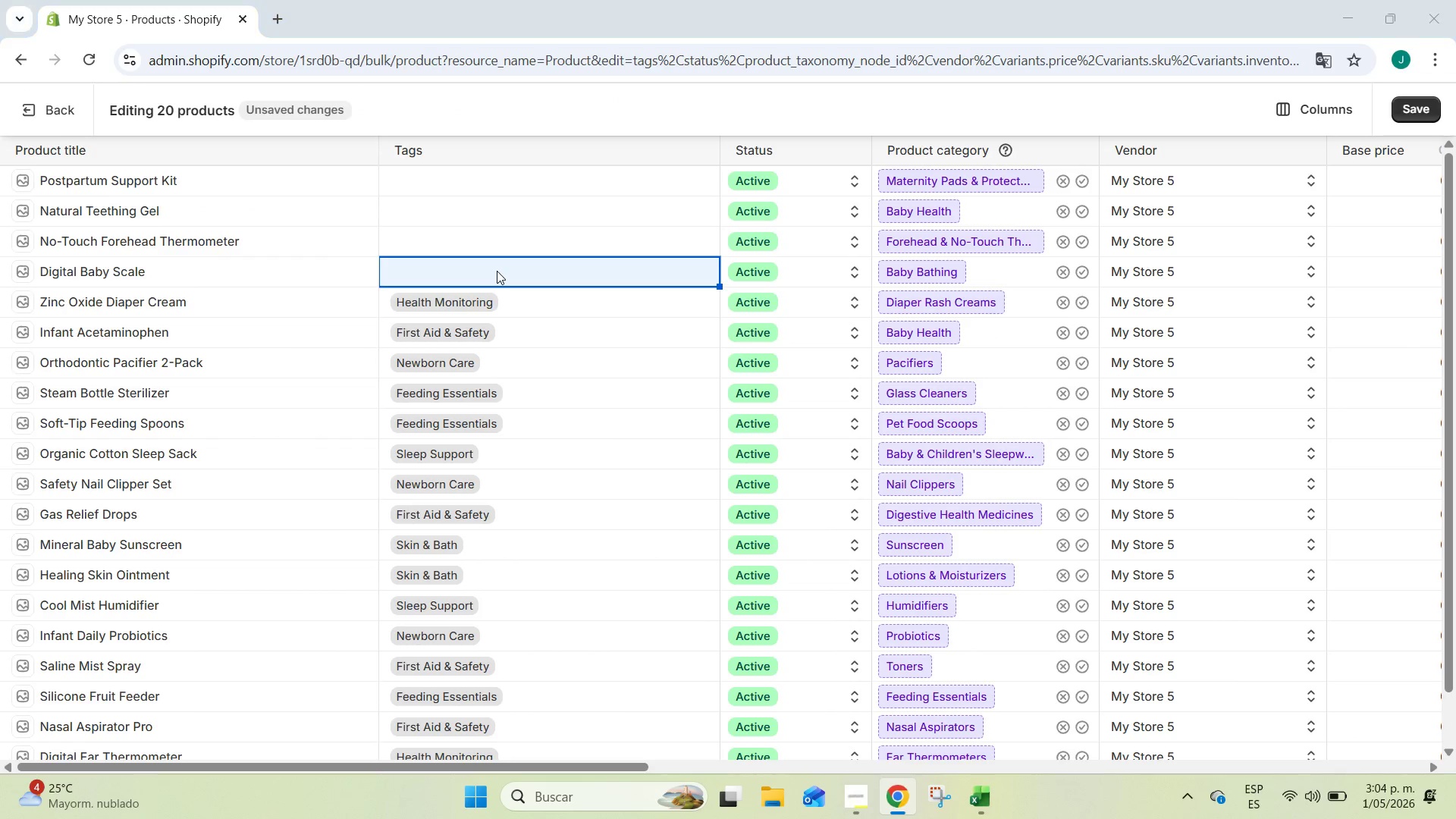 
key(Alt+AltLeft)
 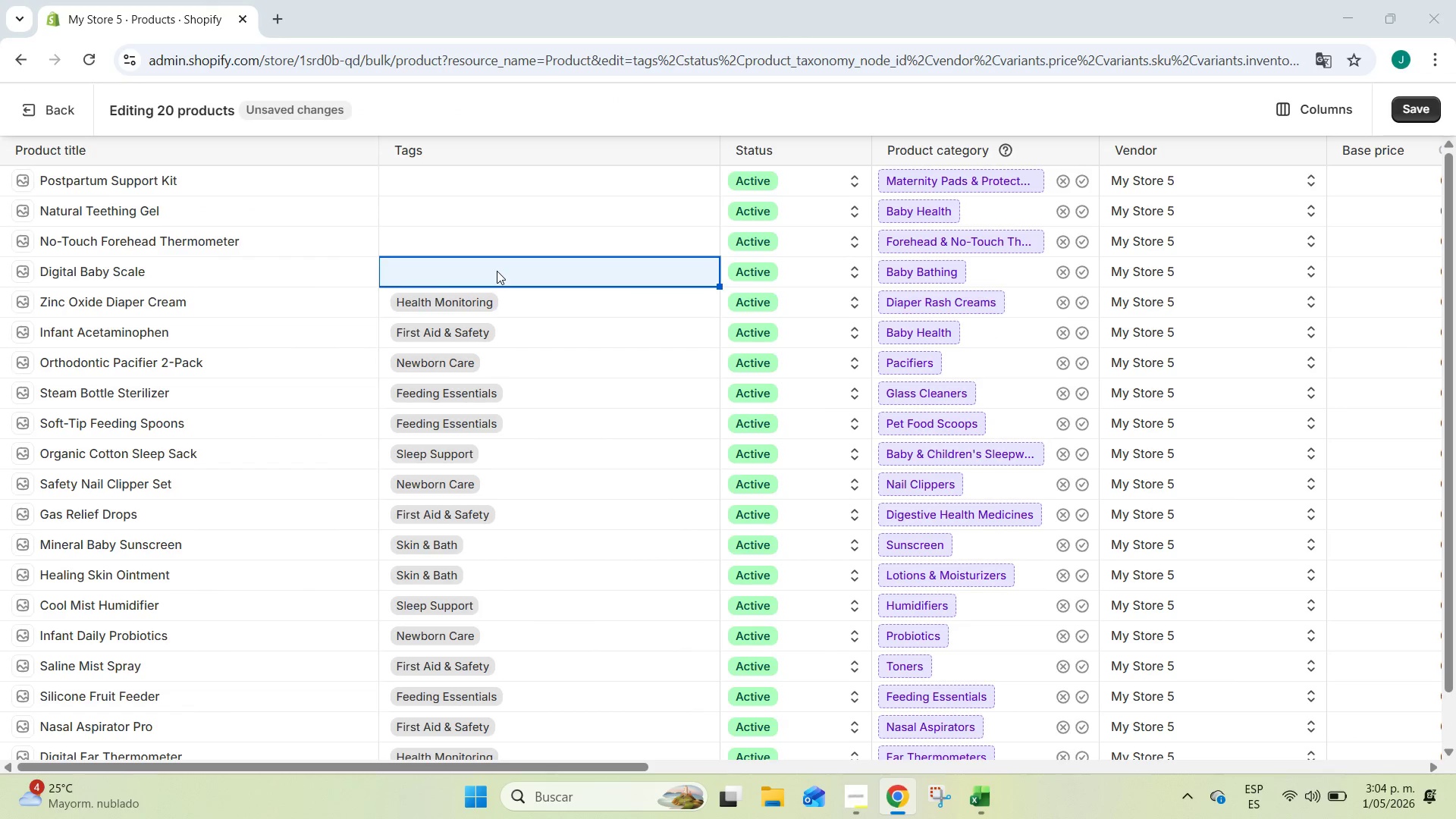 
key(Alt+Tab)
 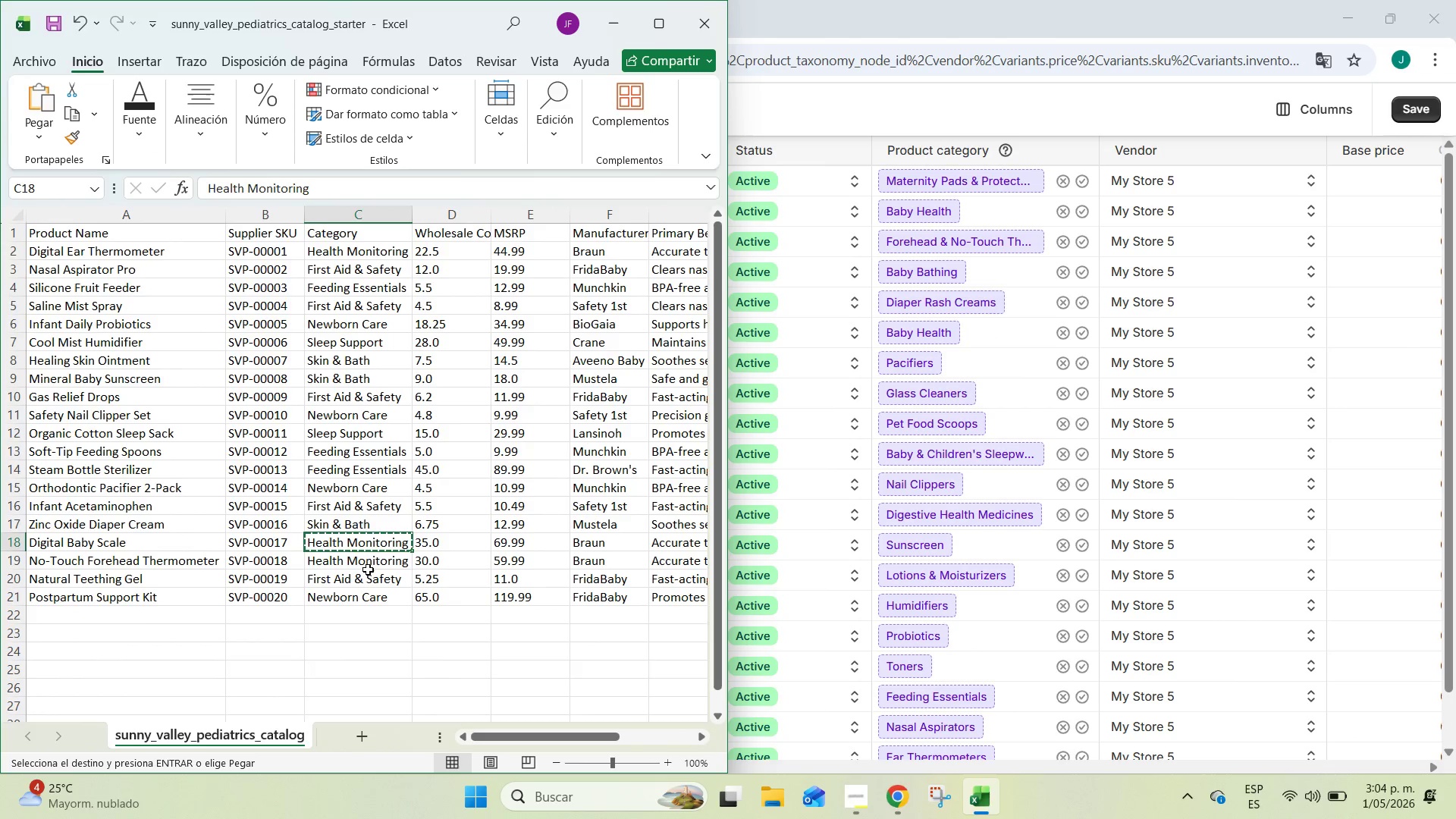 
left_click([367, 563])
 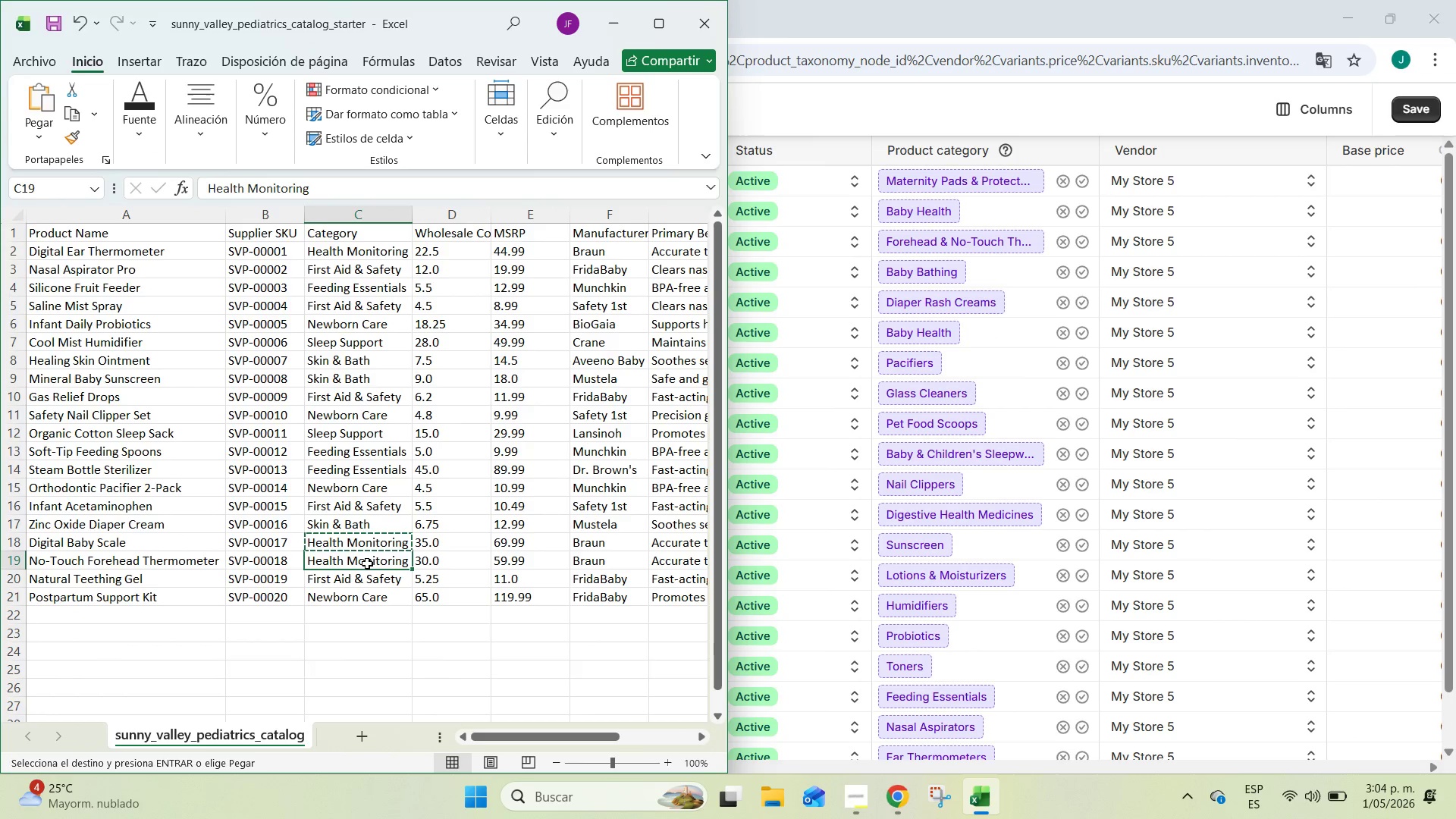 
hold_key(key=ControlLeft, duration=0.55)
 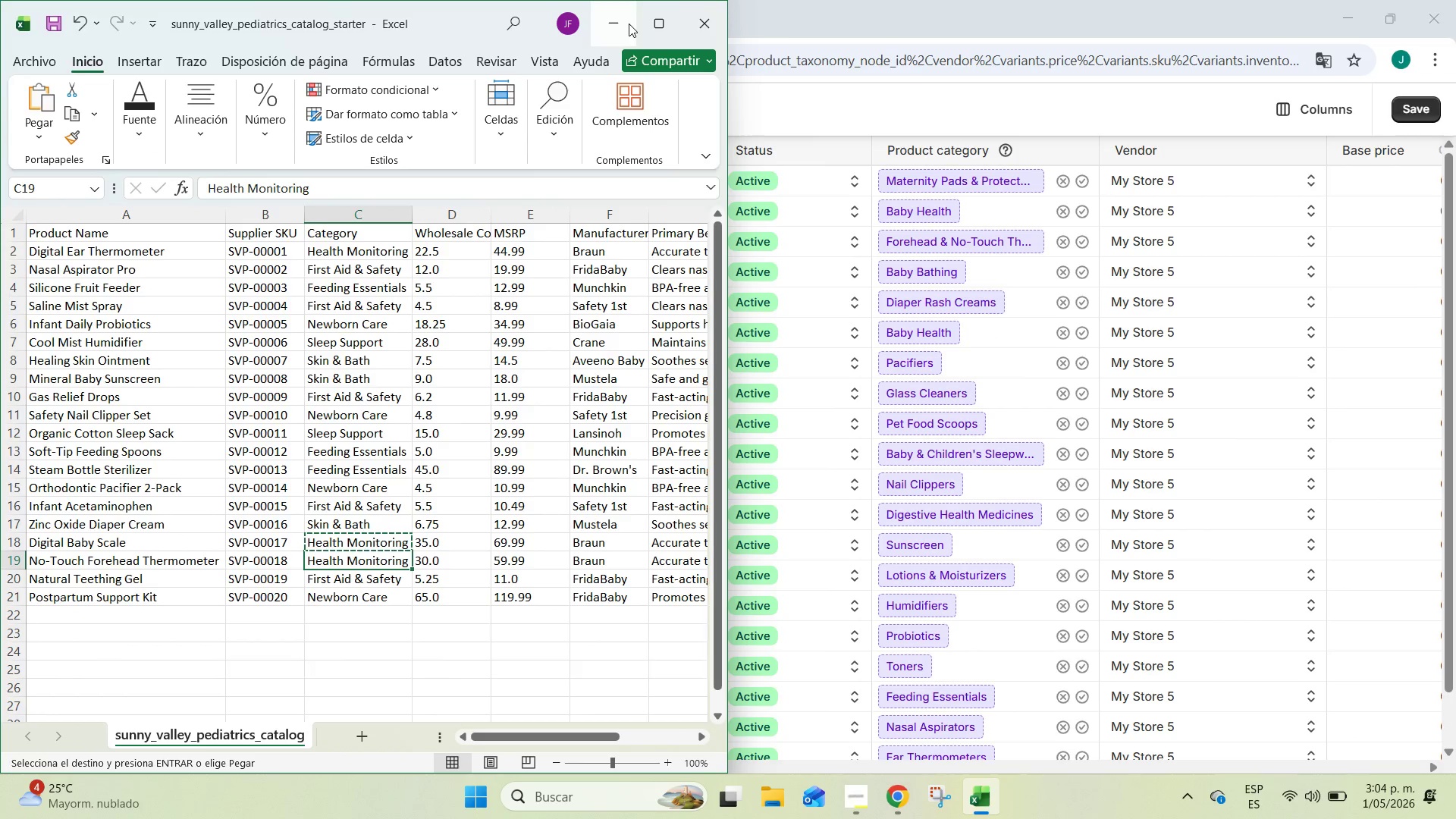 
left_click([629, 24])
 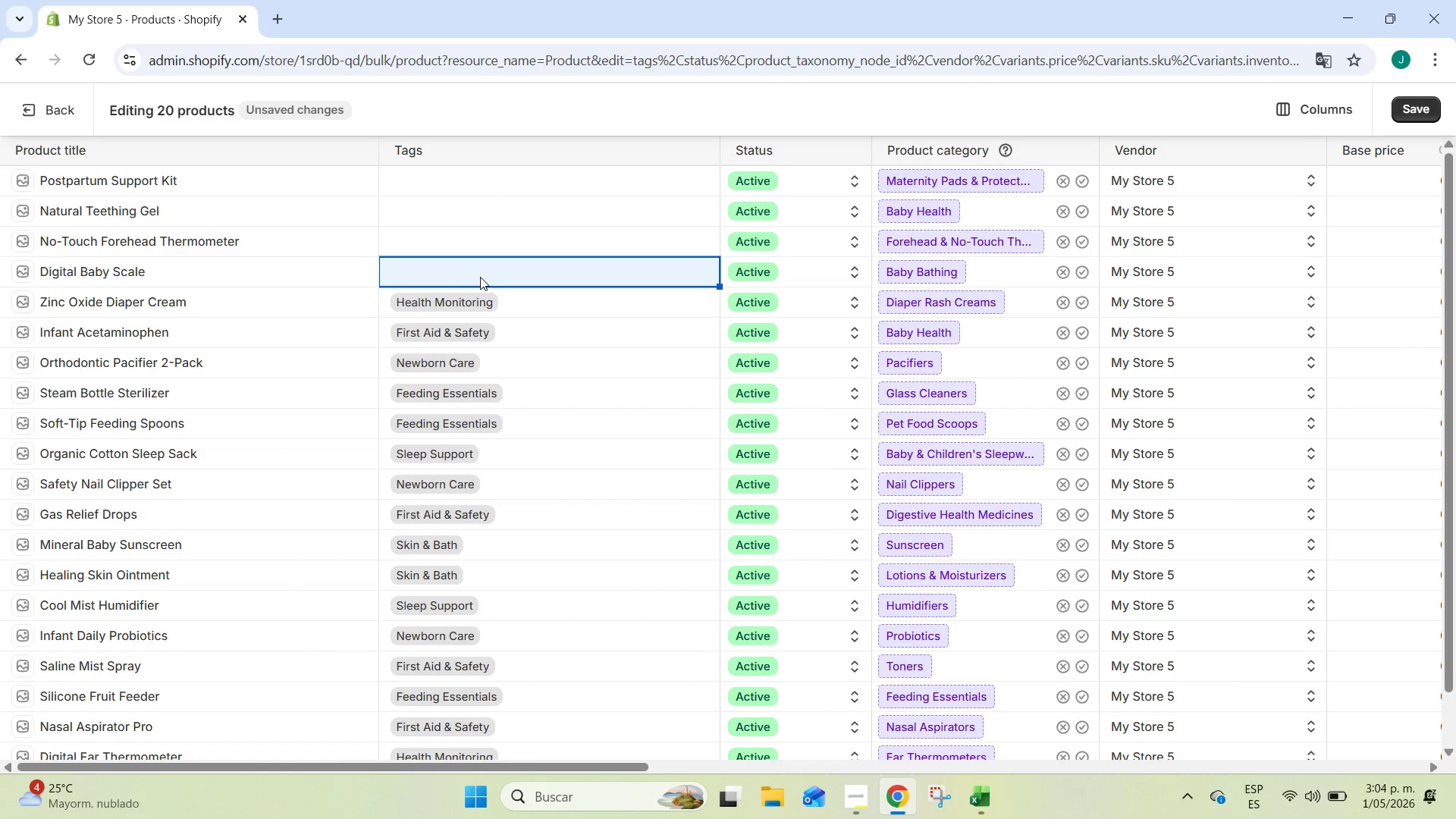 
double_click([481, 277])
 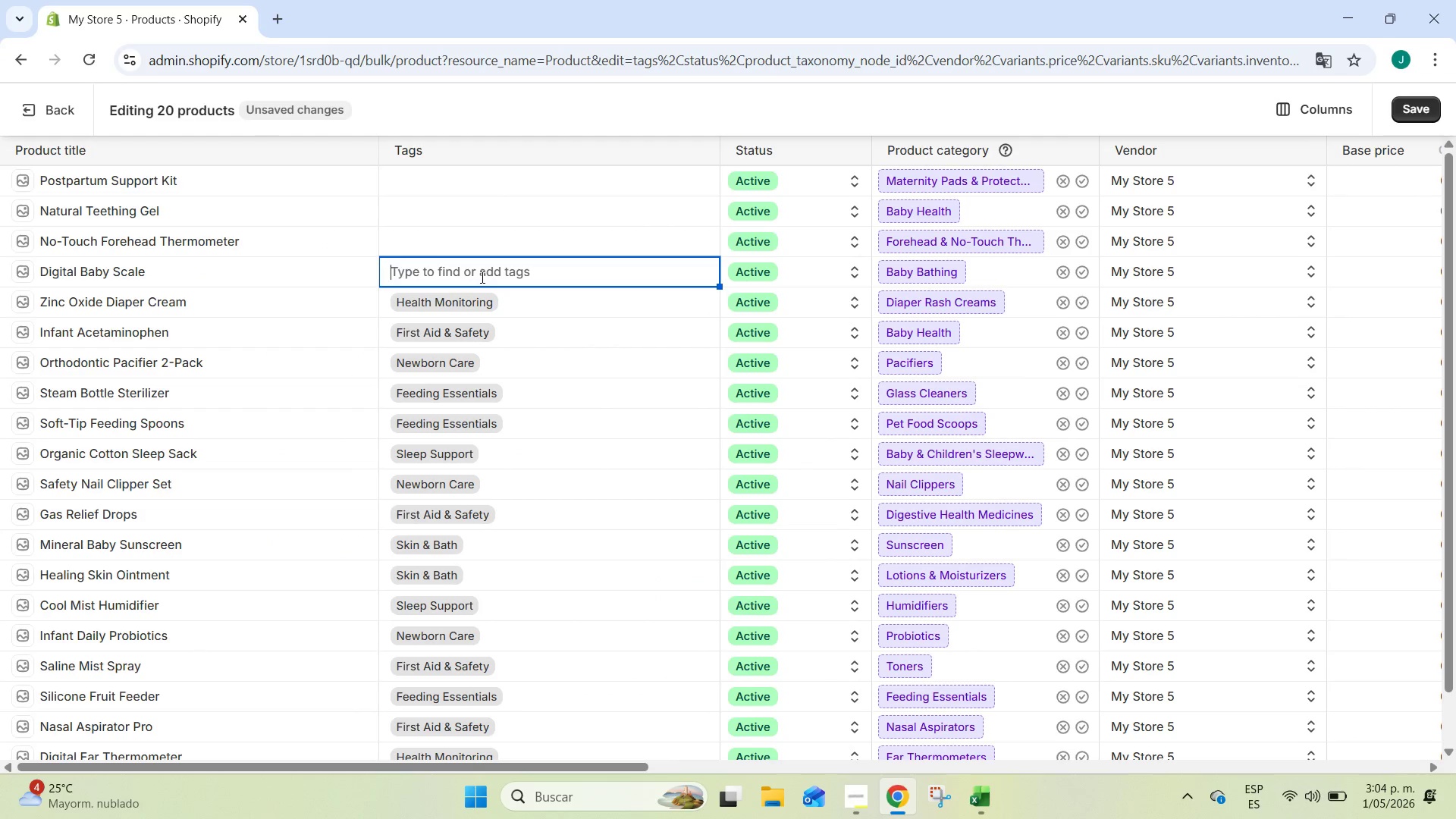 
key(Control+V)
 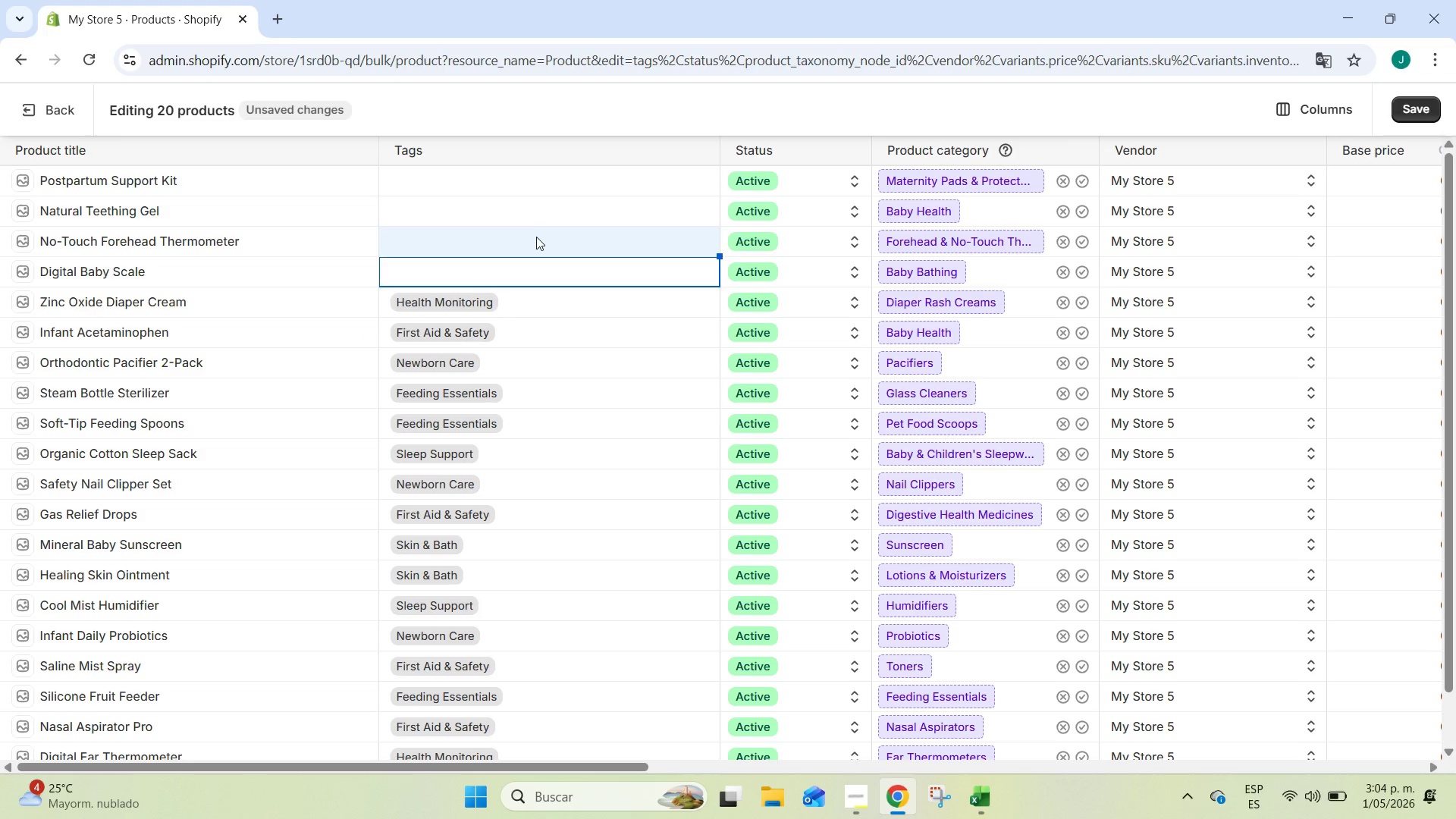 
key(Alt+AltLeft)
 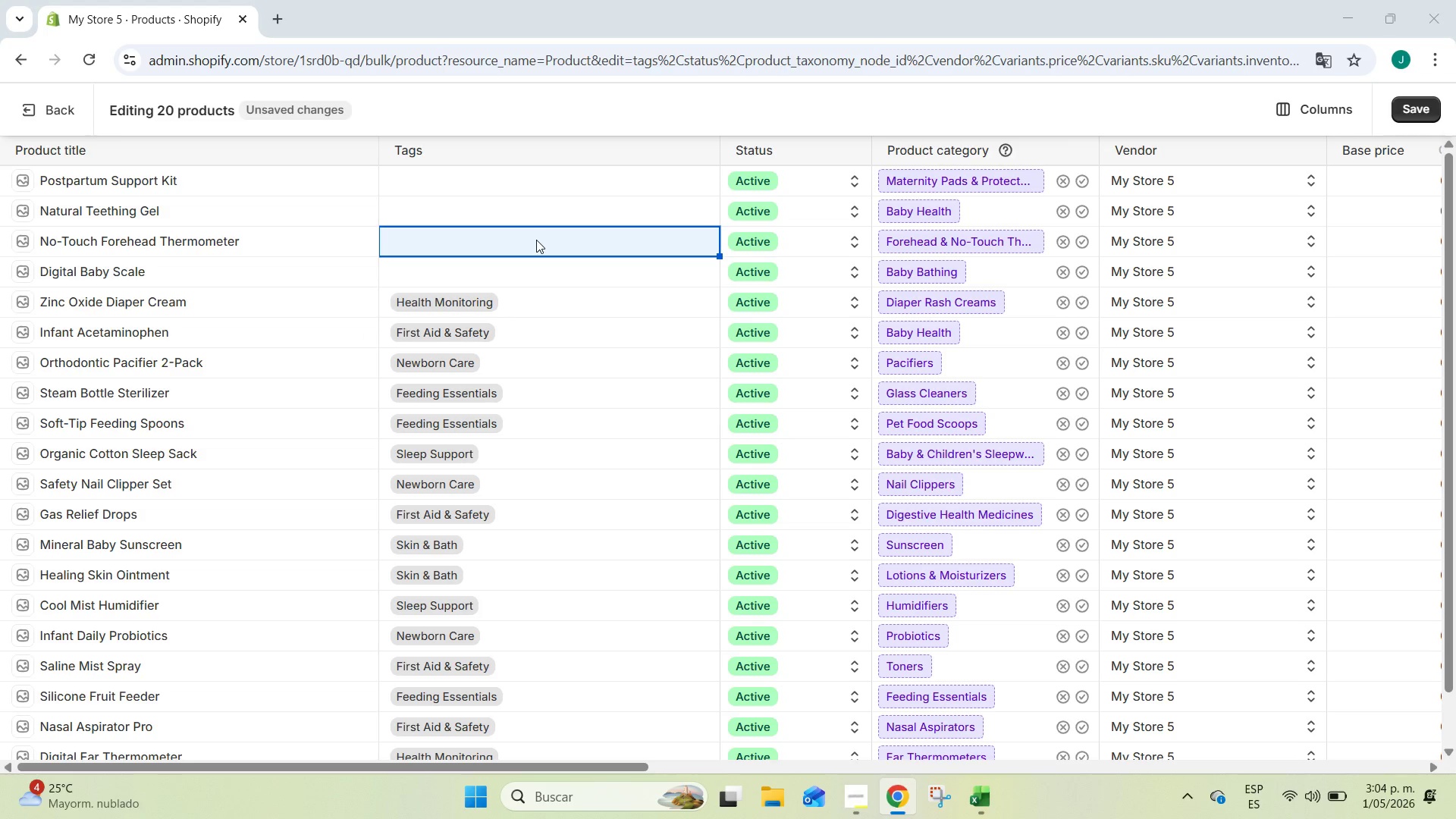 
key(Alt+Tab)
 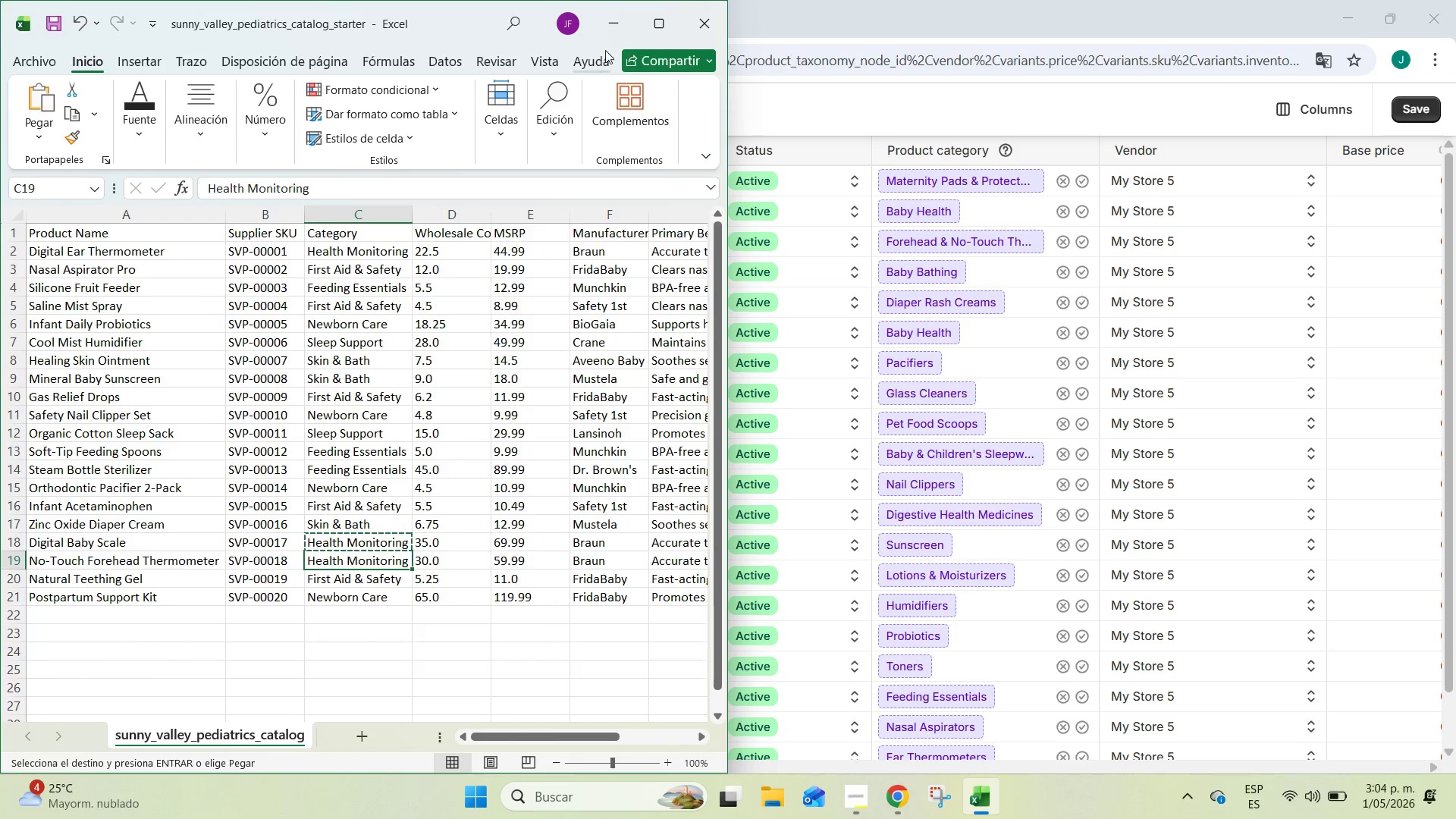 
left_click([611, 22])
 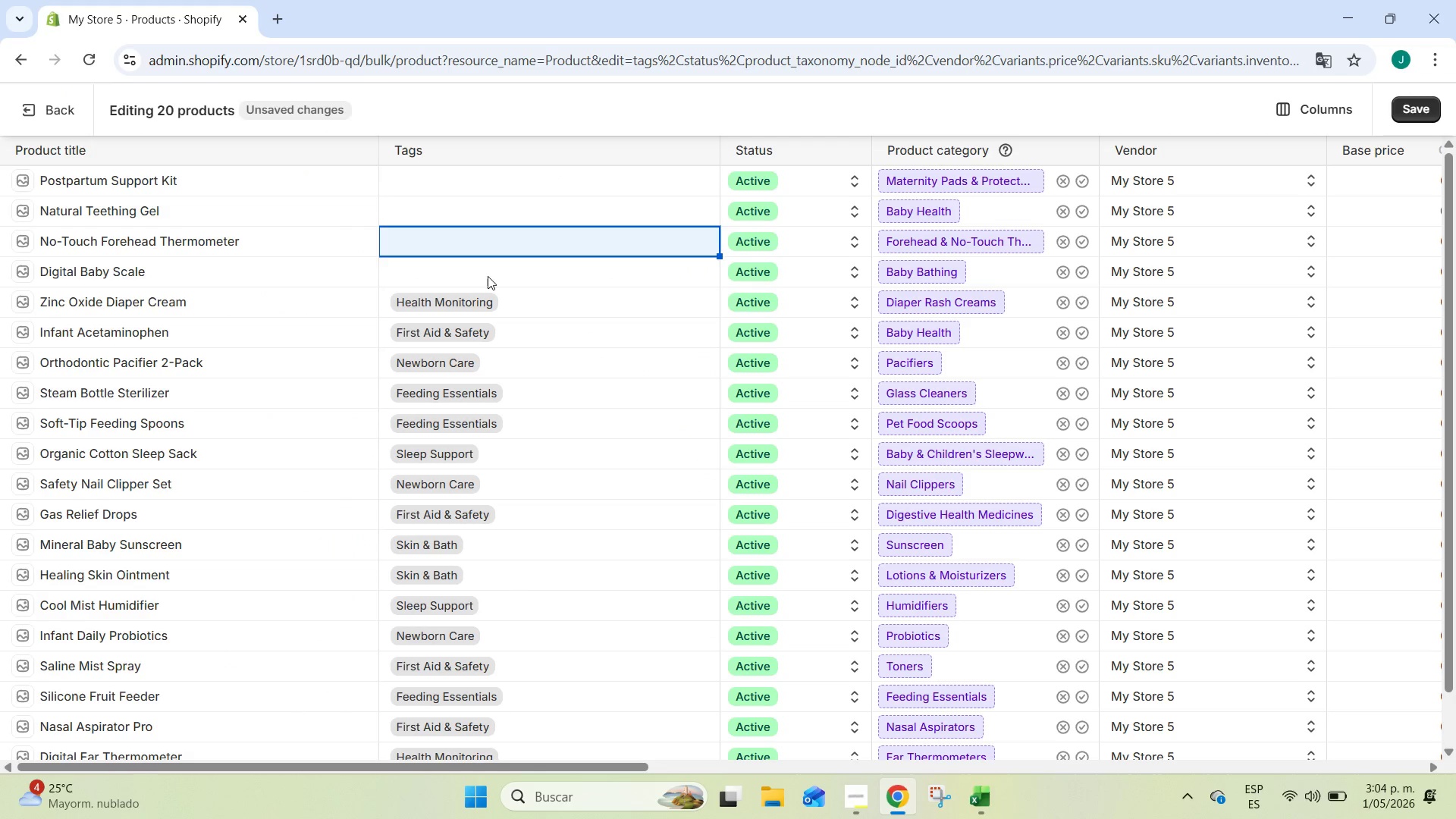 
double_click([488, 275])
 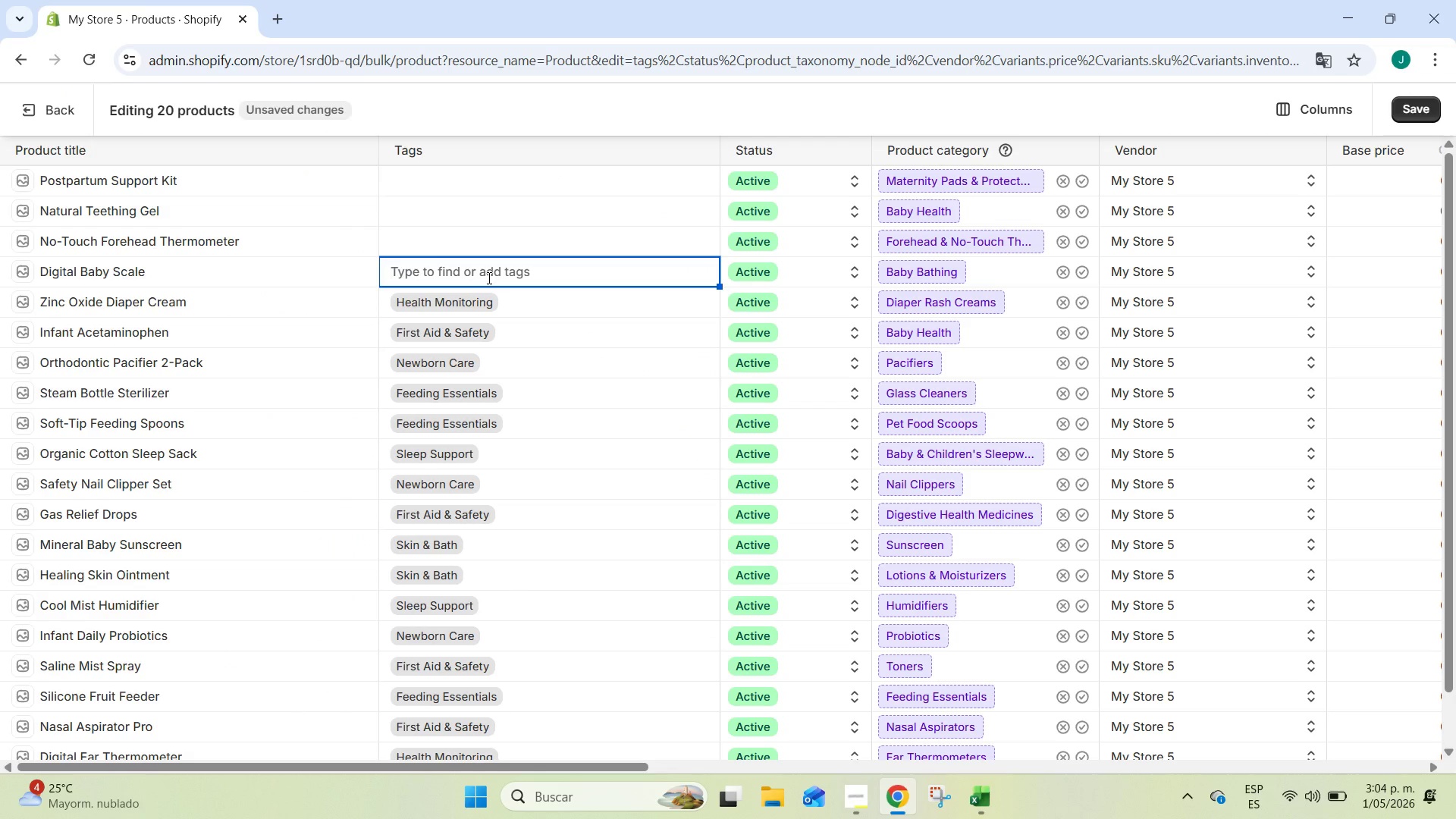 
key(Control+V)
 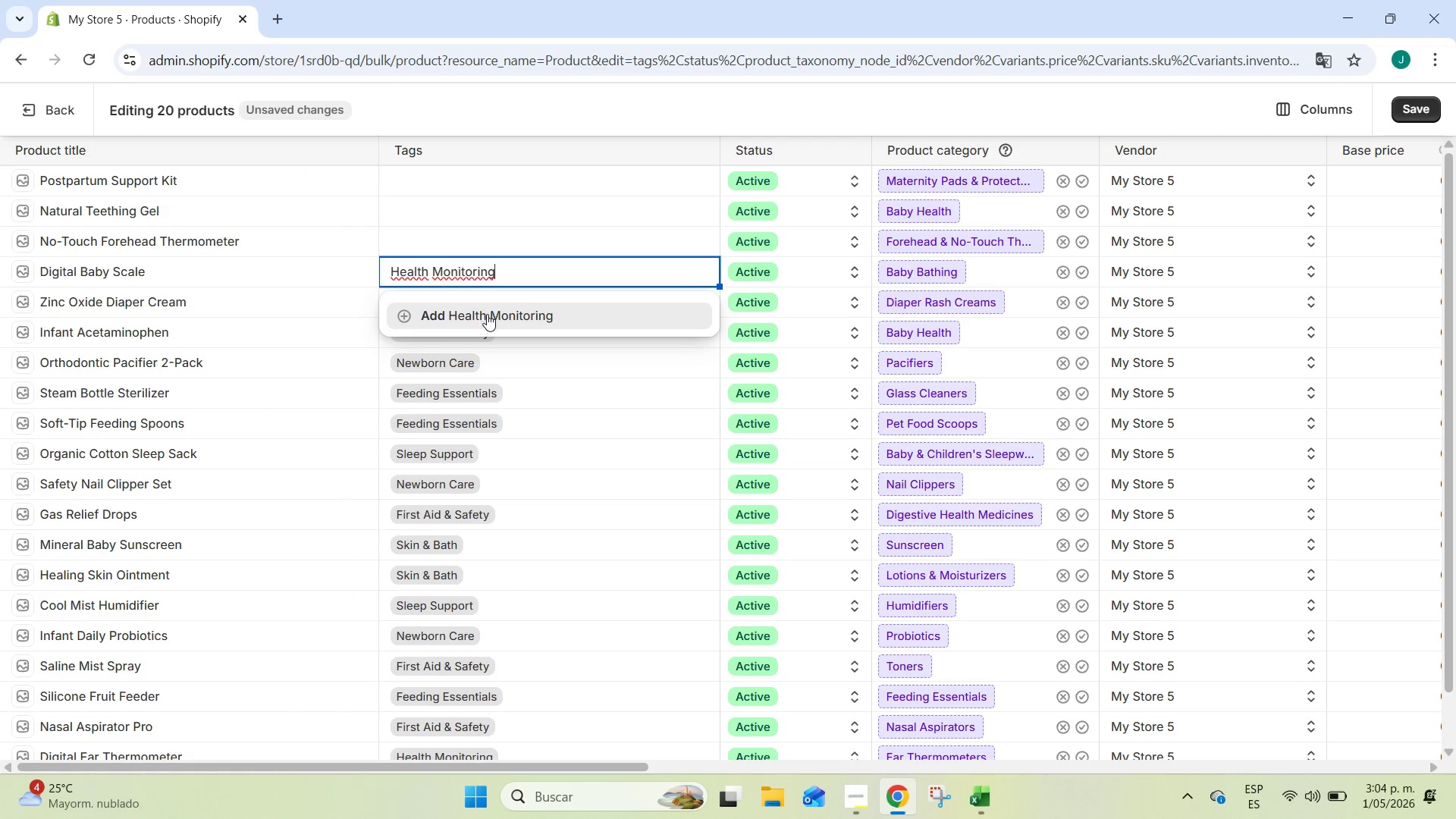 
left_click([487, 314])
 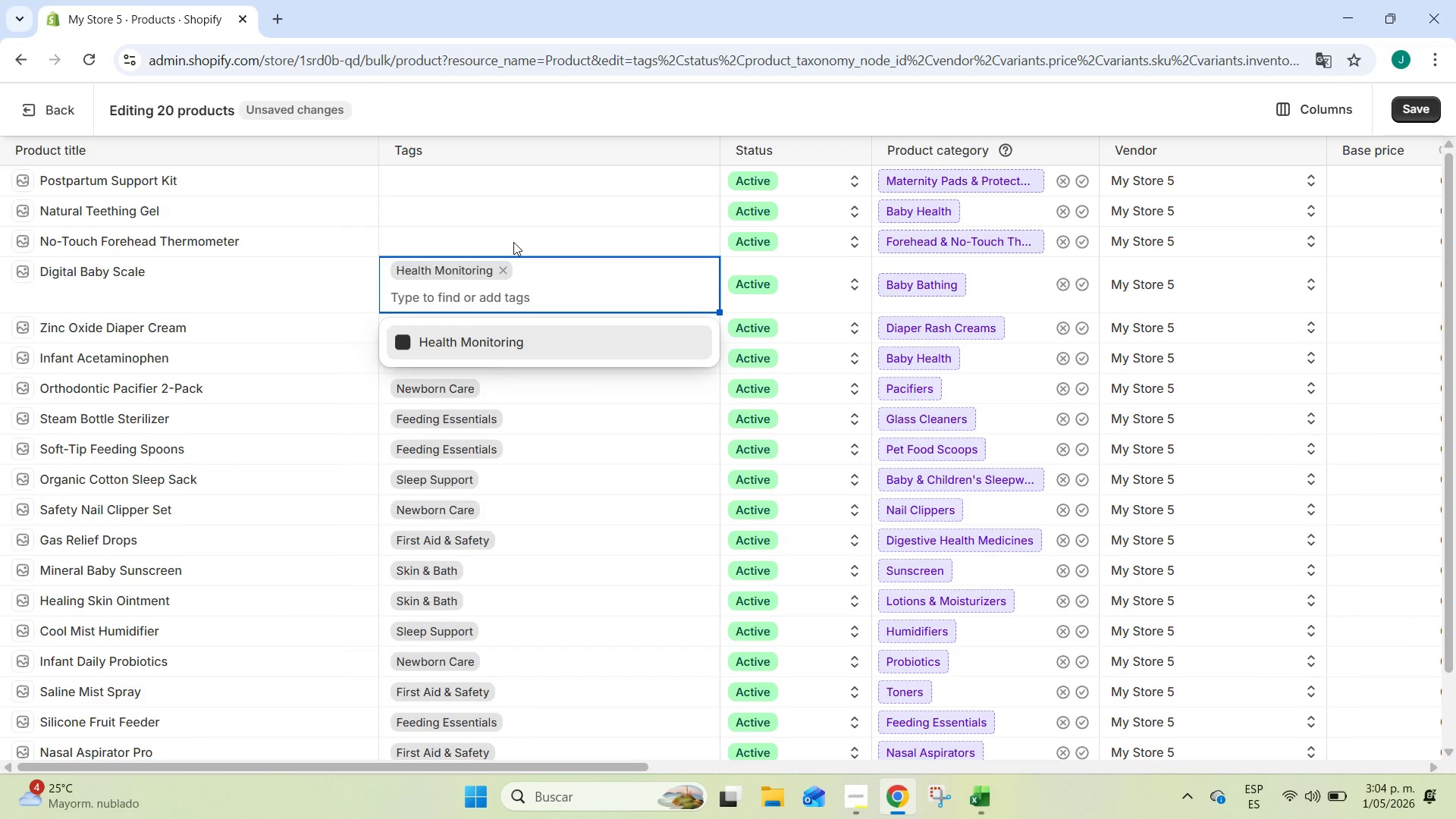 
left_click([513, 242])
 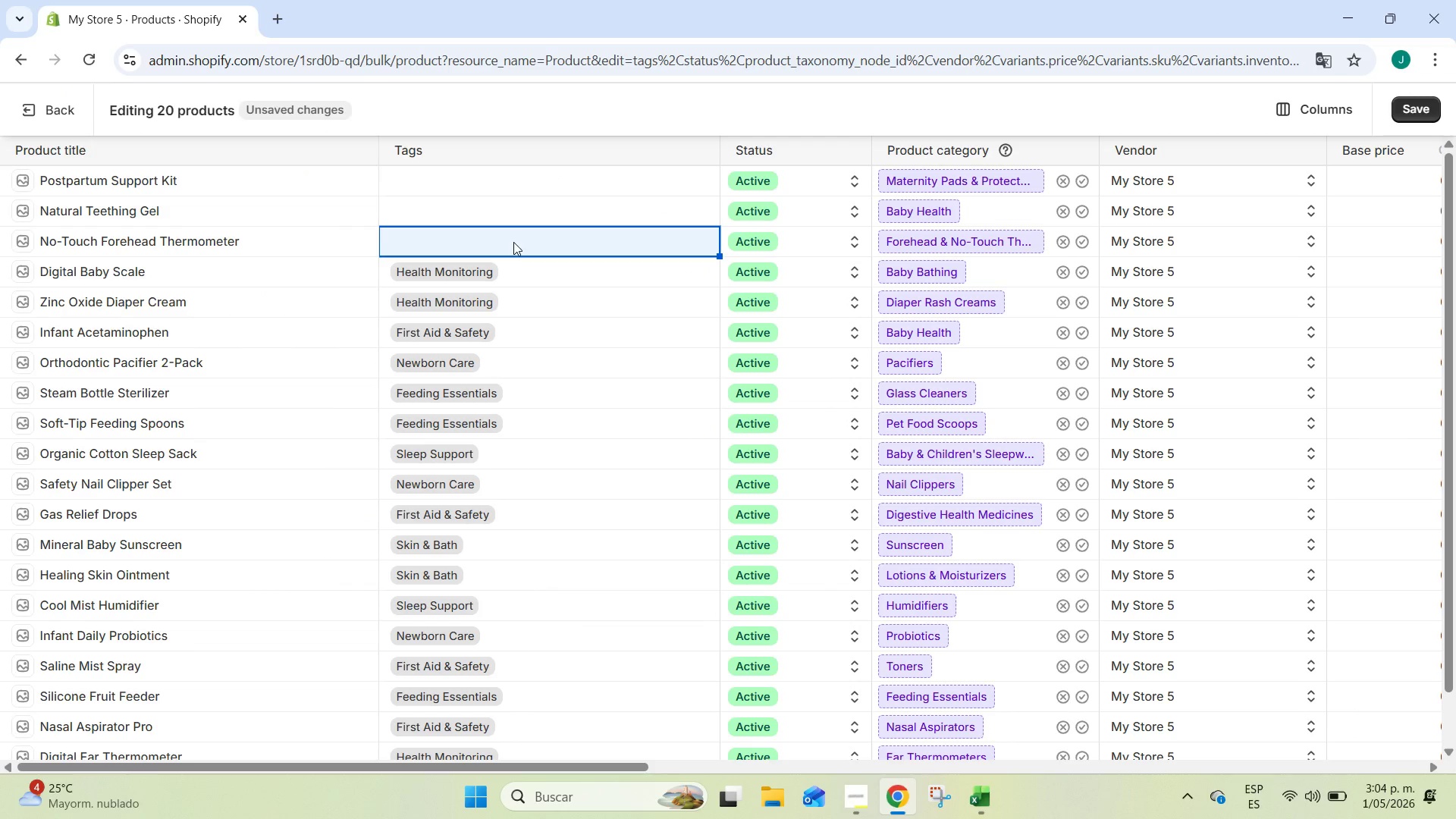 
key(Alt+AltLeft)
 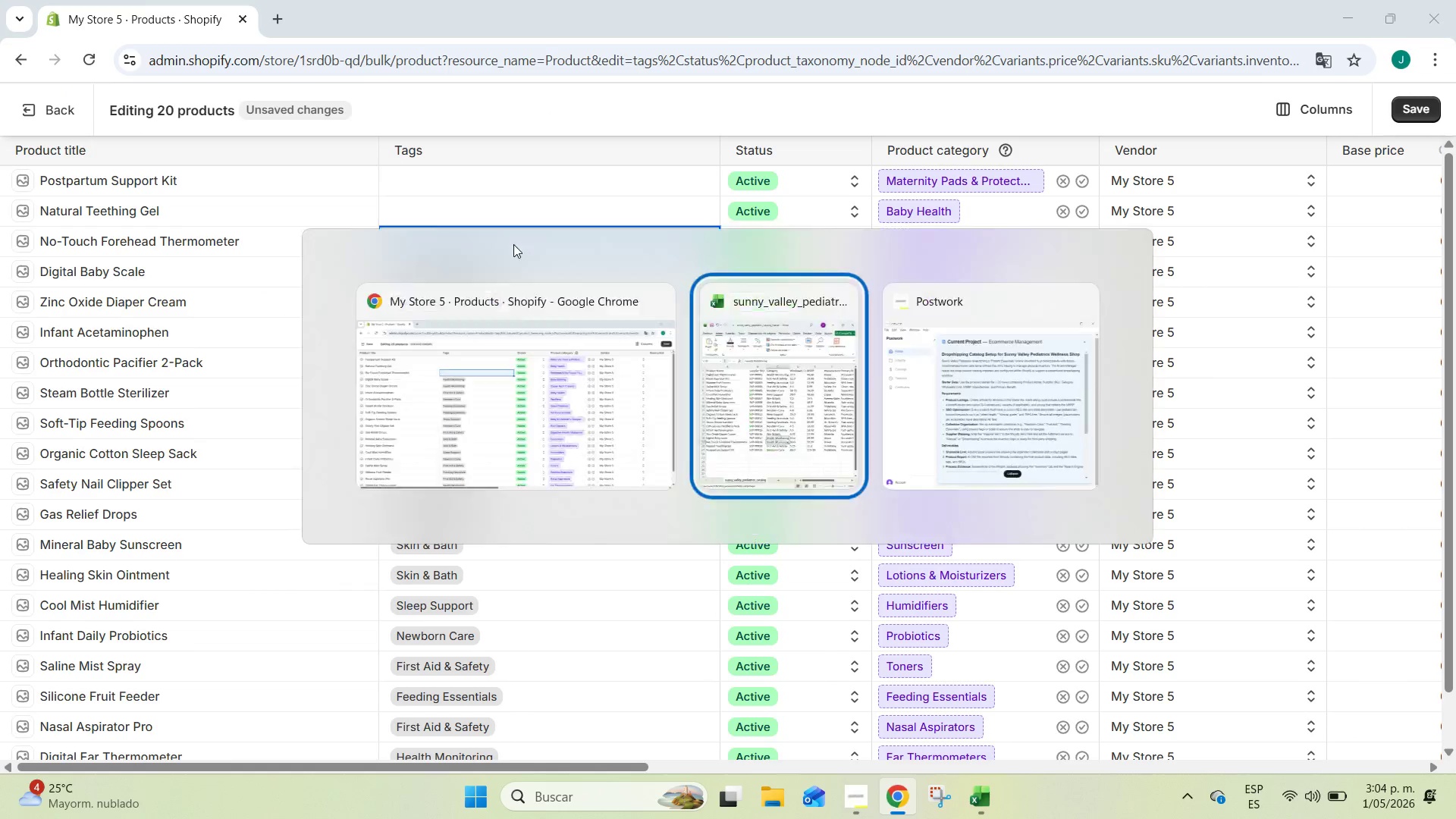 
key(Alt+Tab)
 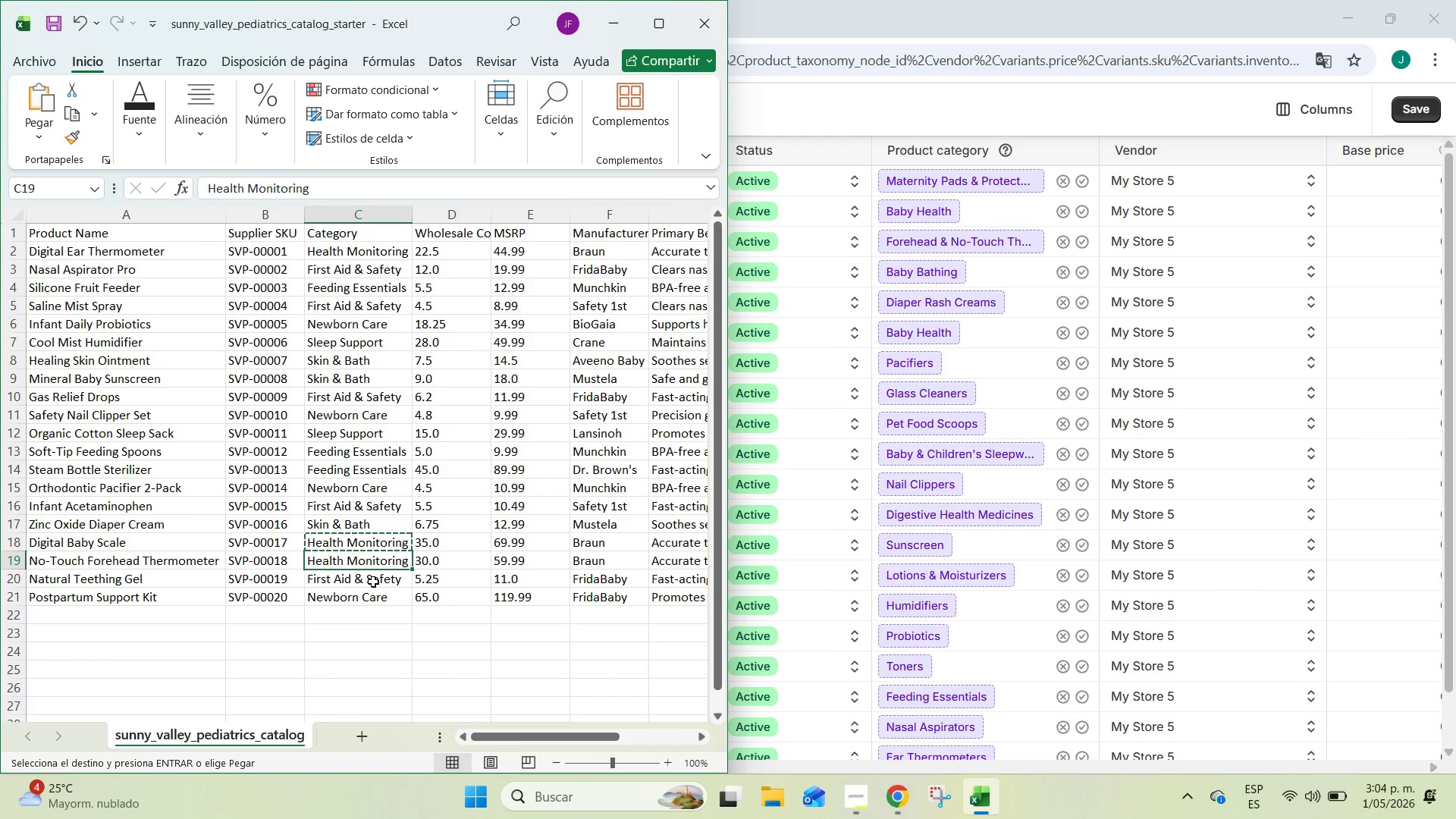 
left_click([373, 582])
 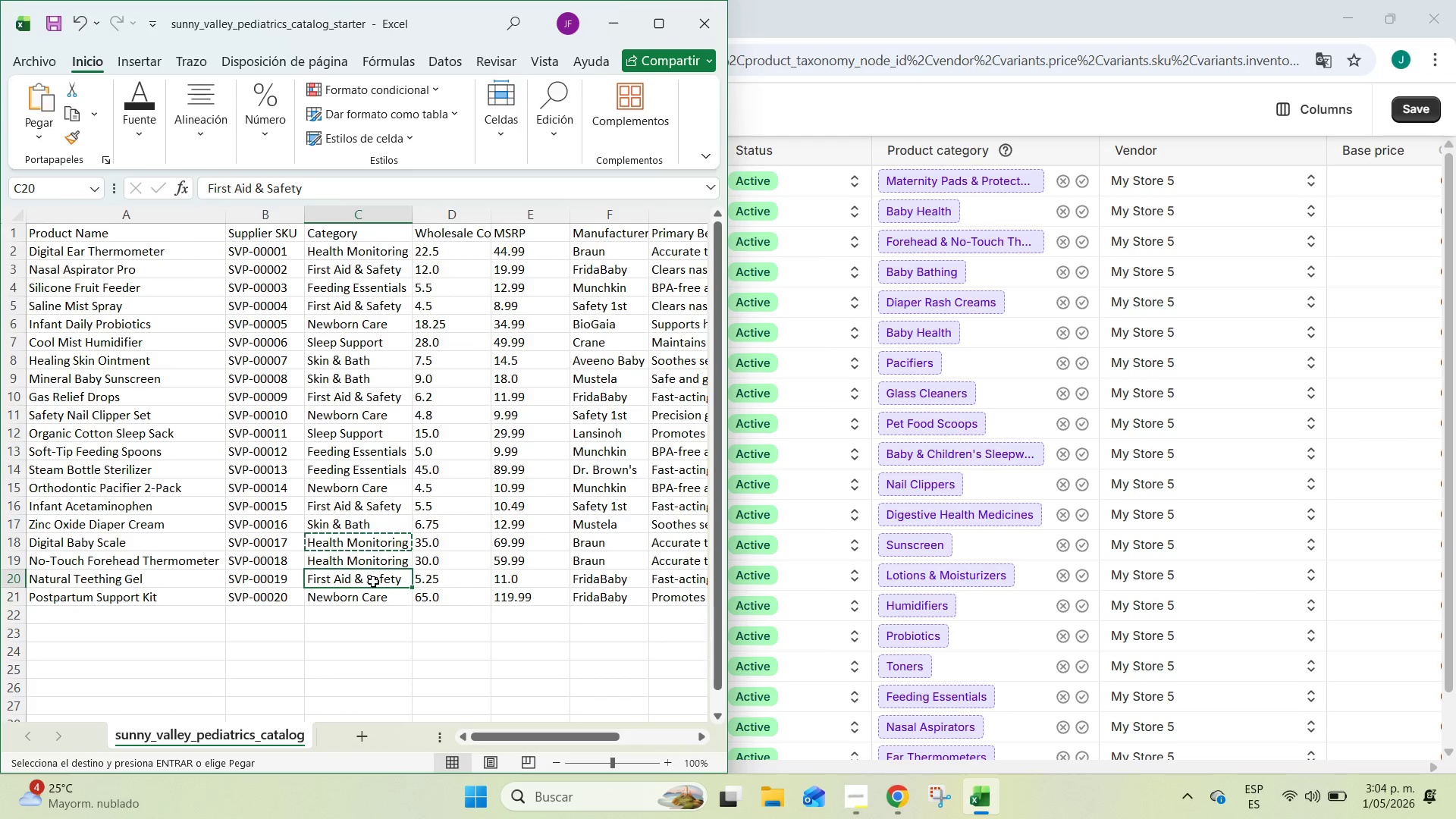 
key(Control+C)
 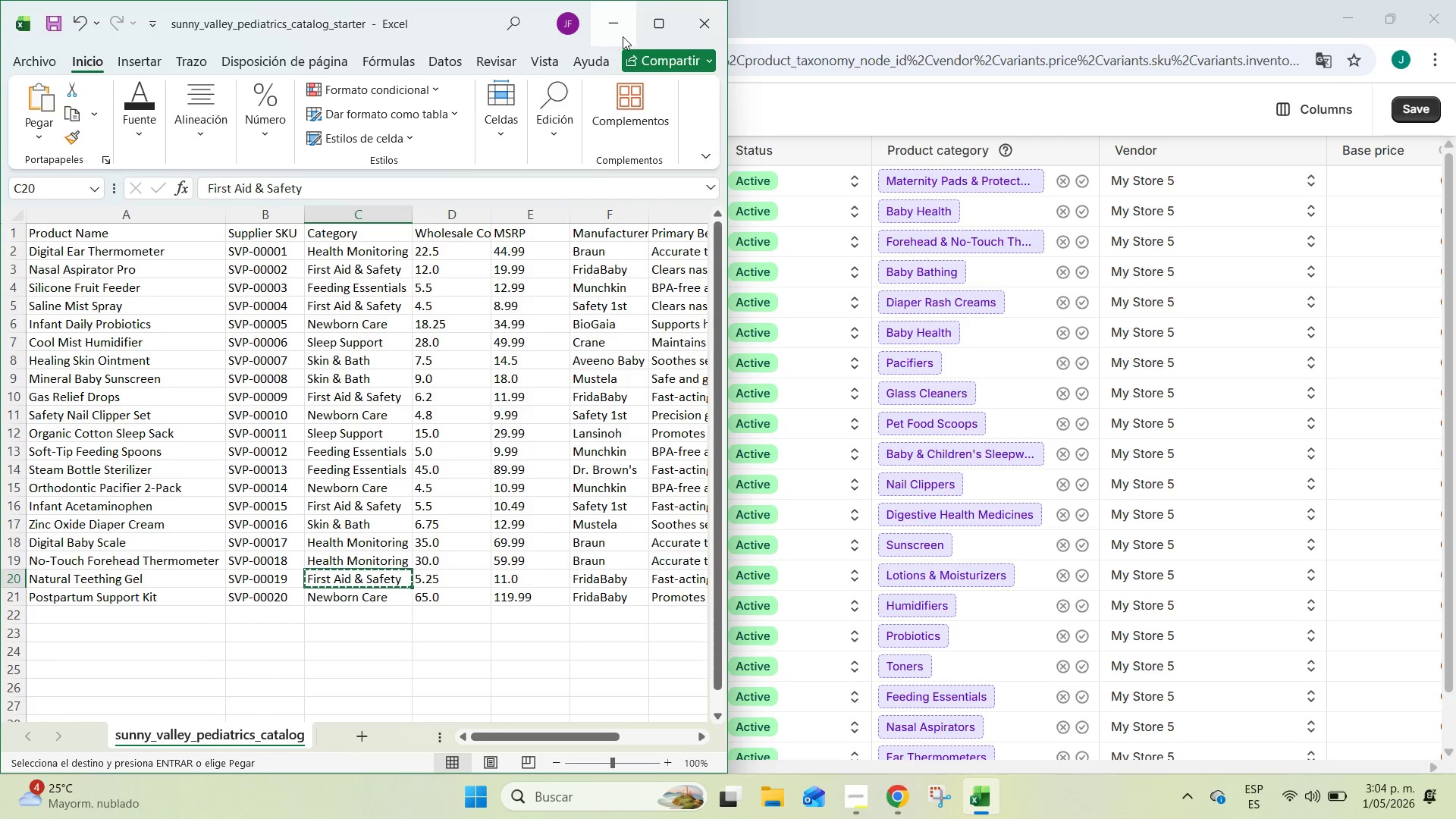 
left_click([624, 31])
 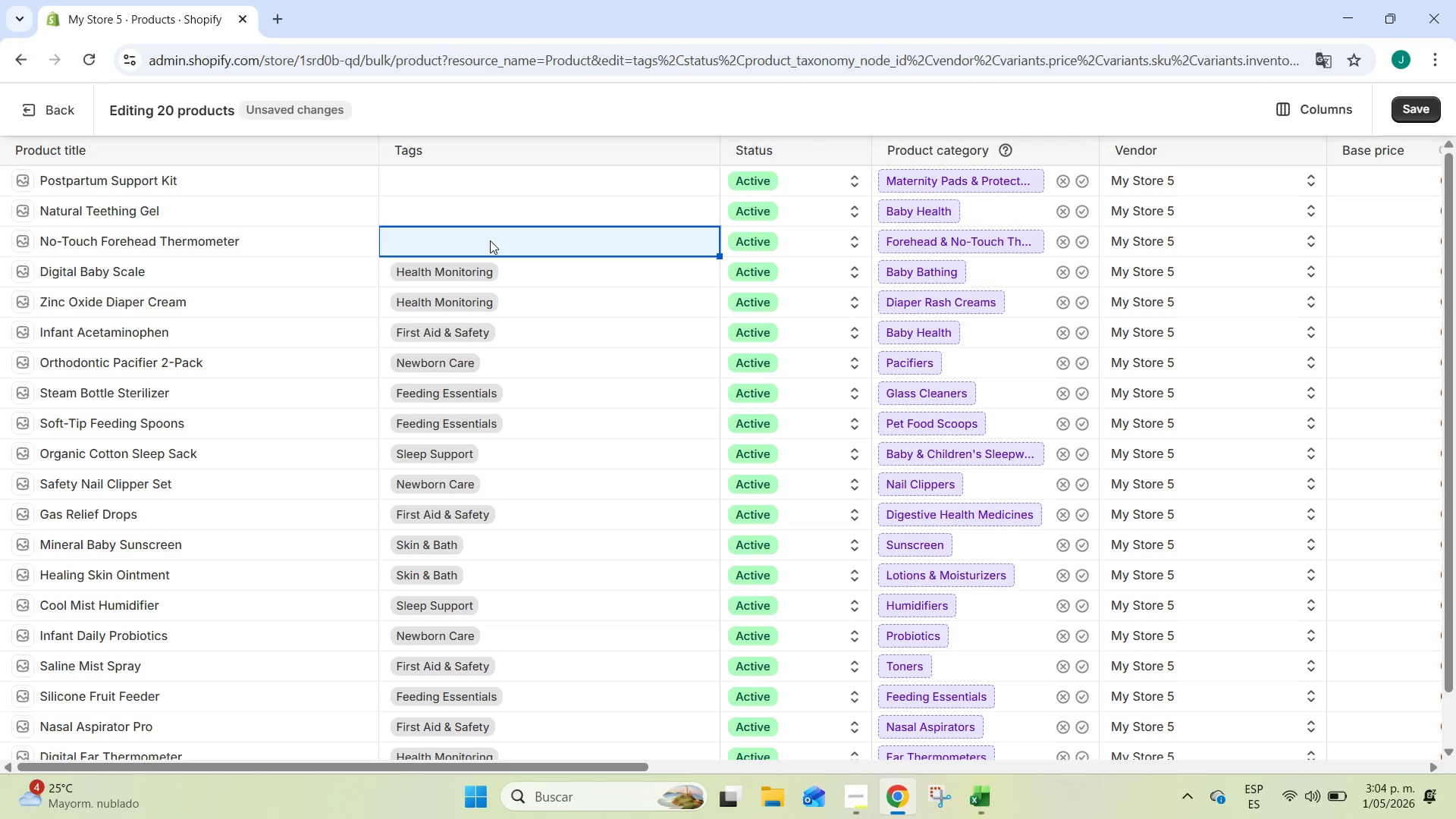 
double_click([490, 240])
 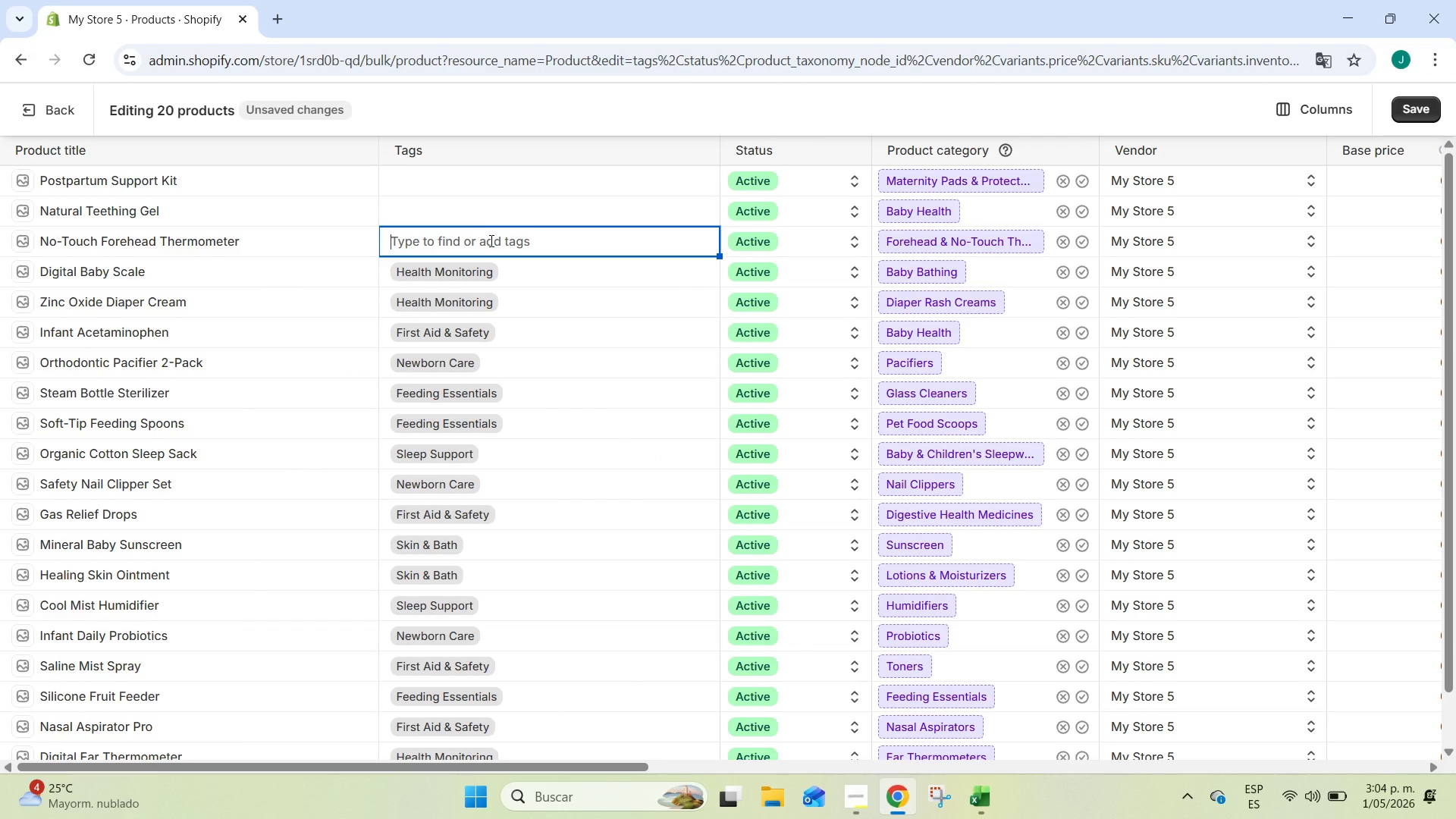 
key(Control+ControlLeft)
 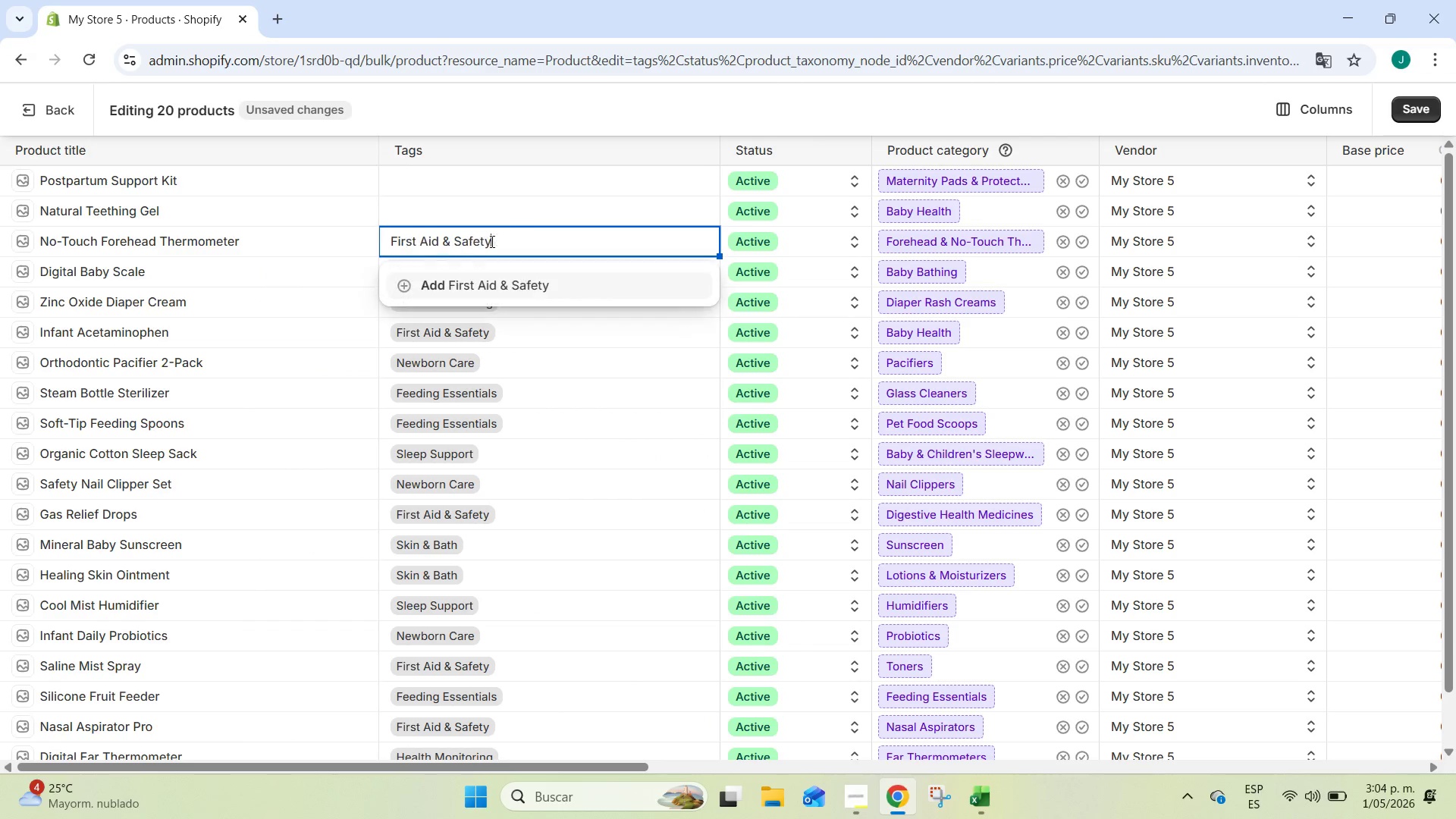 
key(Control+V)
 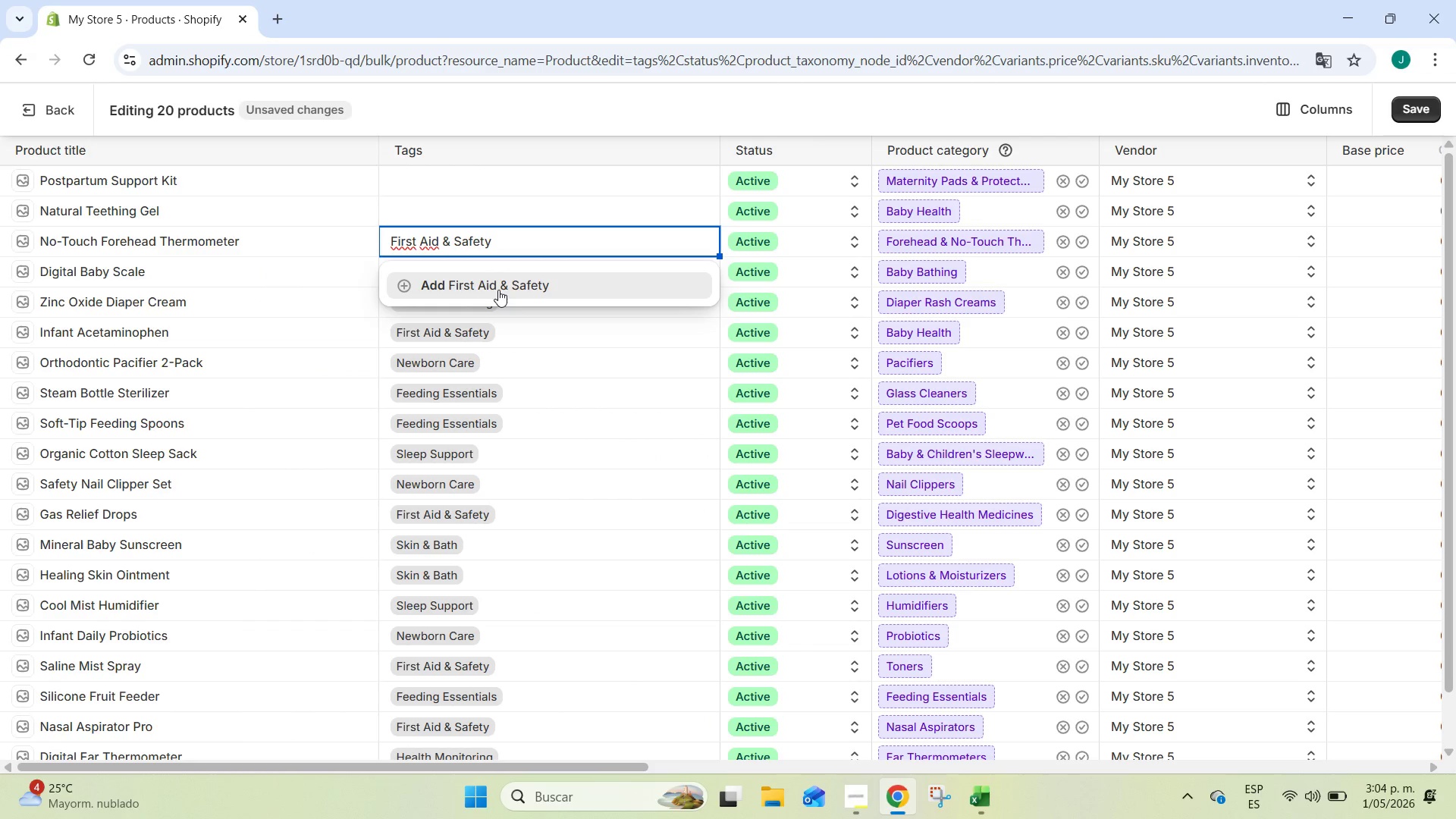 
left_click([498, 290])
 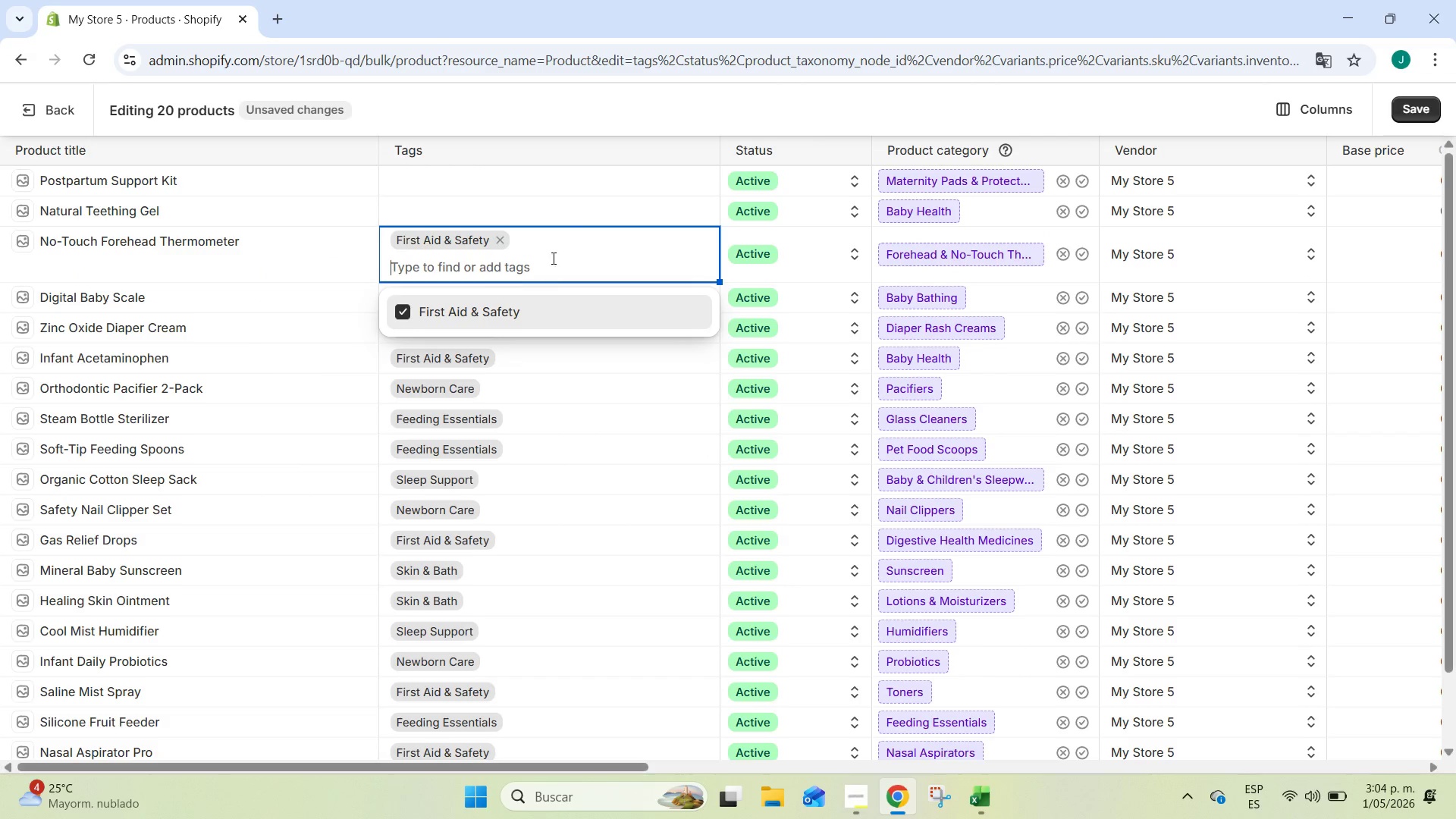 
left_click([566, 211])
 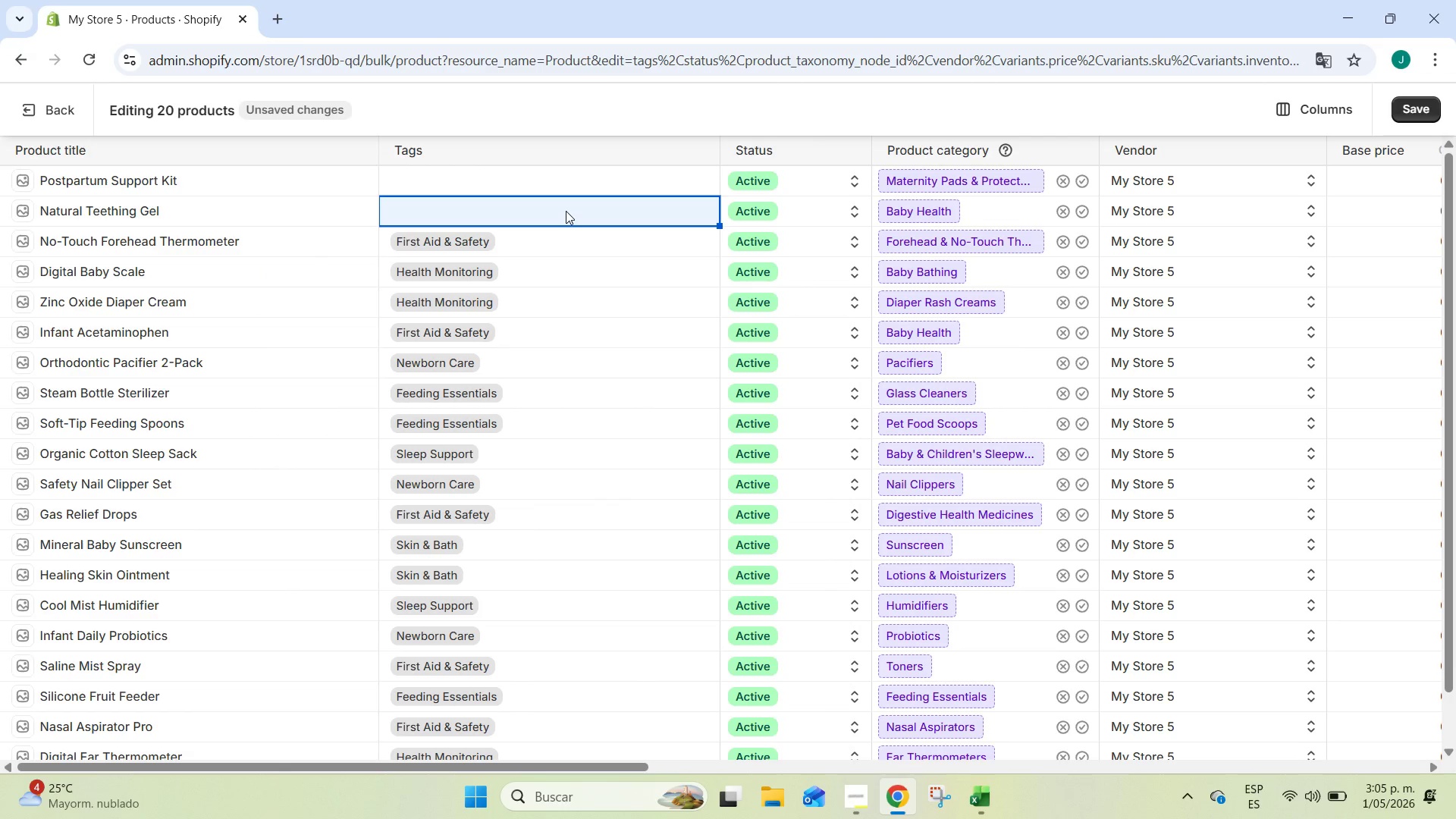 
key(Alt+AltLeft)
 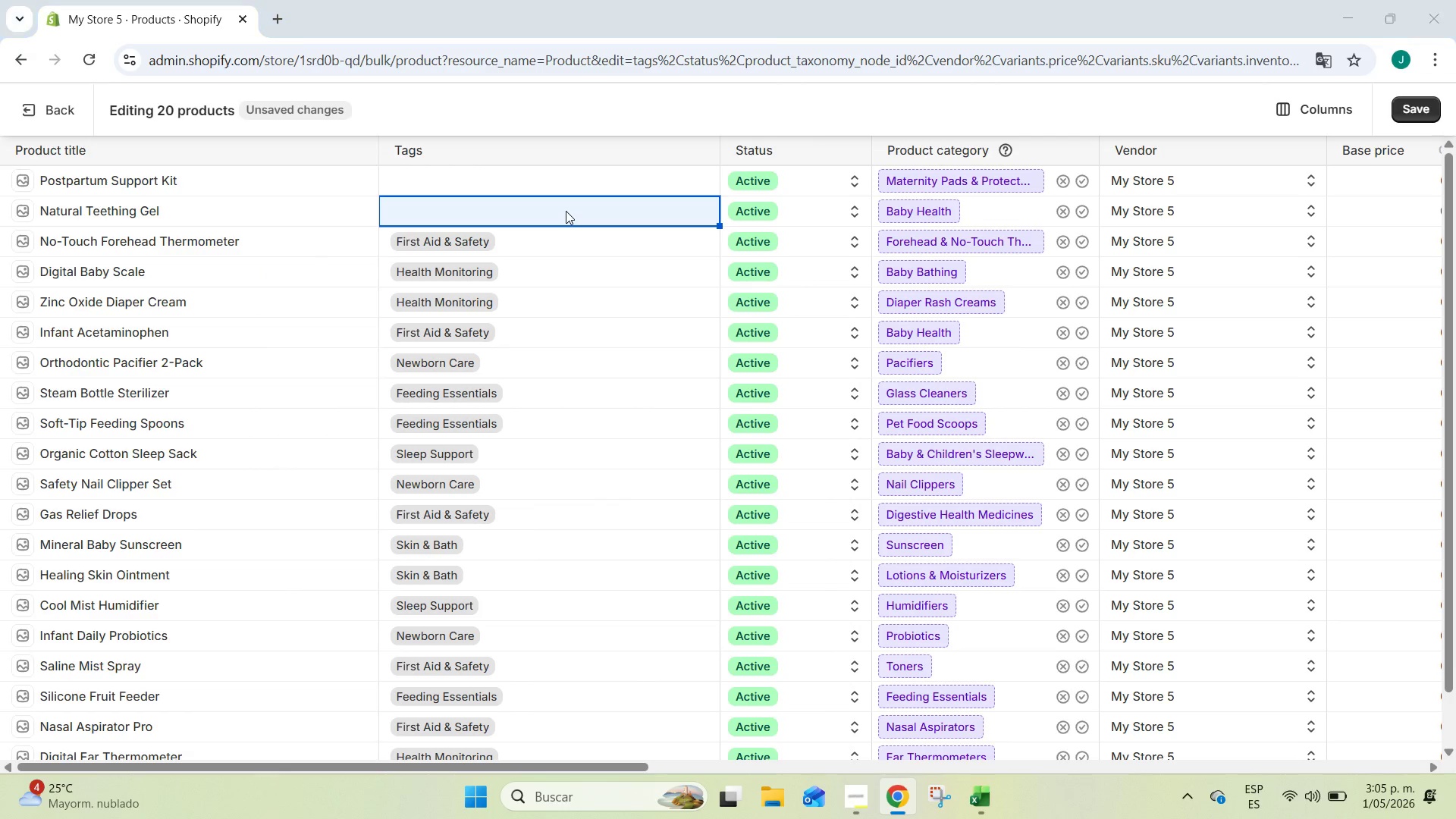 
key(Alt+Tab)
 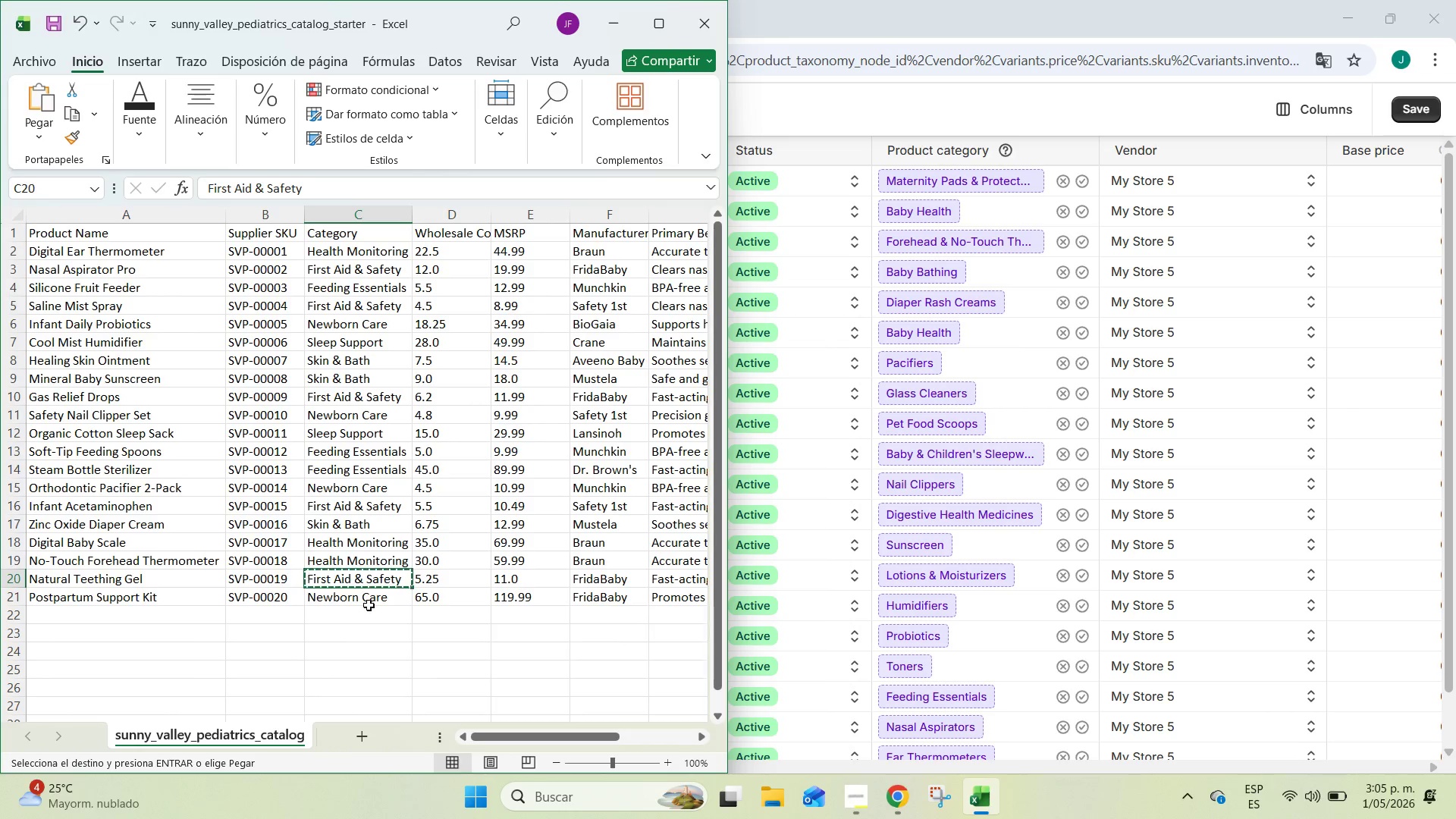 
left_click([361, 600])
 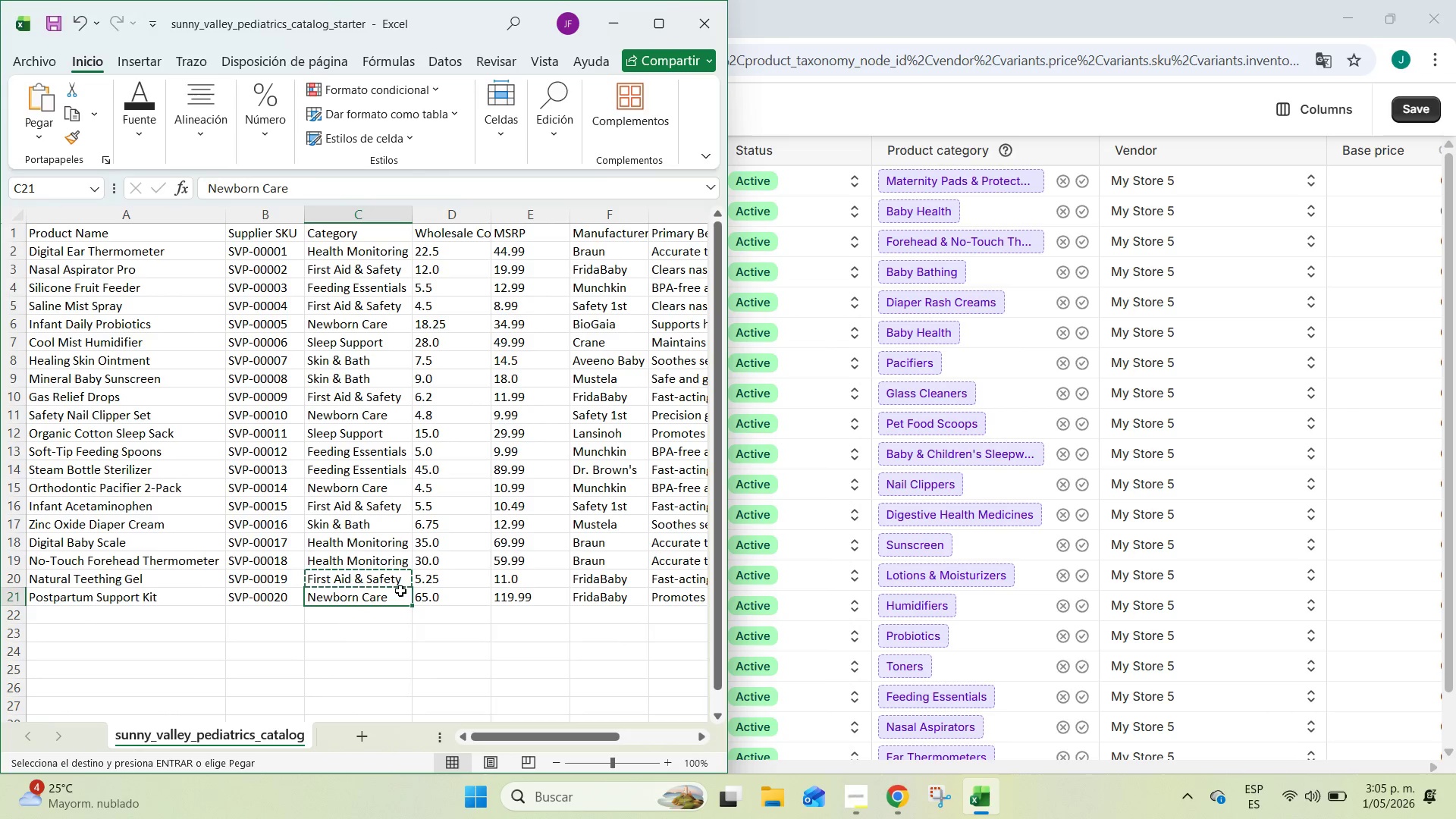 
key(Control+C)
 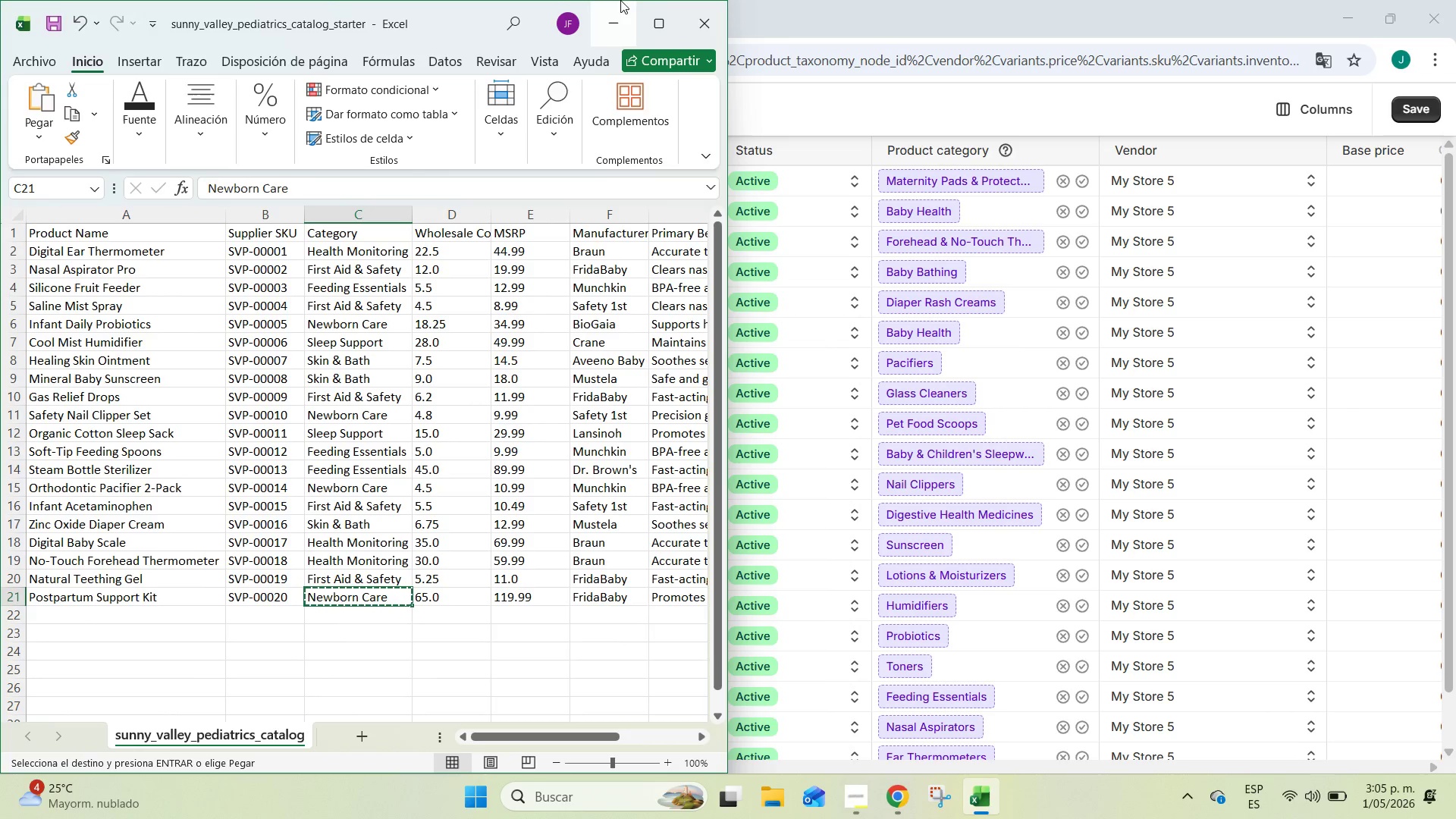 
left_click([622, 0])
 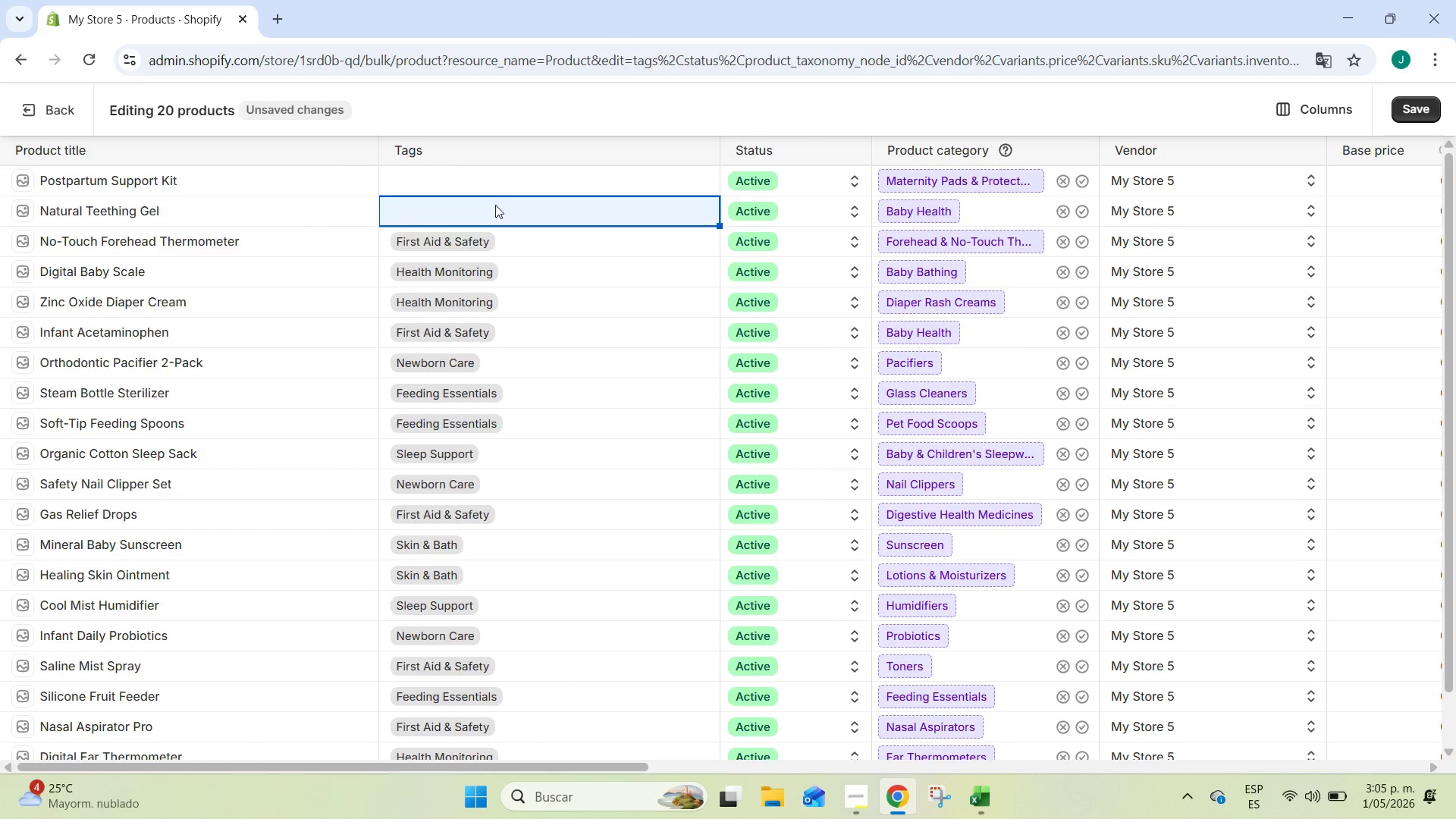 
scroll: coordinate [485, 240], scroll_direction: up, amount: 5.0
 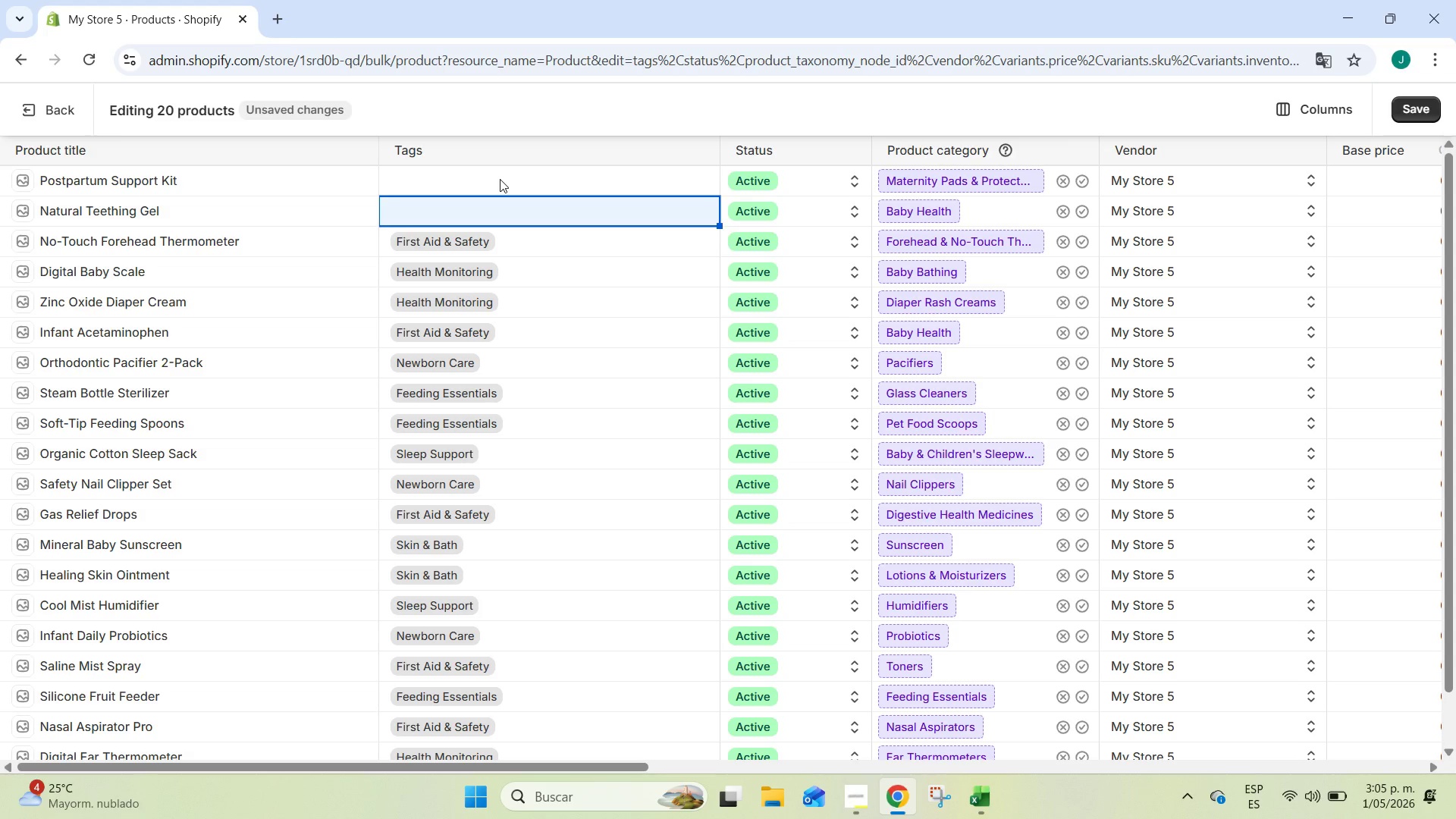 
double_click([500, 179])
 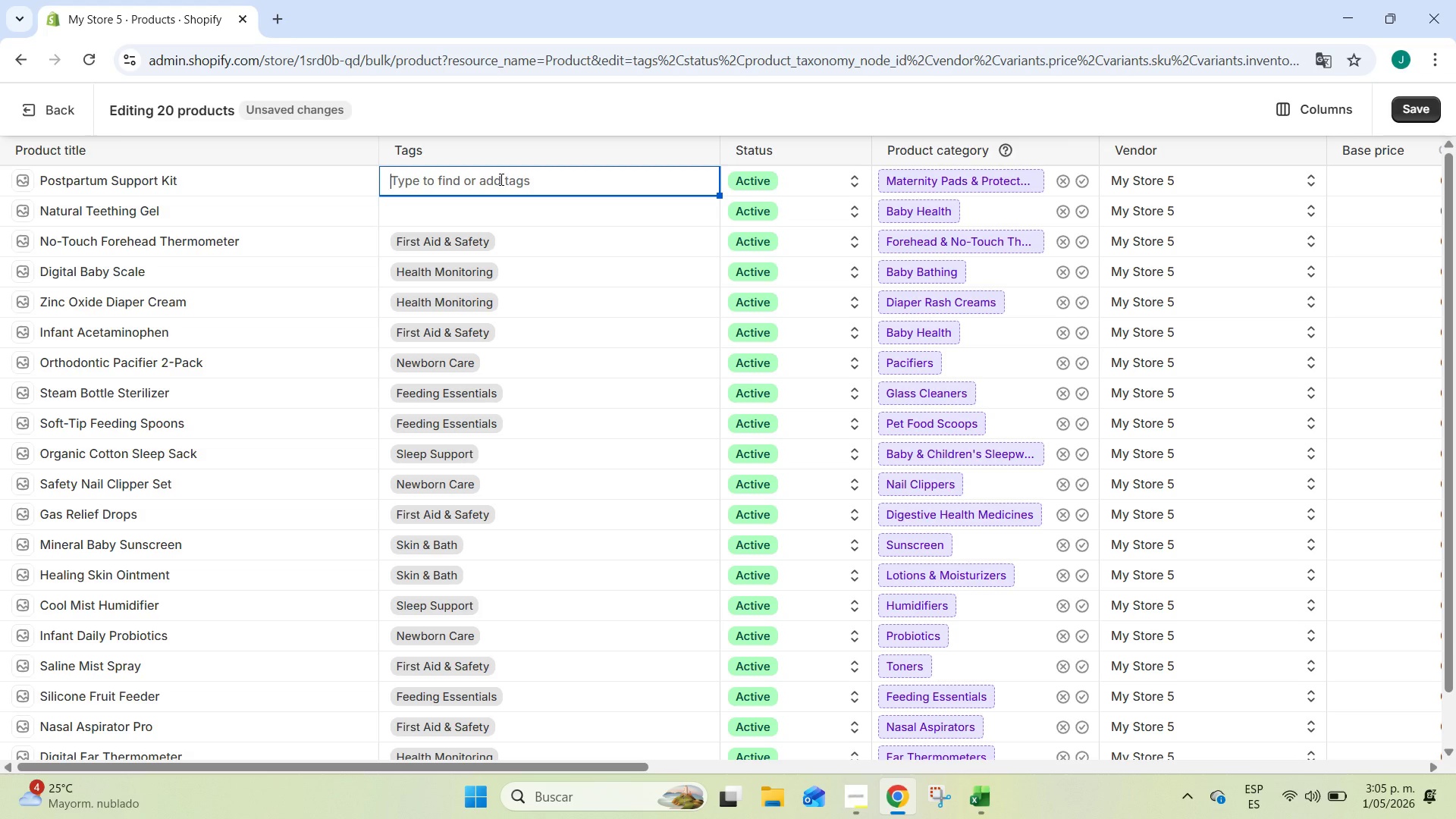 
key(Control+ControlLeft)
 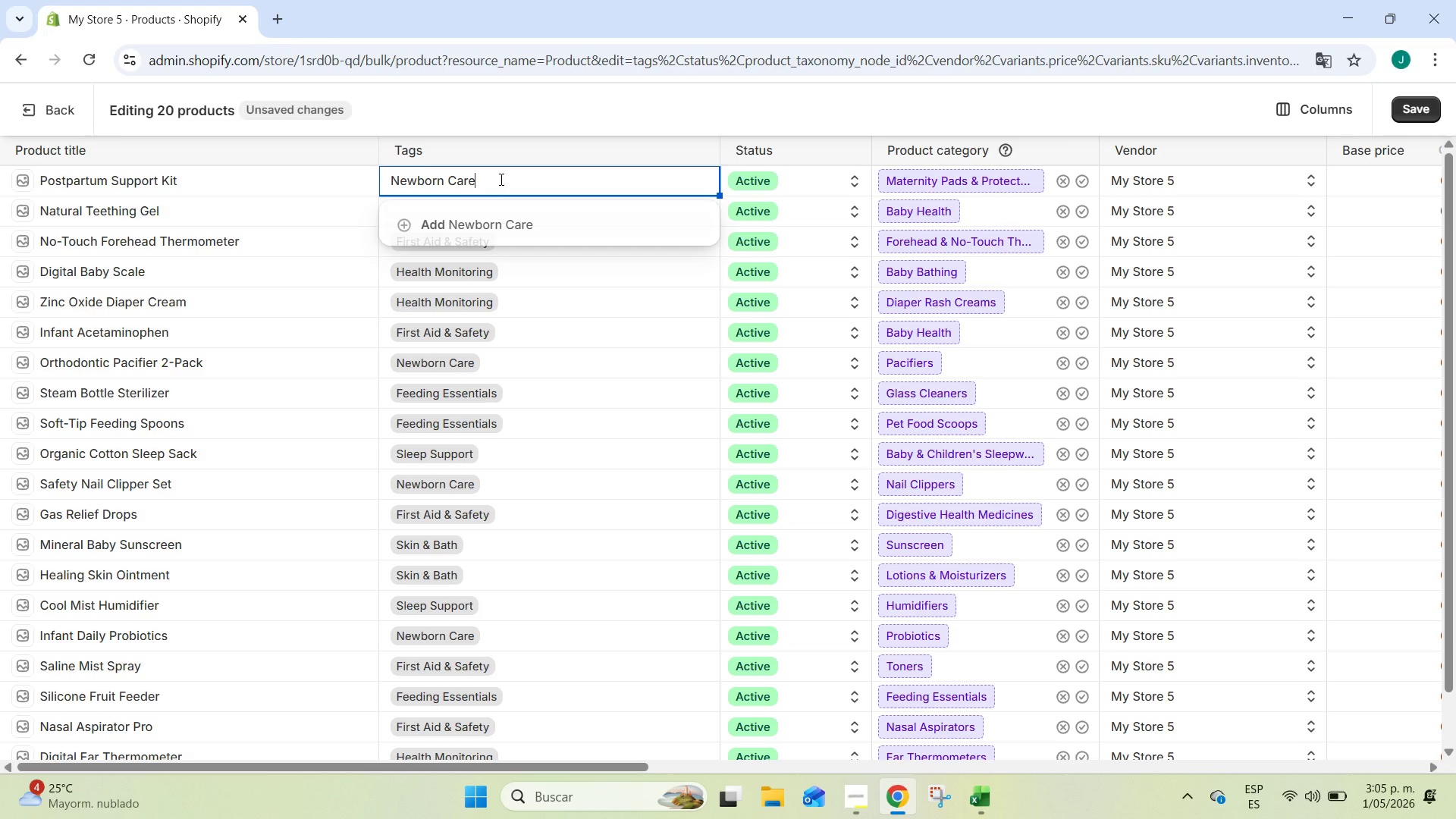 
key(Control+V)
 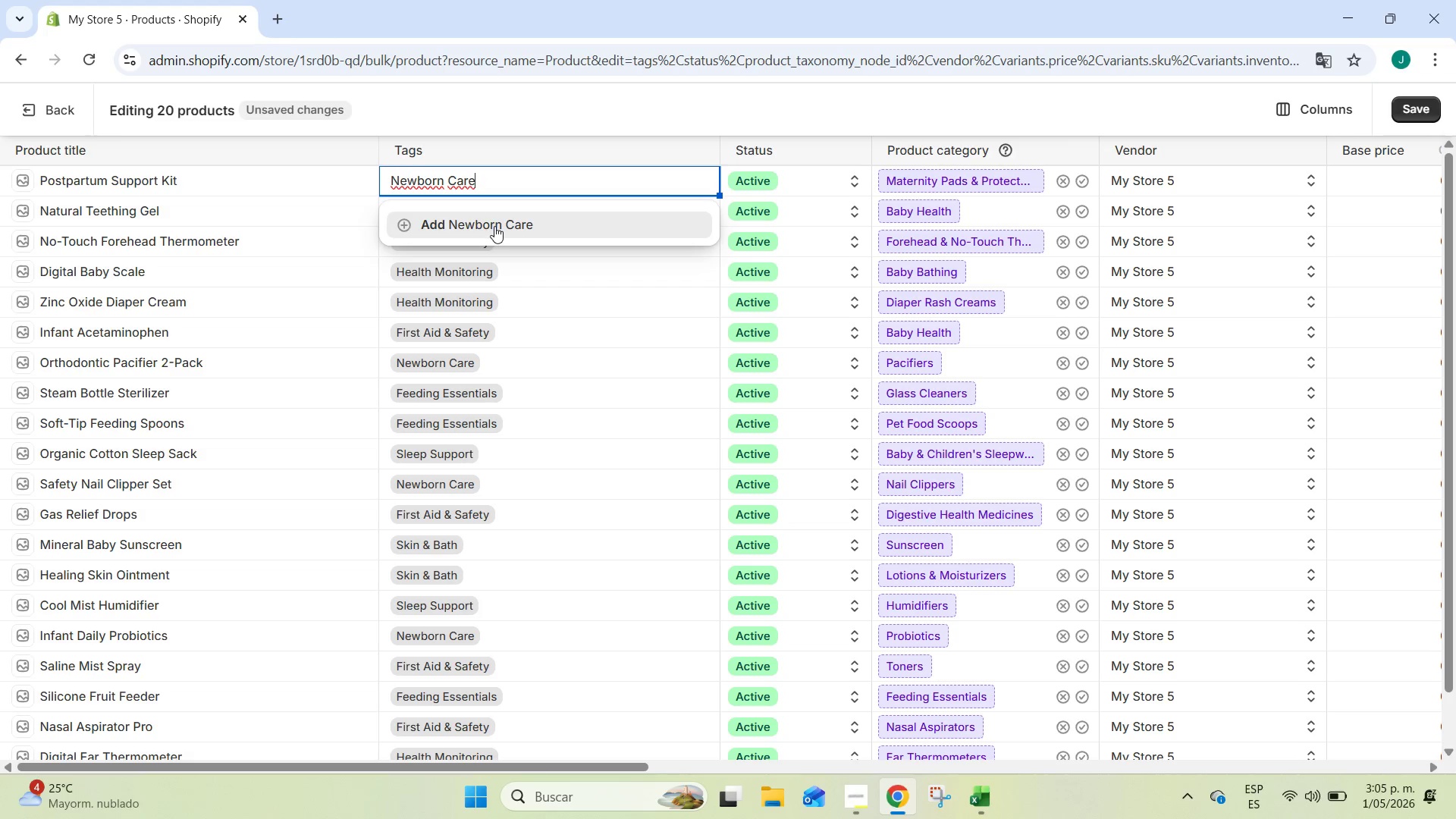 
left_click([494, 226])
 